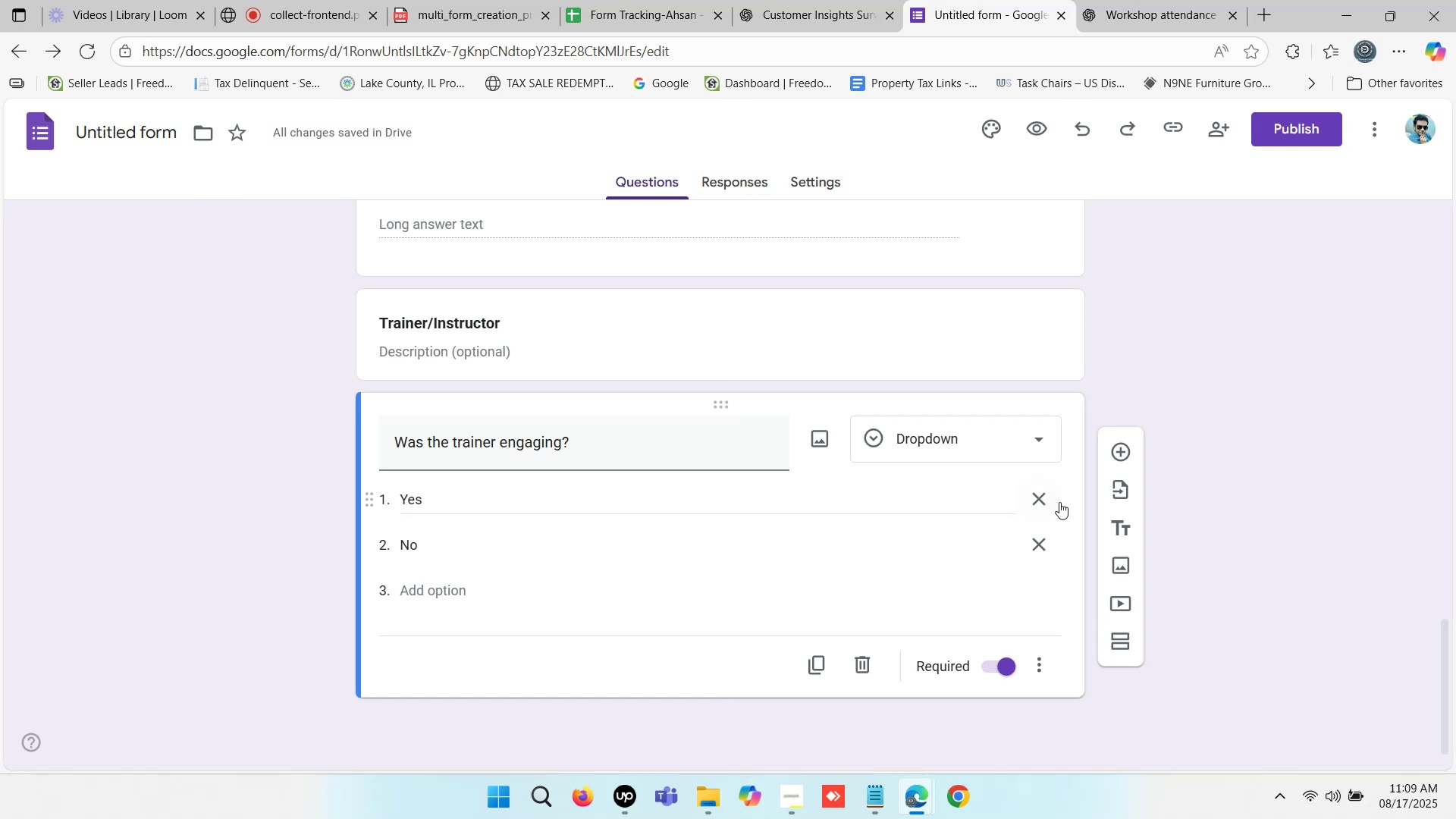 
left_click([1270, 554])
 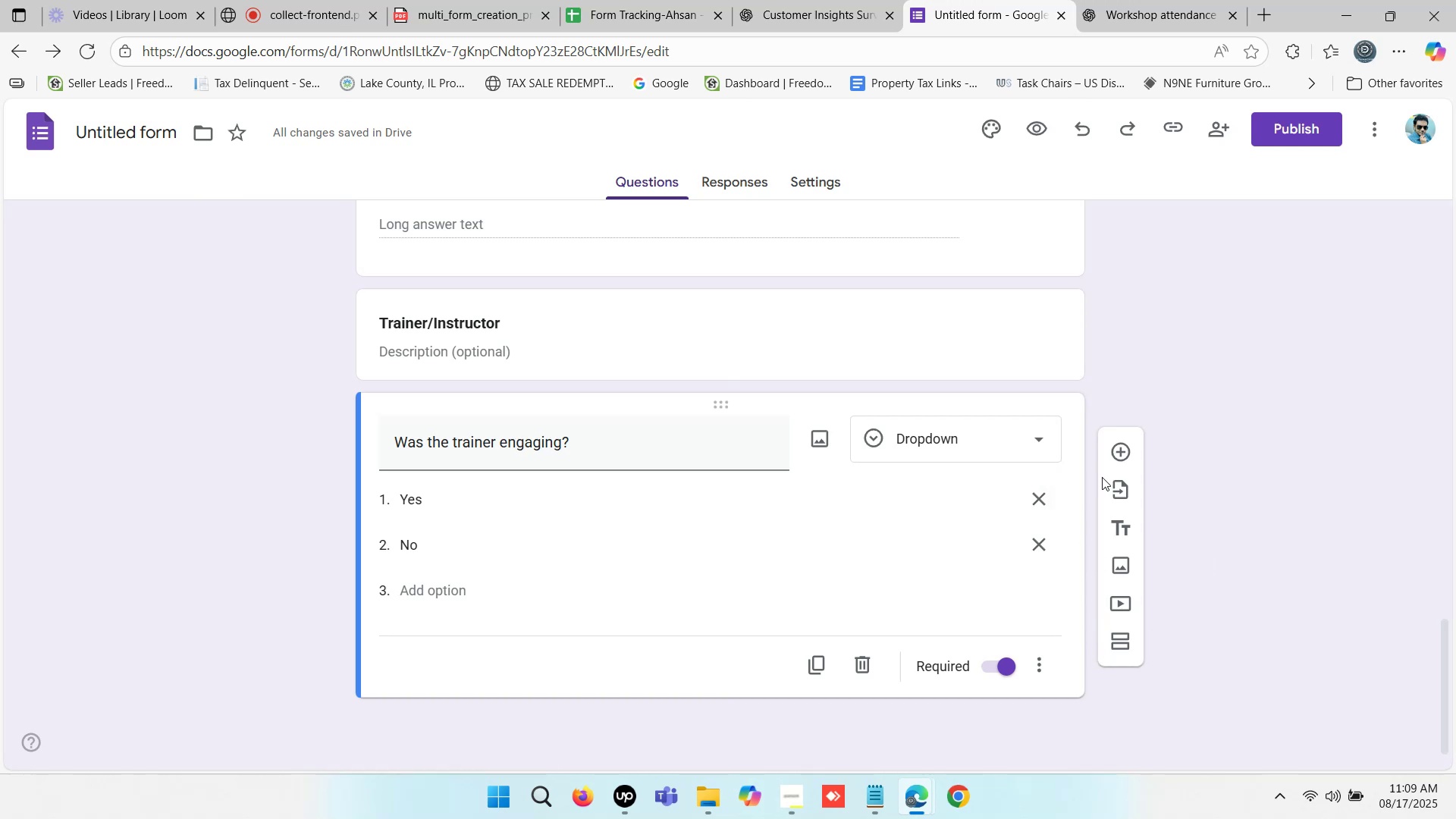 
left_click([1122, 454])
 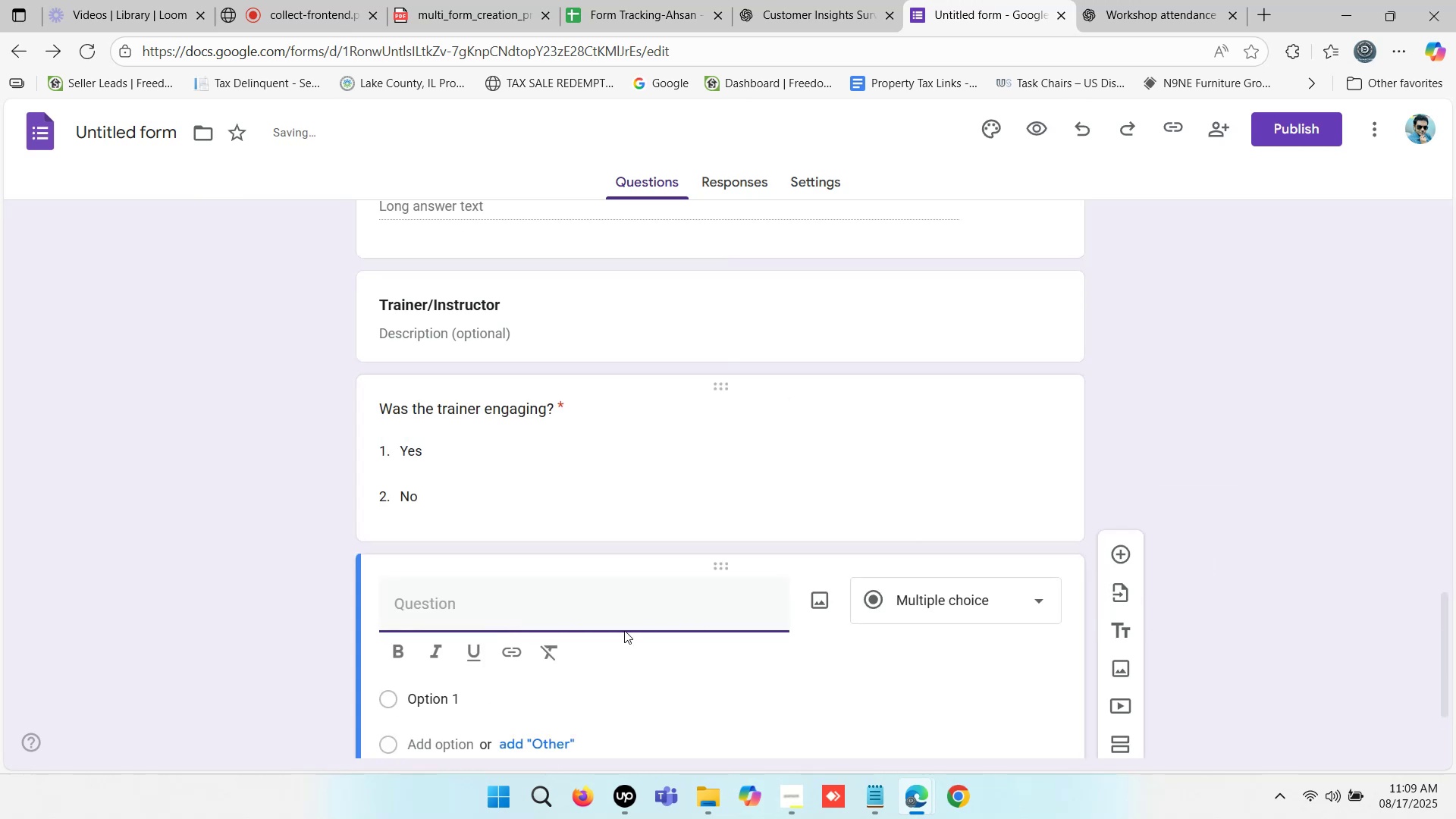 
key(Control+V)
 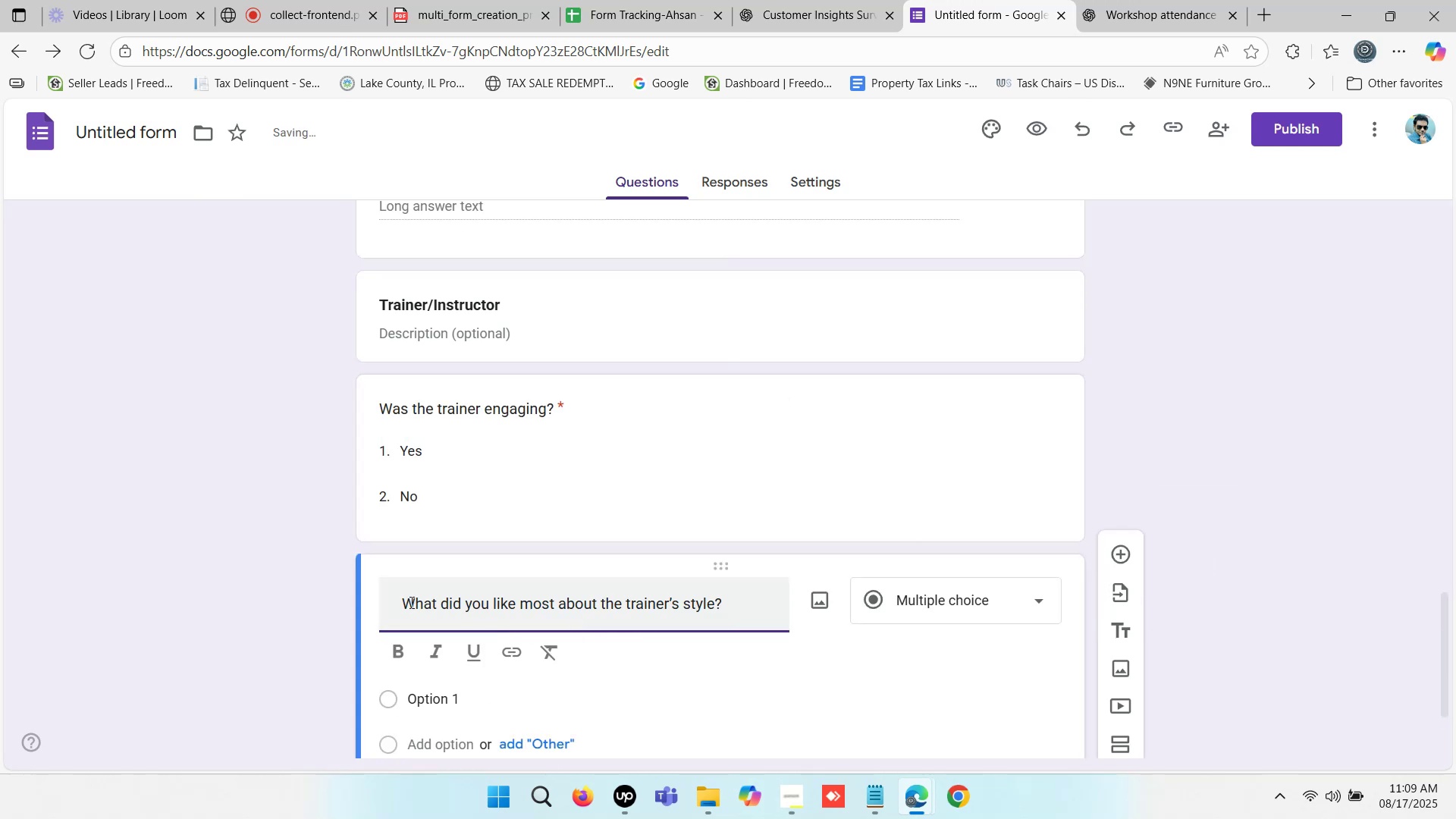 
left_click([405, 598])
 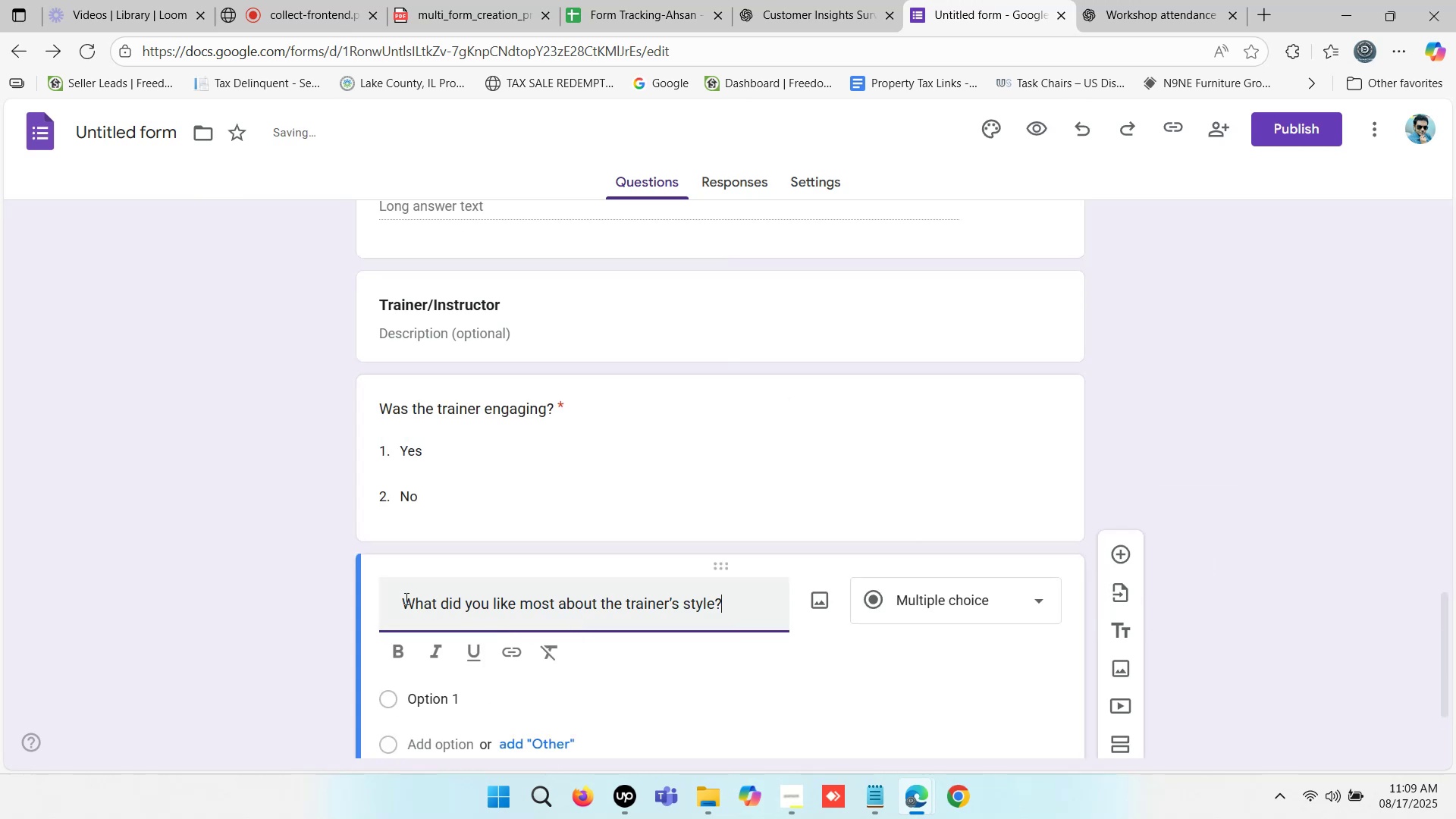 
key(Backspace)
 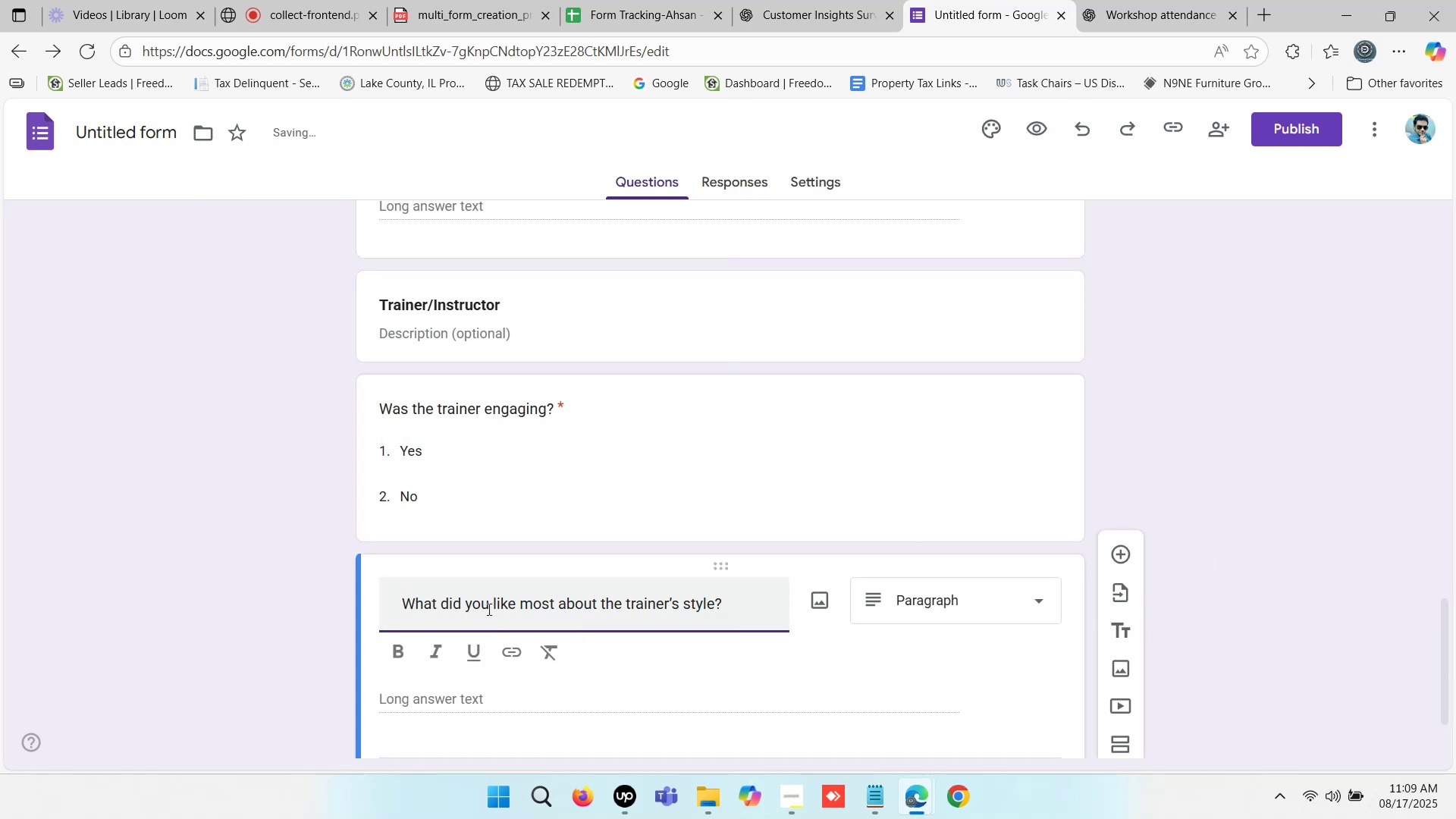 
key(Backspace)
 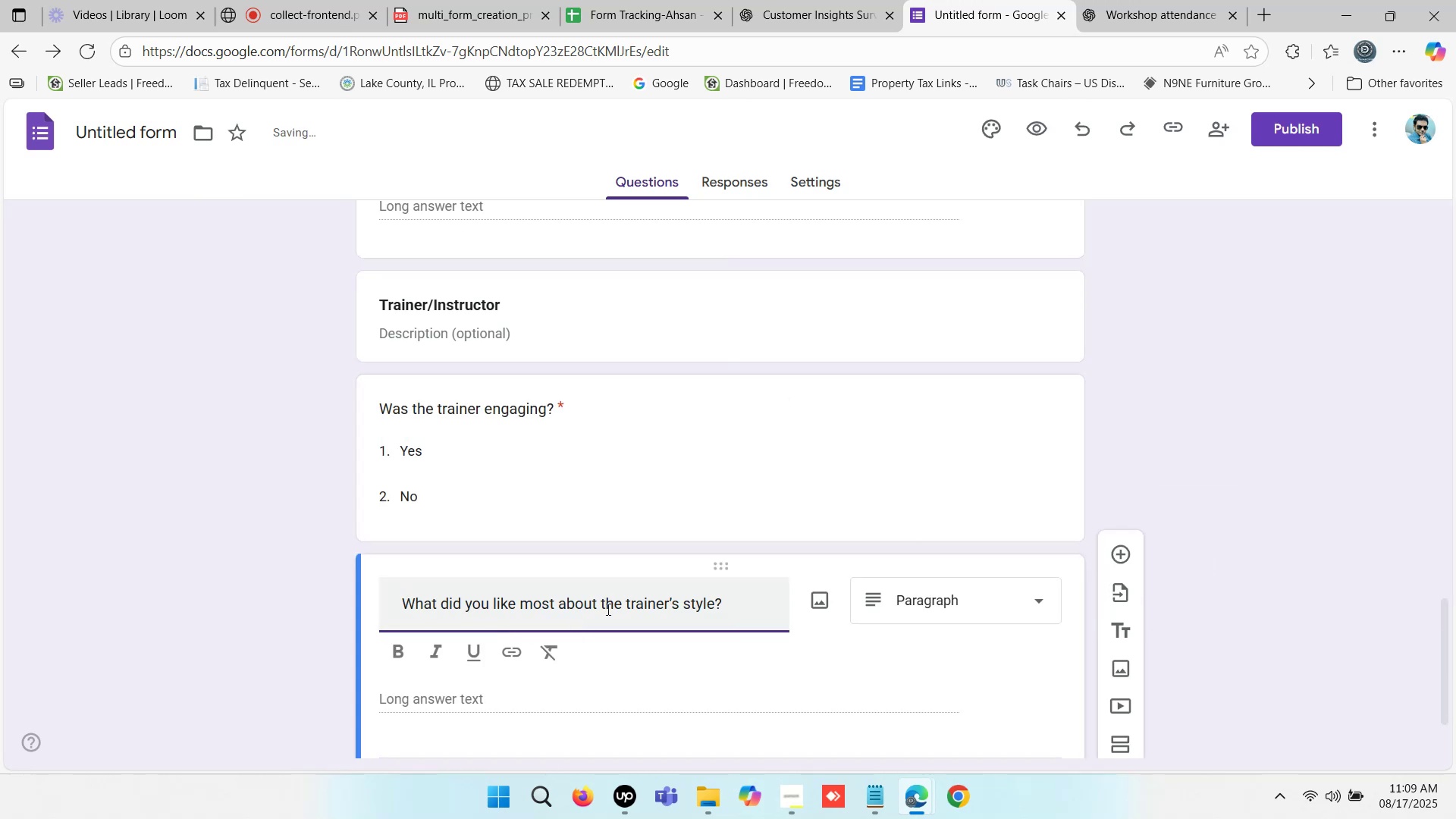 
key(Backspace)
 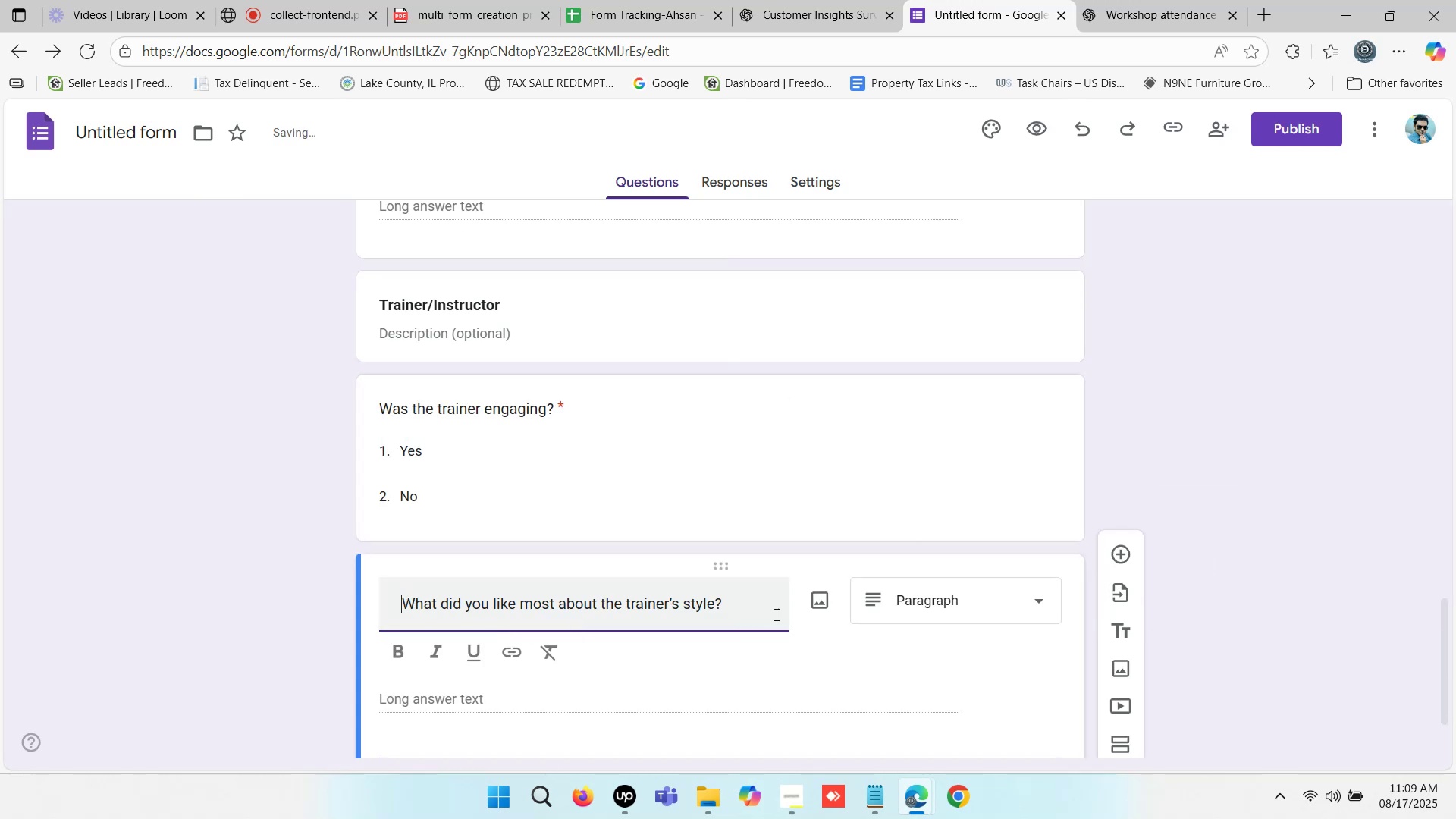 
key(Backspace)
 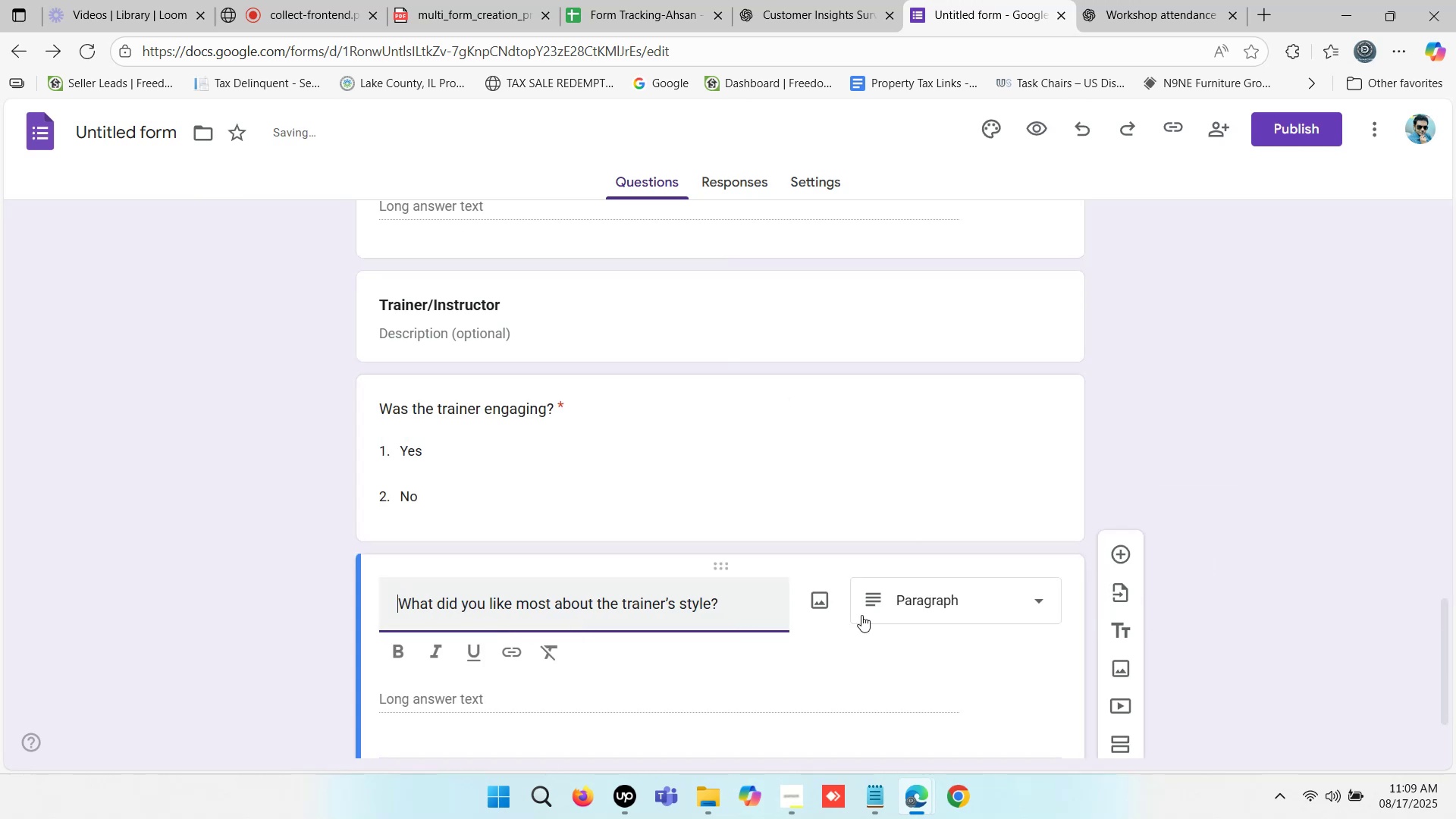 
key(Backspace)
 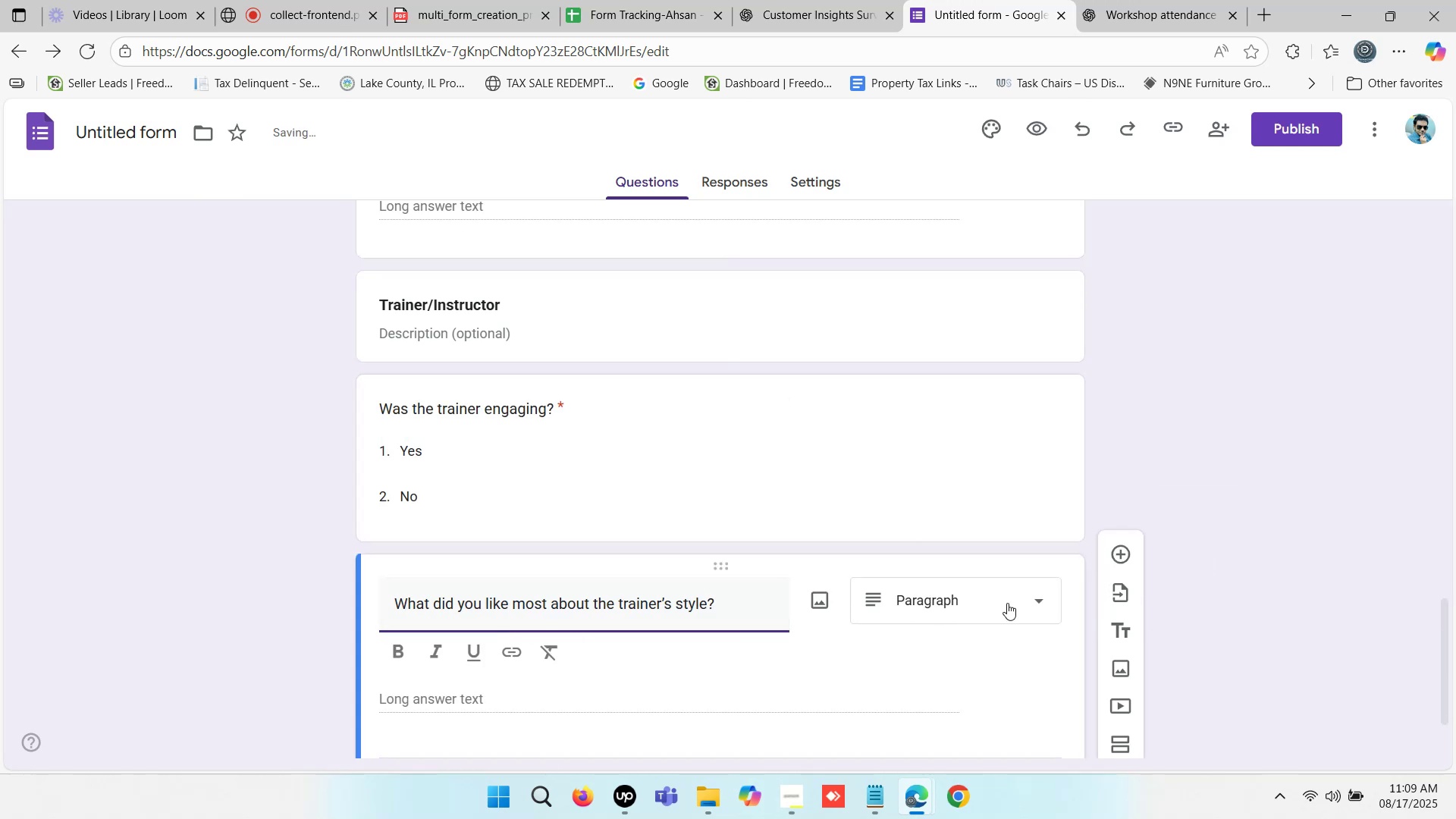 
key(Backspace)
 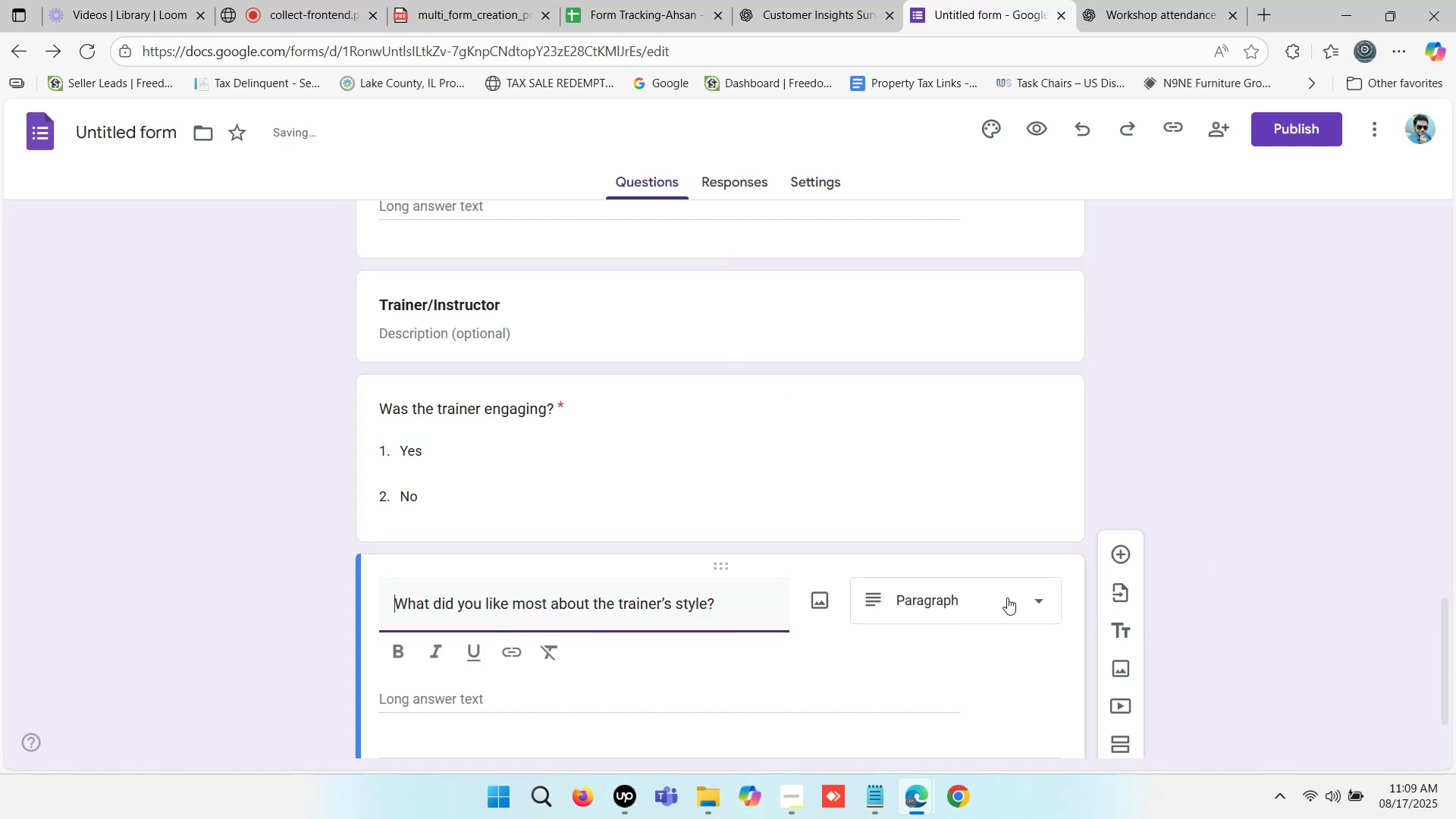 
key(Backspace)
 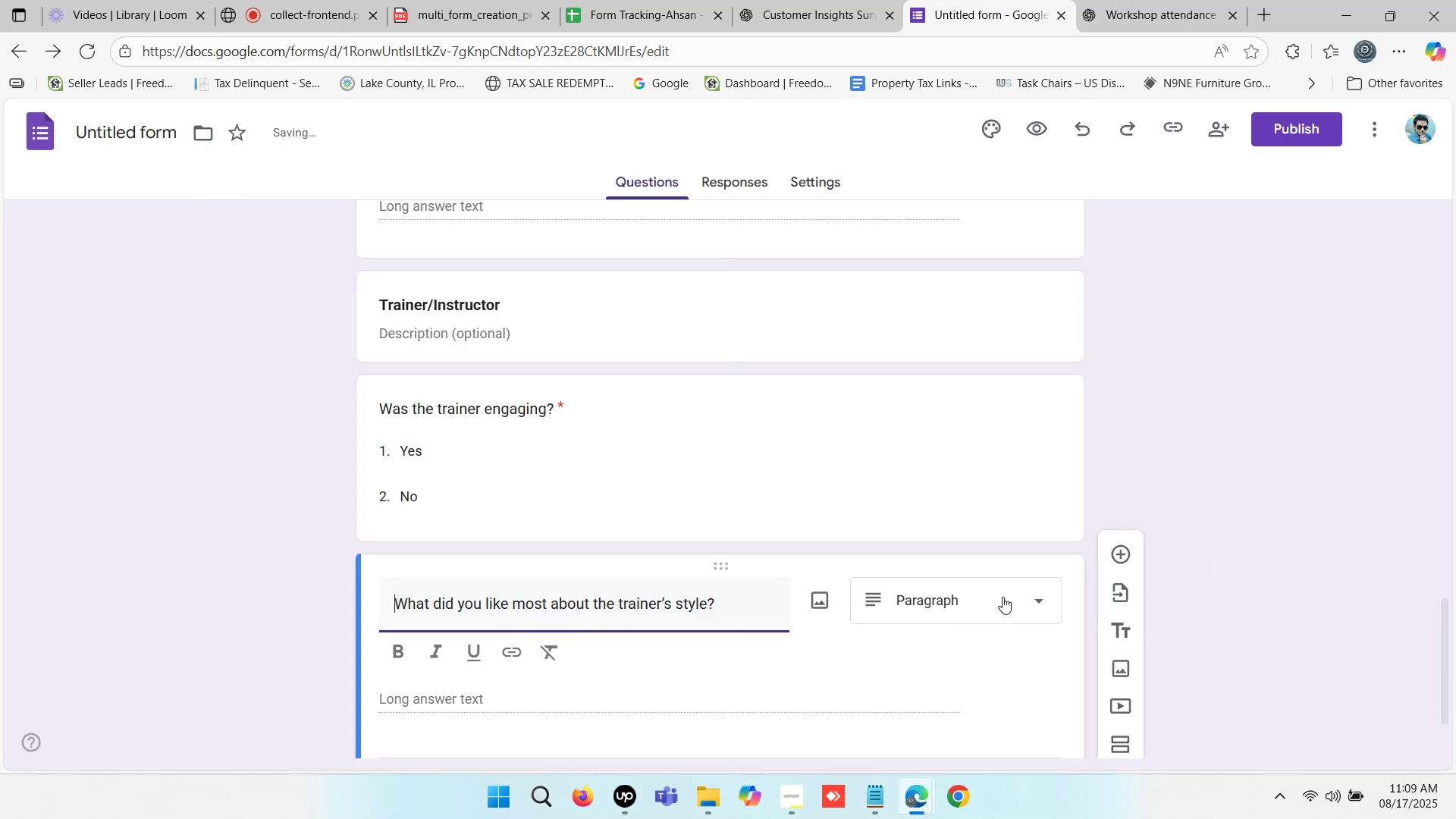 
key(Backspace)
 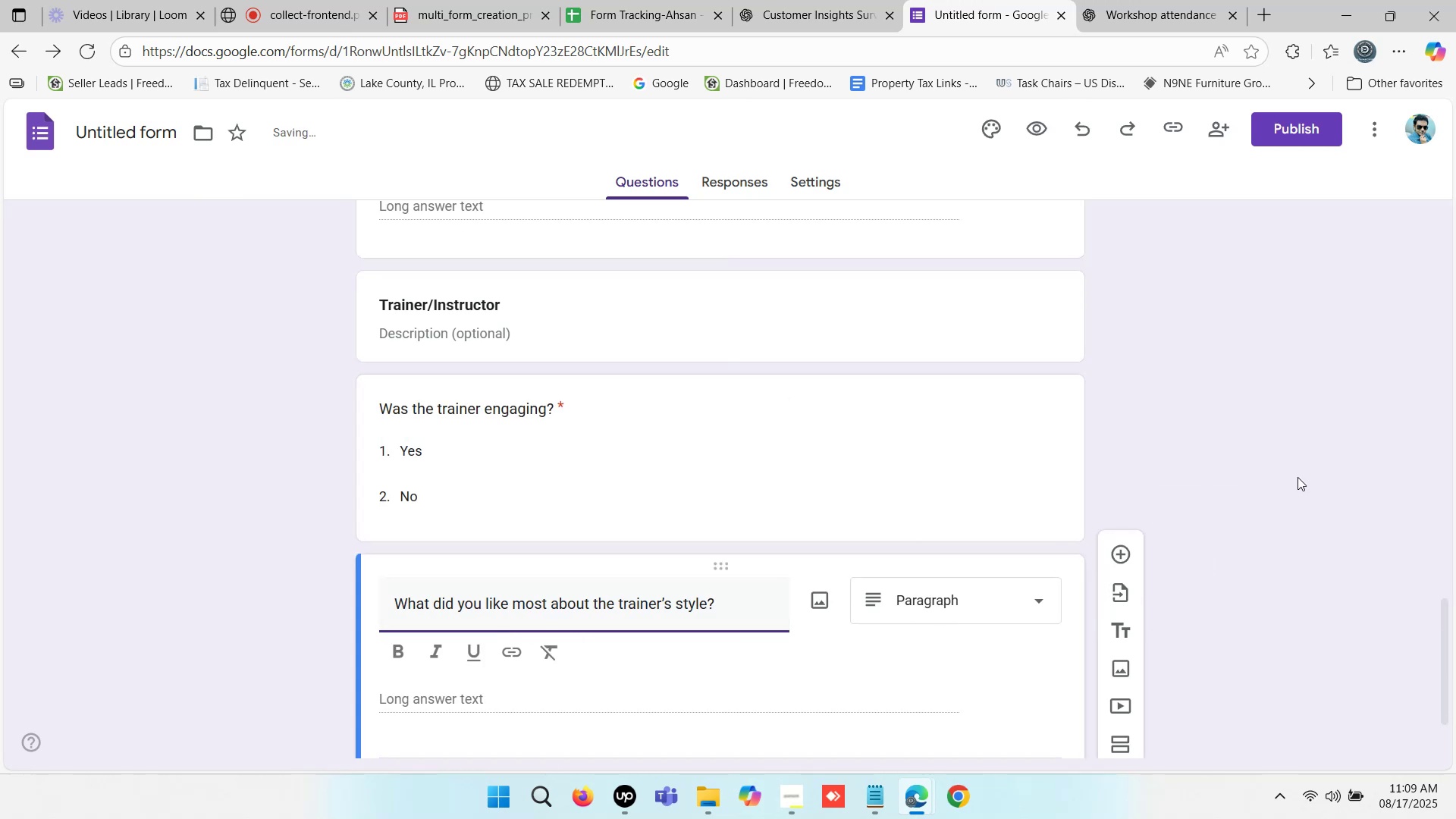 
left_click([1298, 476])
 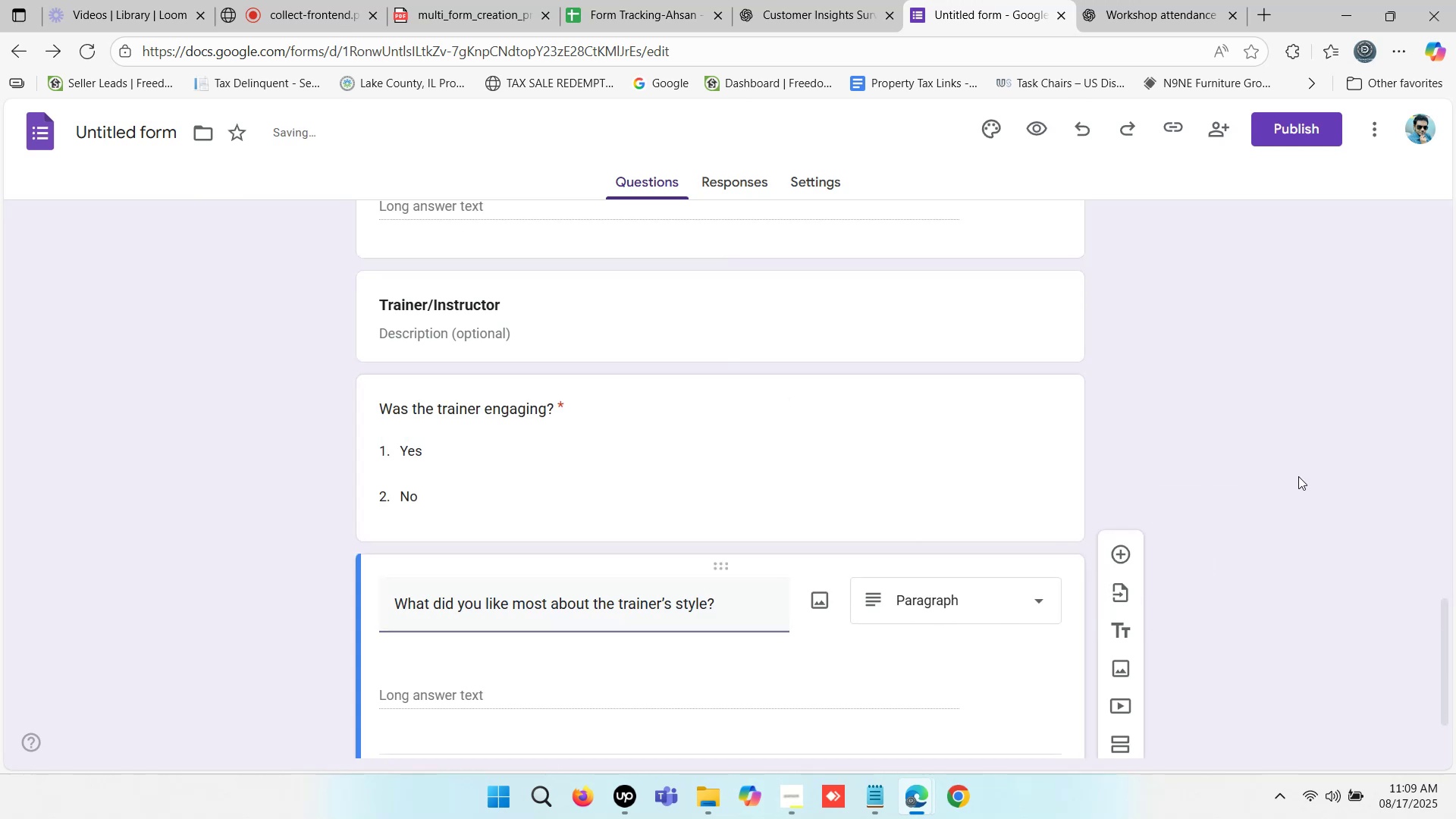 
scroll: coordinate [1069, 544], scroll_direction: down, amount: 2.0
 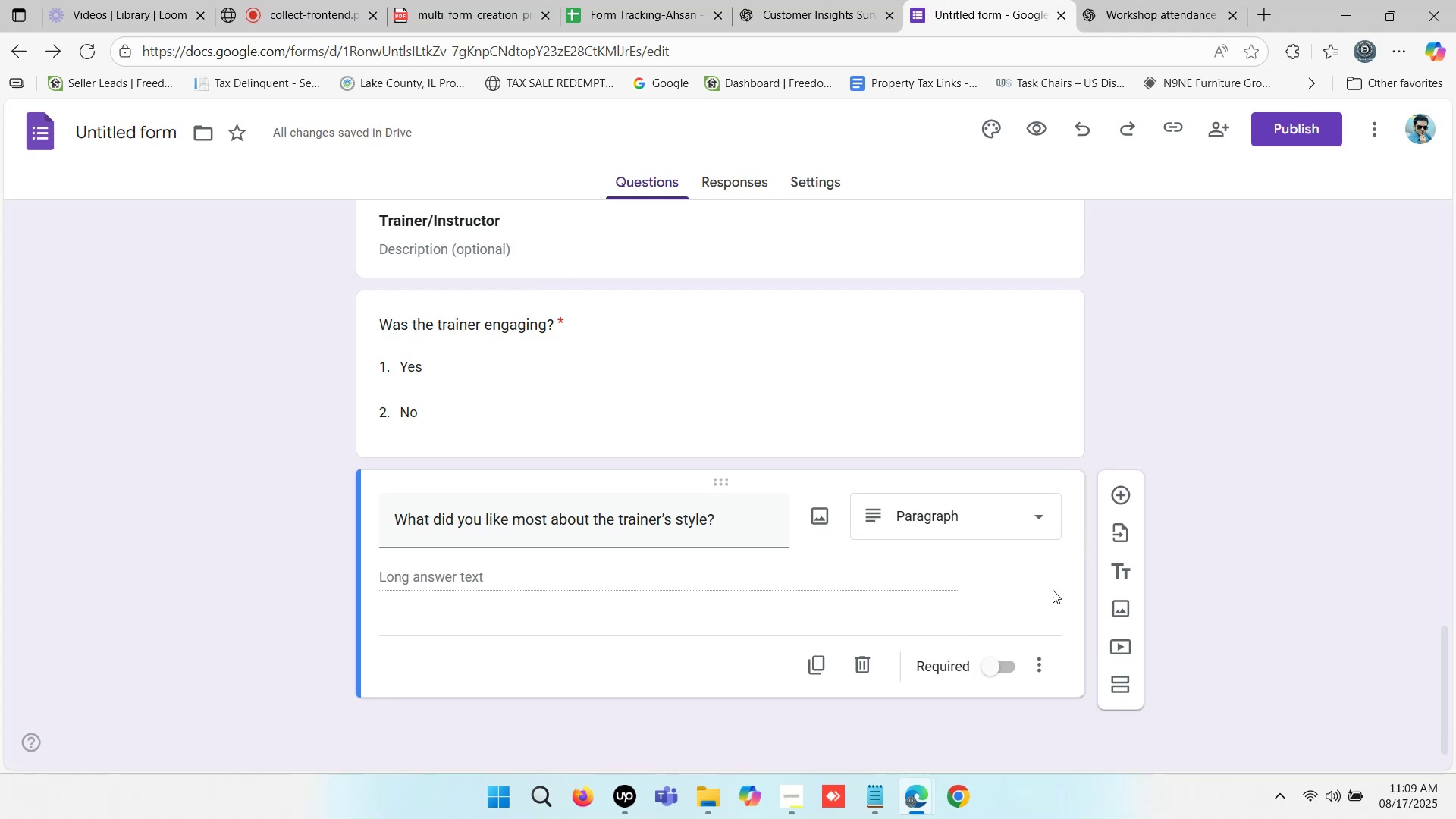 
mouse_move([1093, 494])
 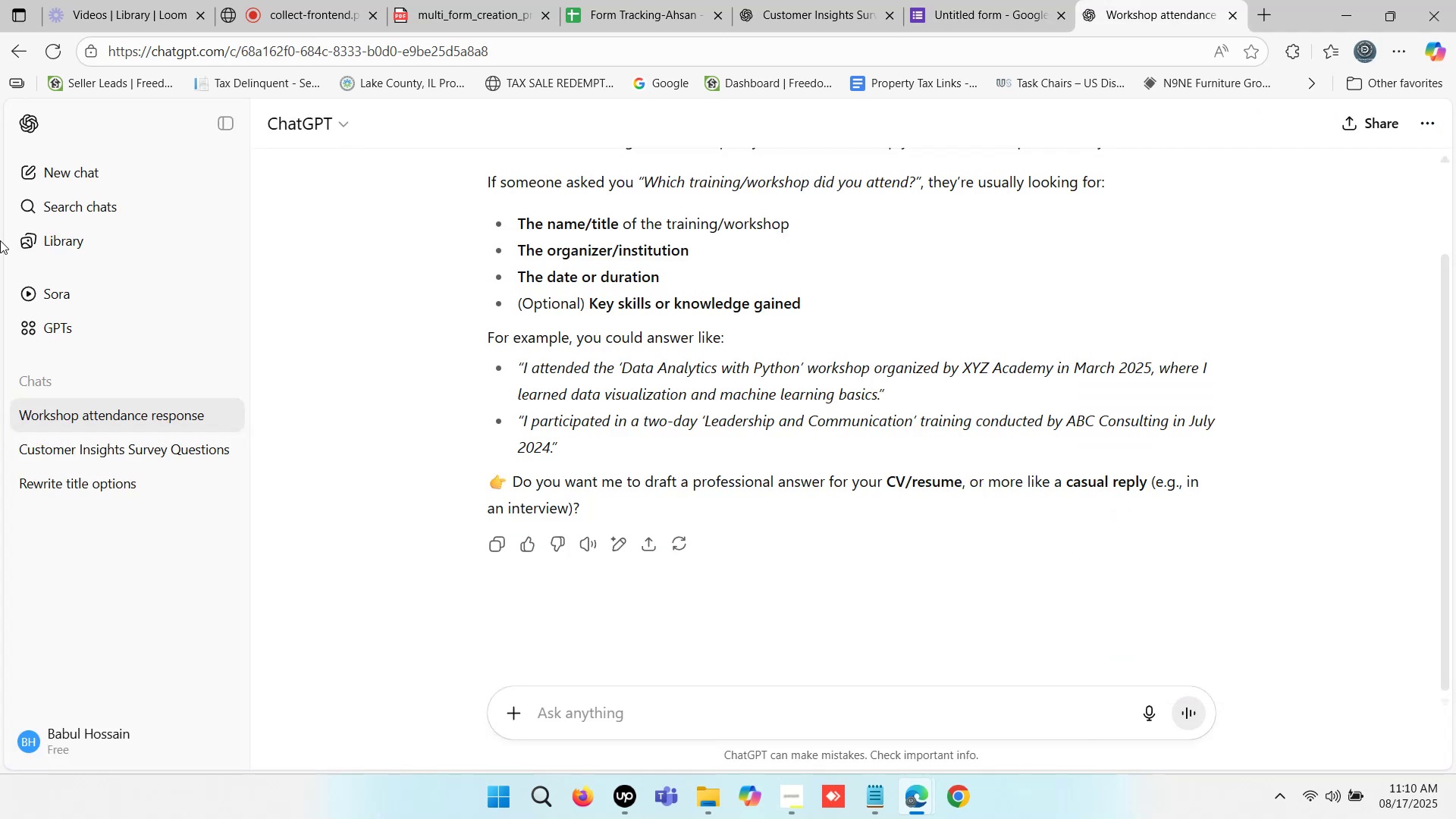 
left_click([763, 0])
 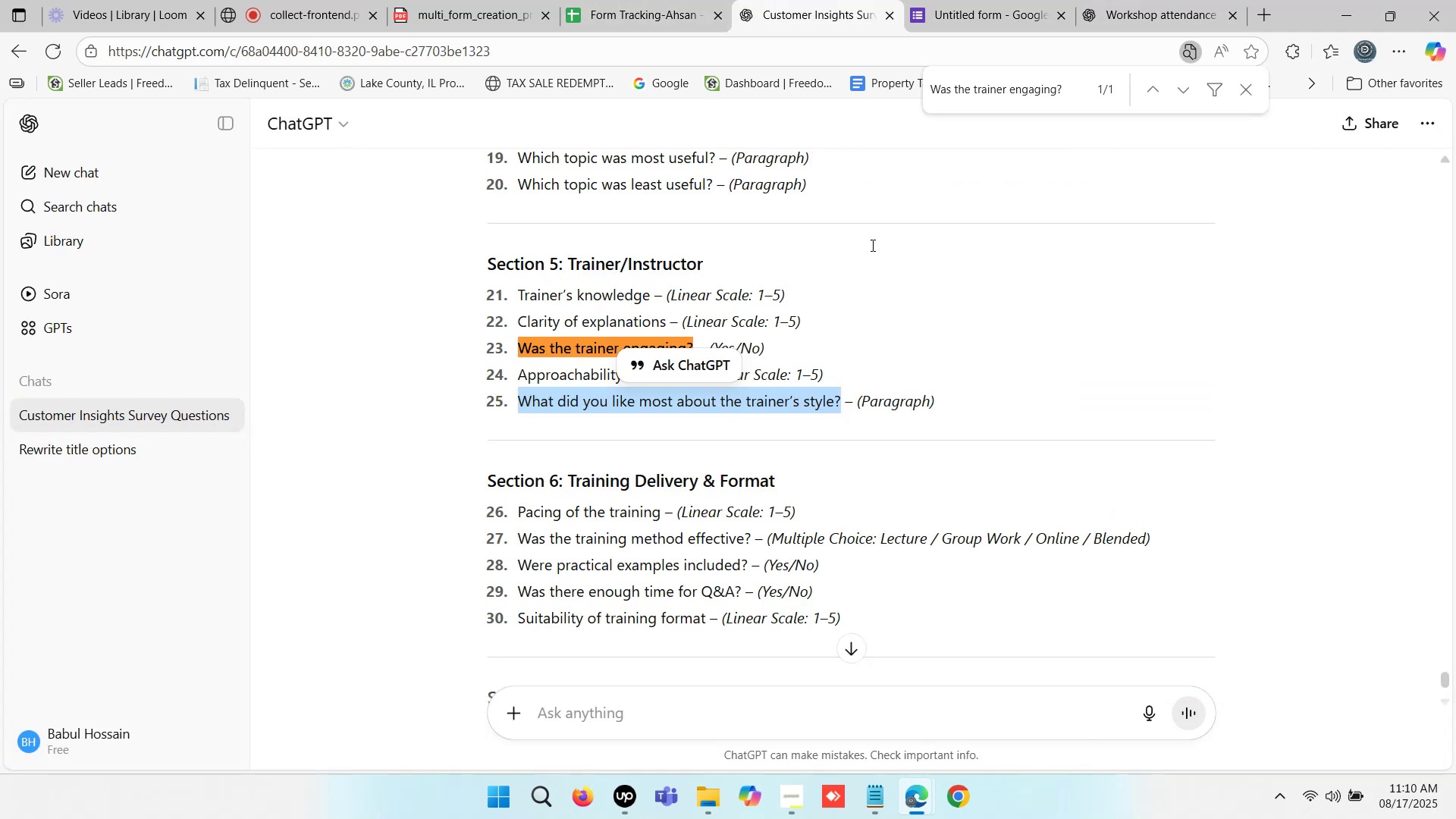 
scroll: coordinate [821, 397], scroll_direction: down, amount: 1.0
 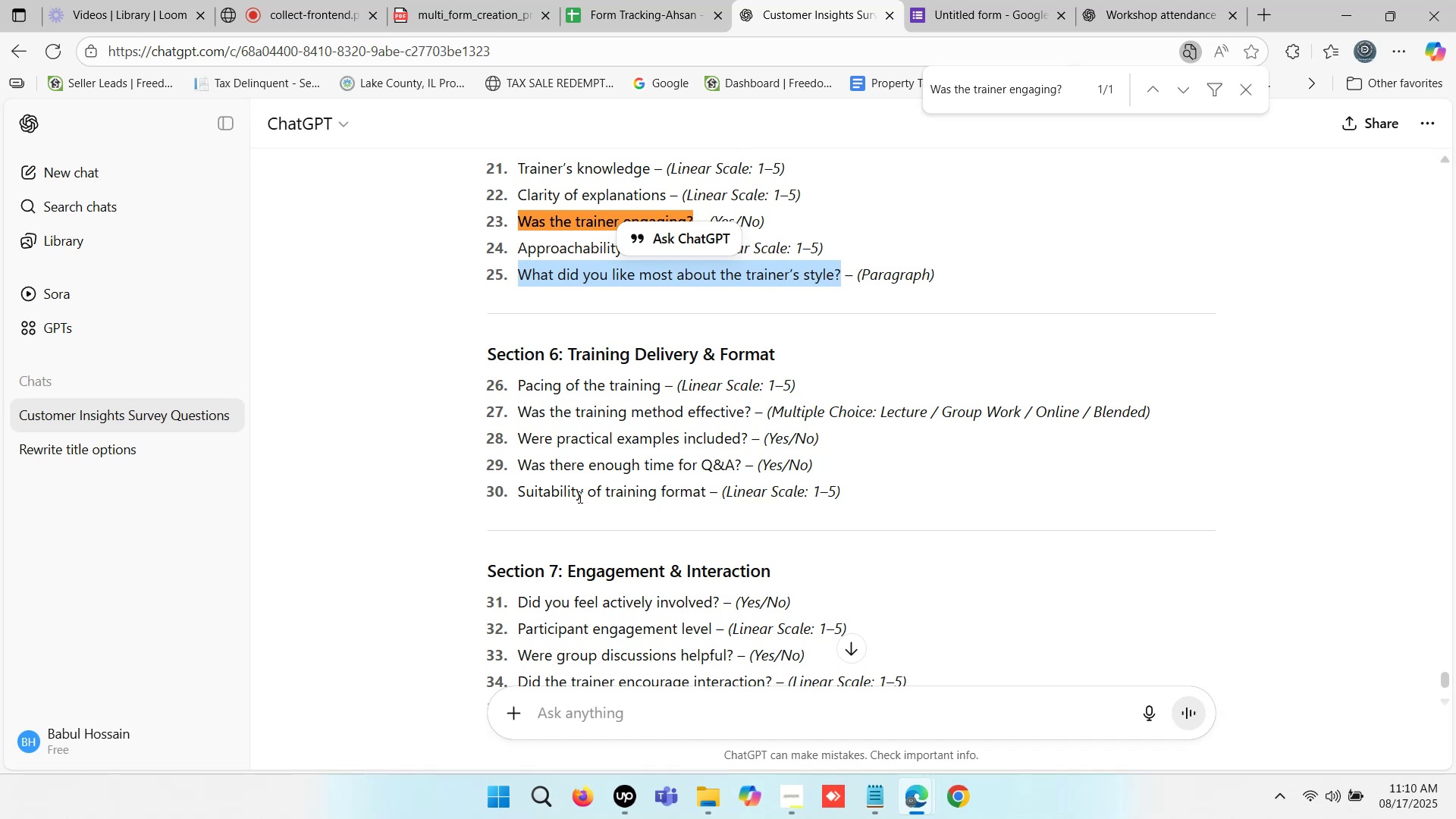 
wait(5.52)
 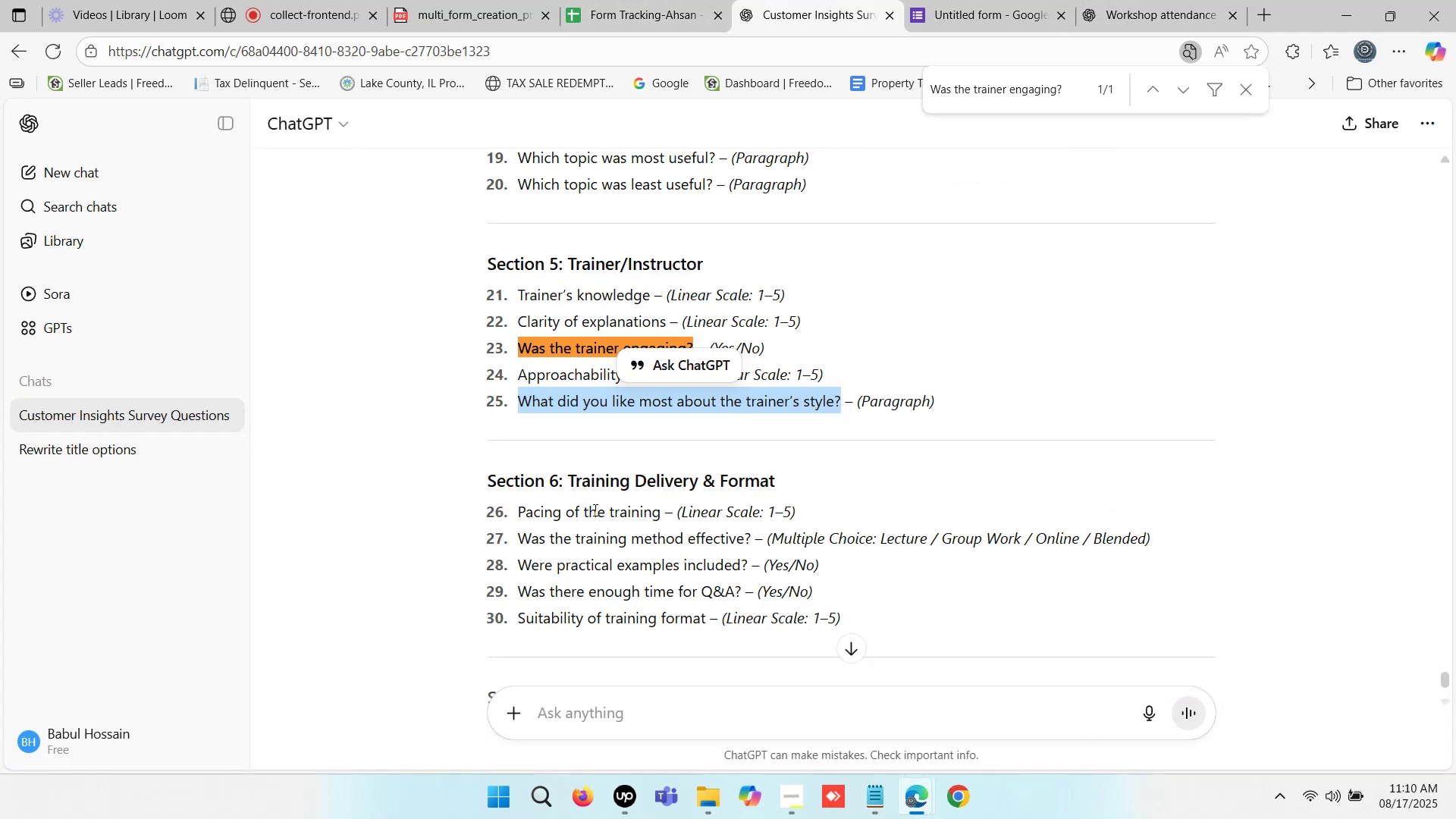 
scroll: coordinate [713, 508], scroll_direction: down, amount: 1.0
 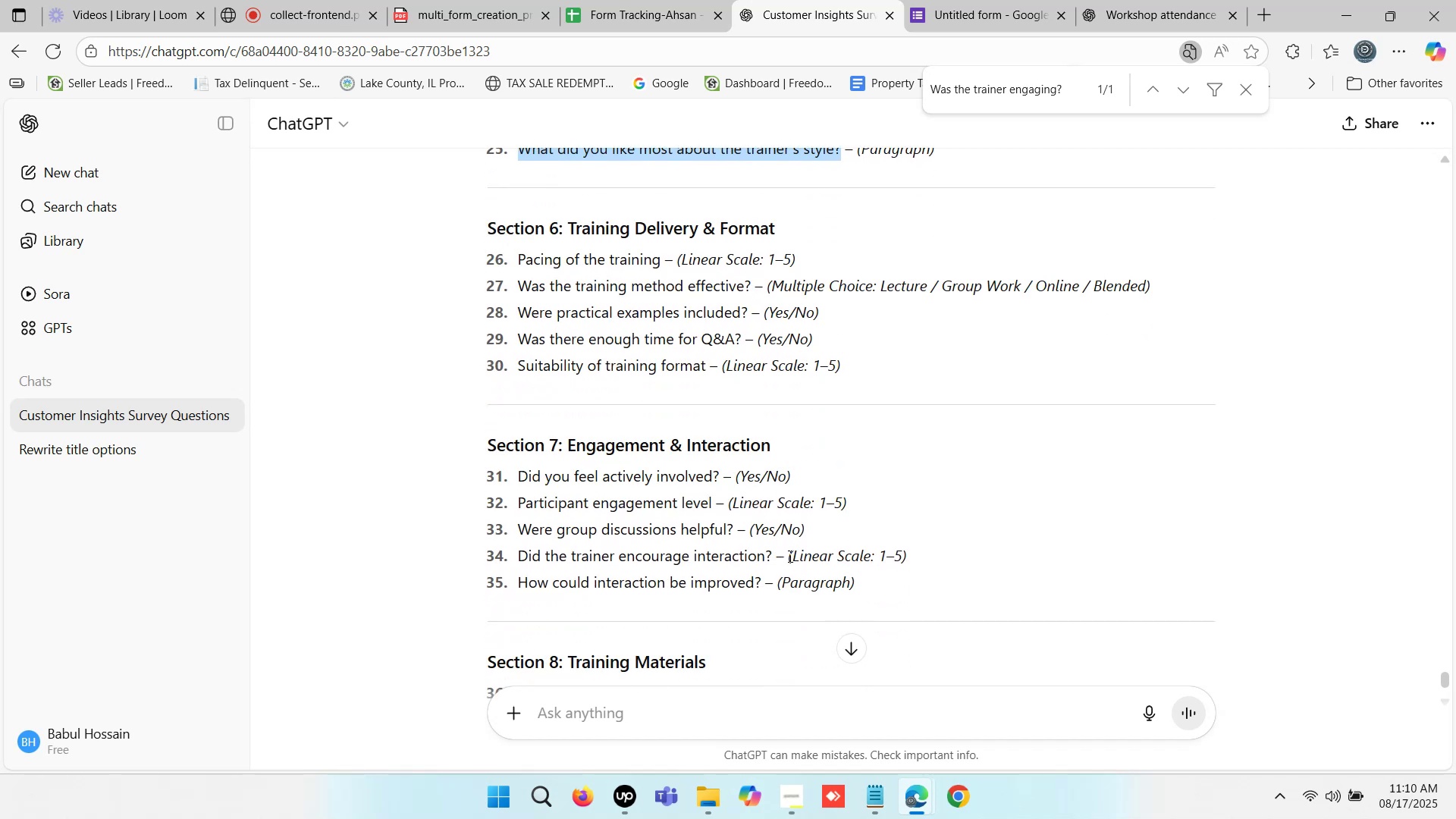 
wait(12.96)
 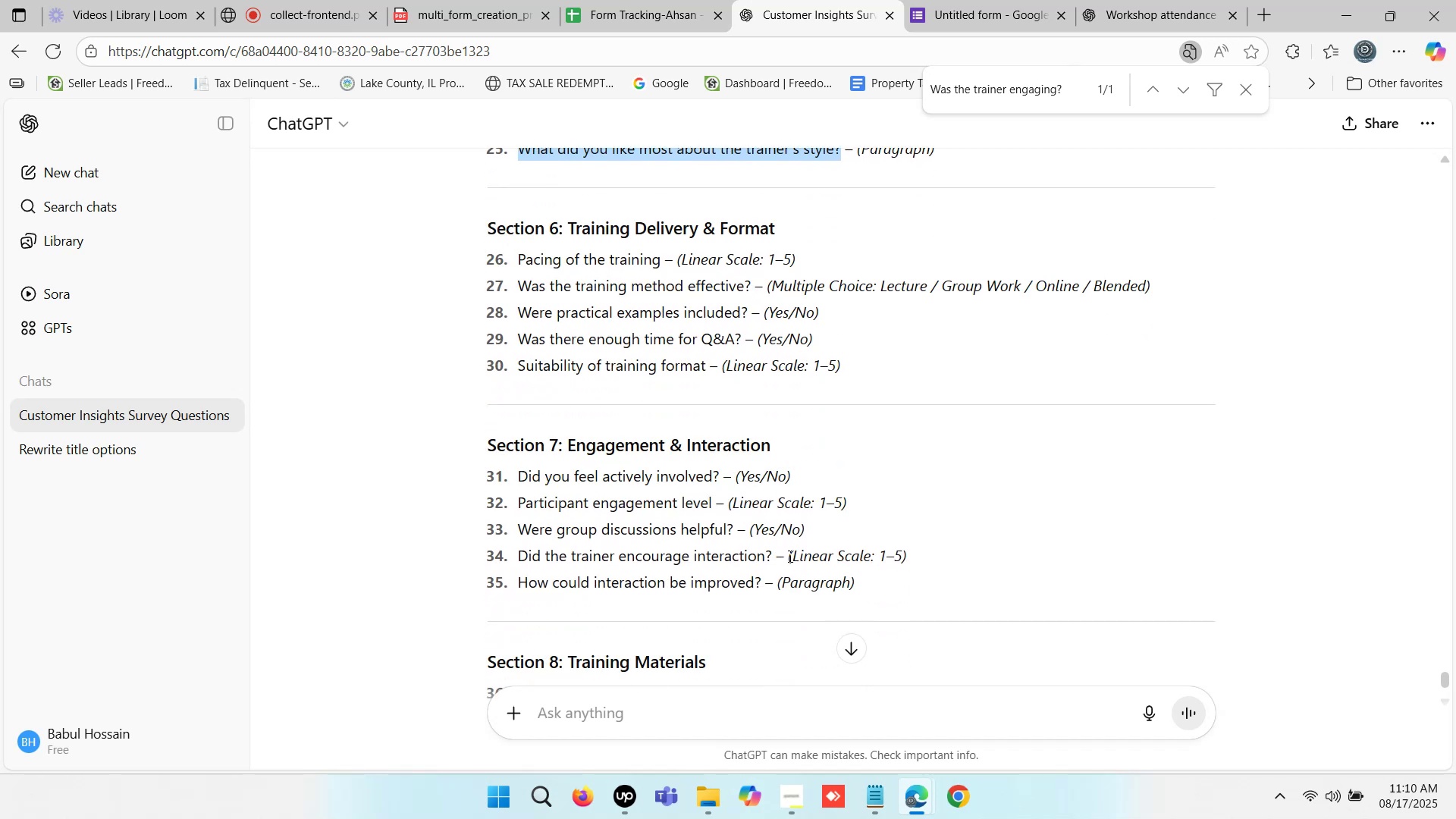 
left_click_drag(start_coordinate=[571, 230], to_coordinate=[832, 220])
 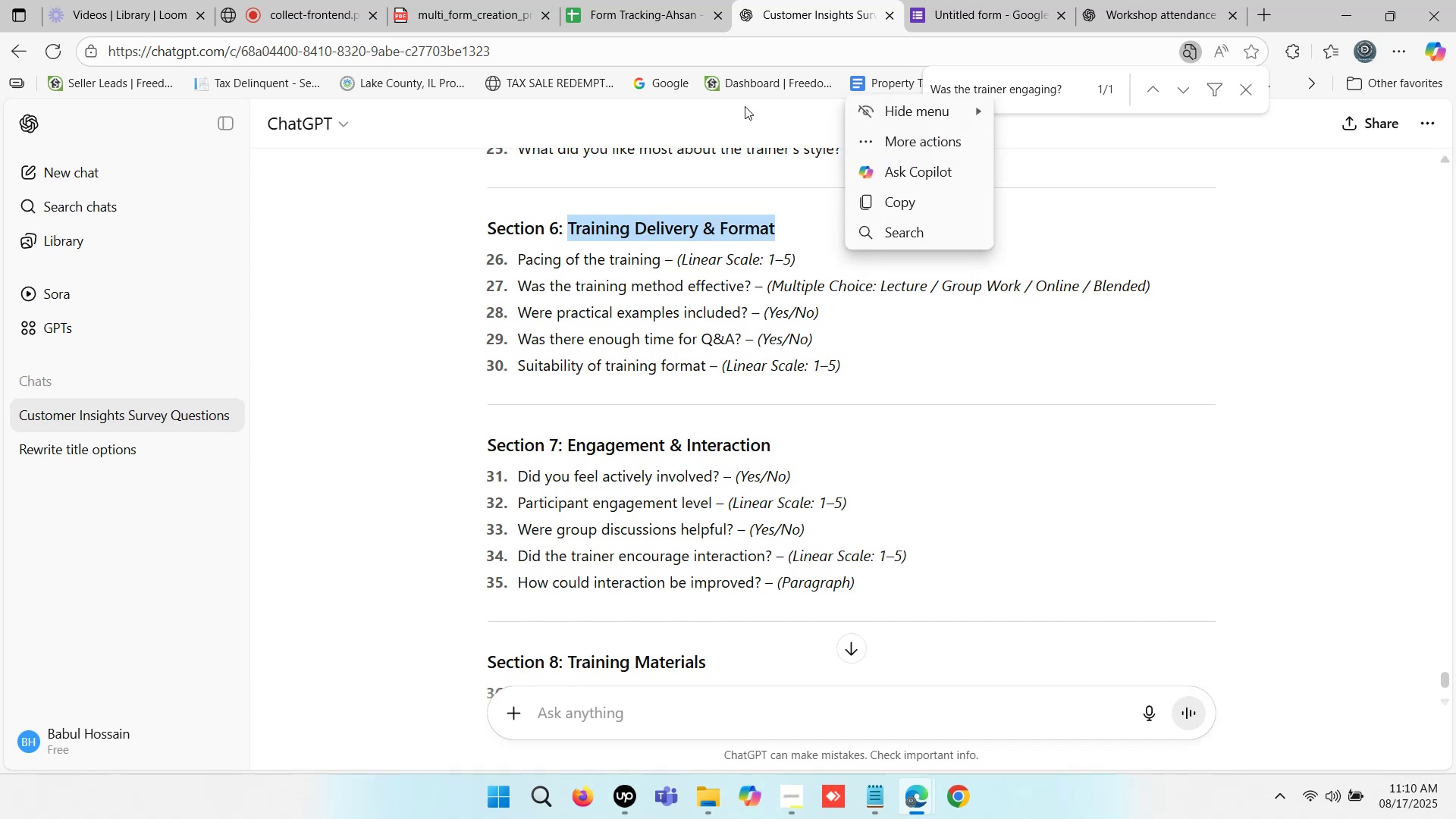 
key(Control+C)
 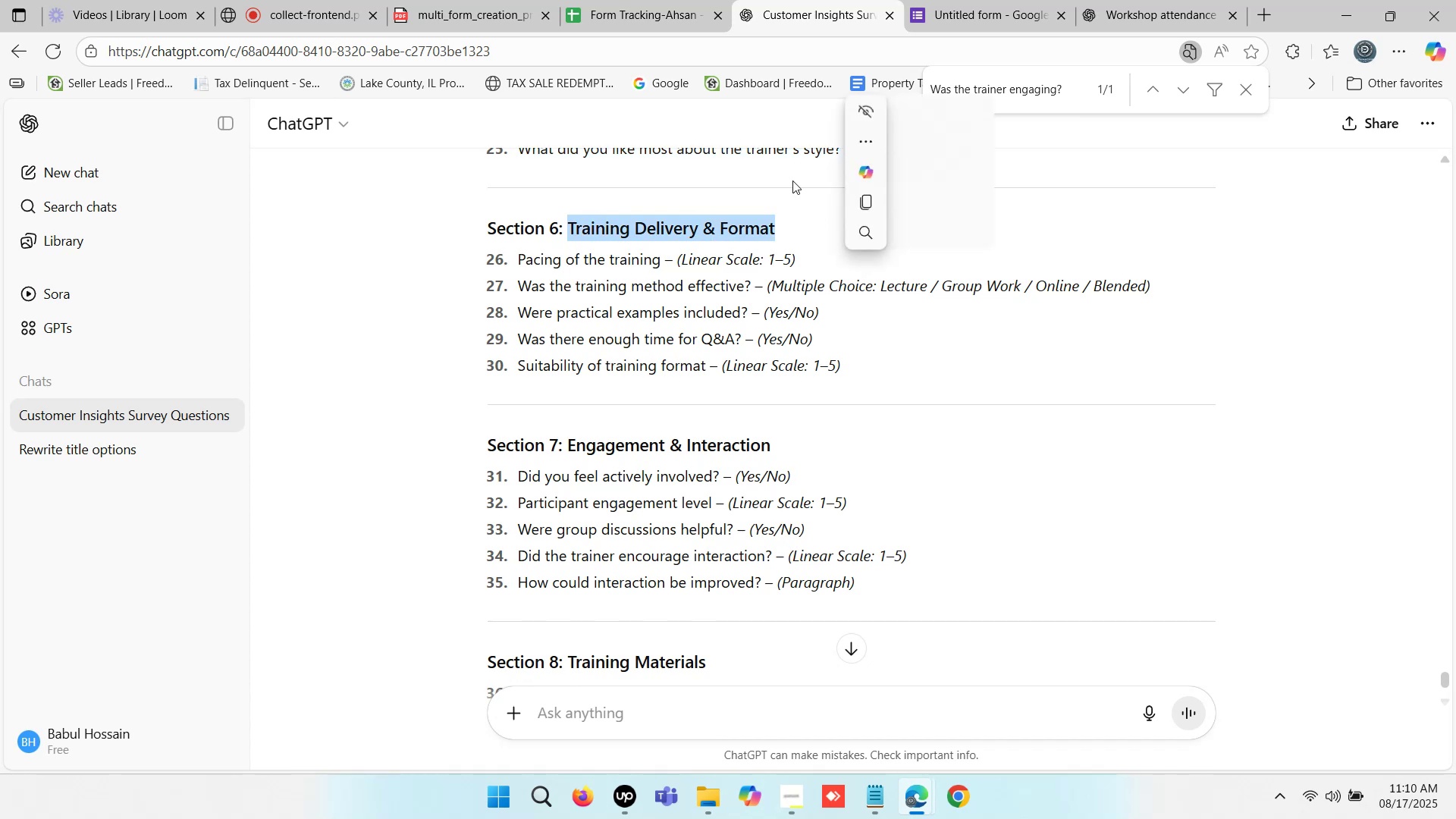 
key(Control+C)
 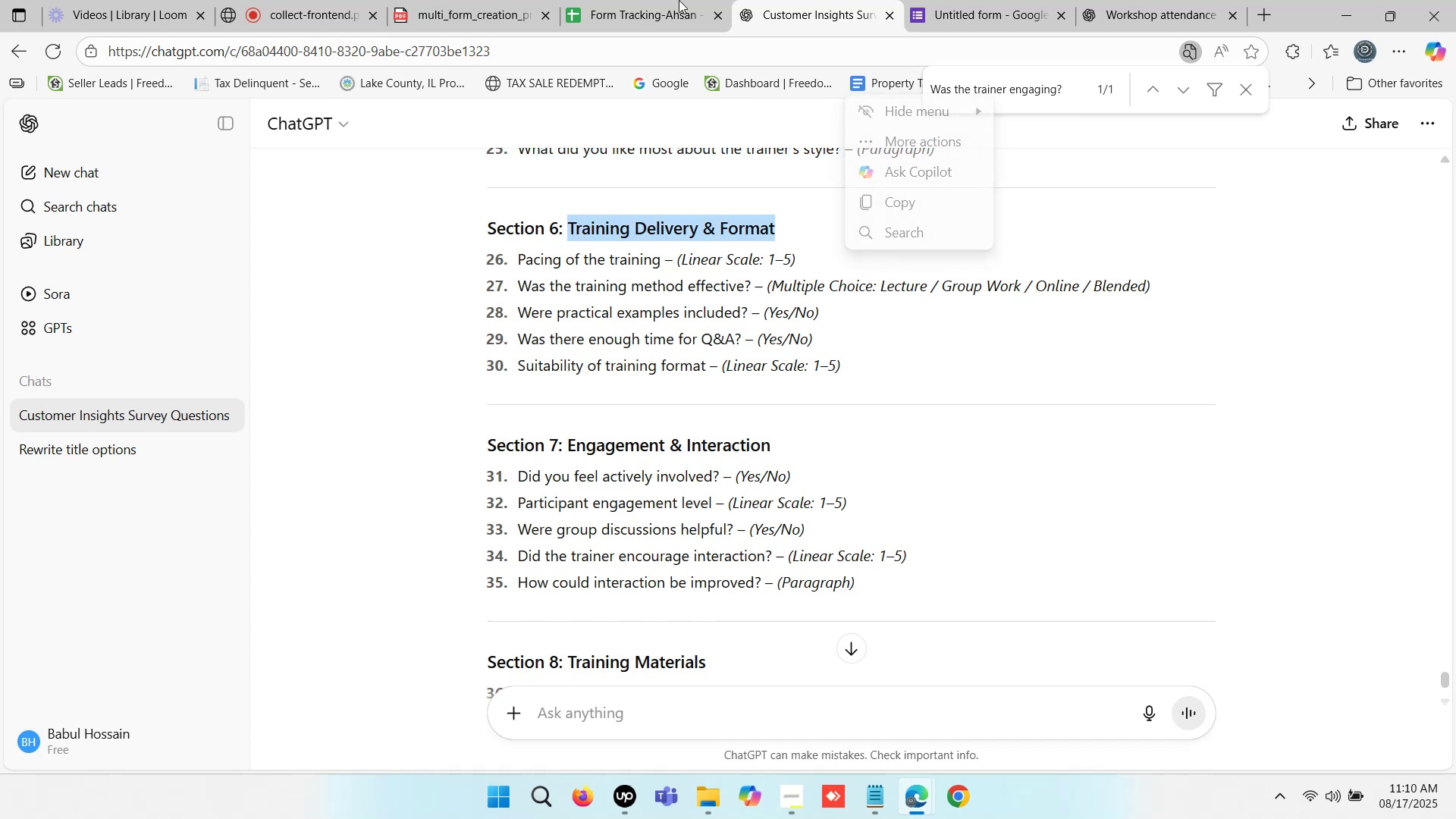 
left_click([670, 0])
 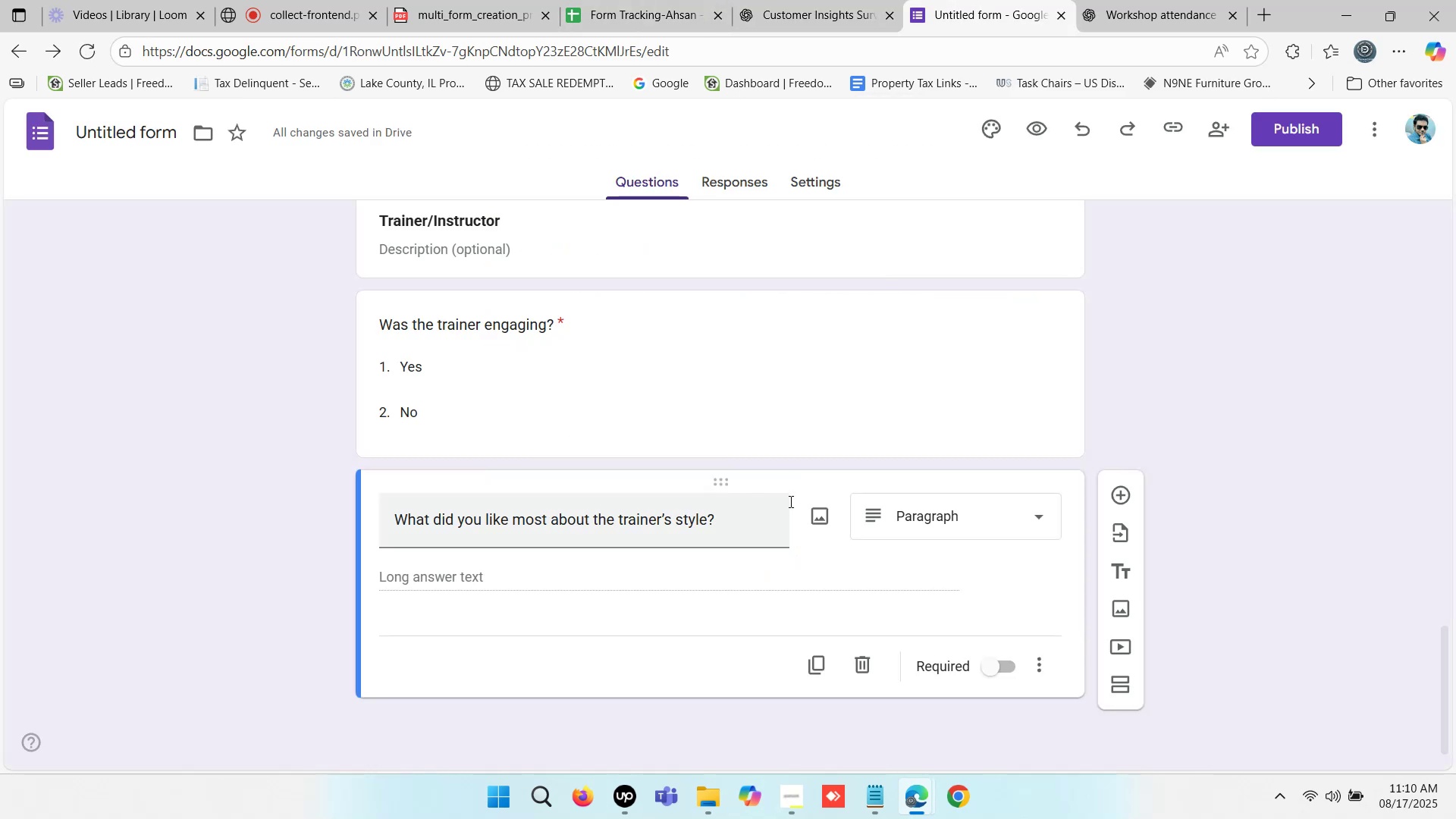 
mouse_move([1090, 516])
 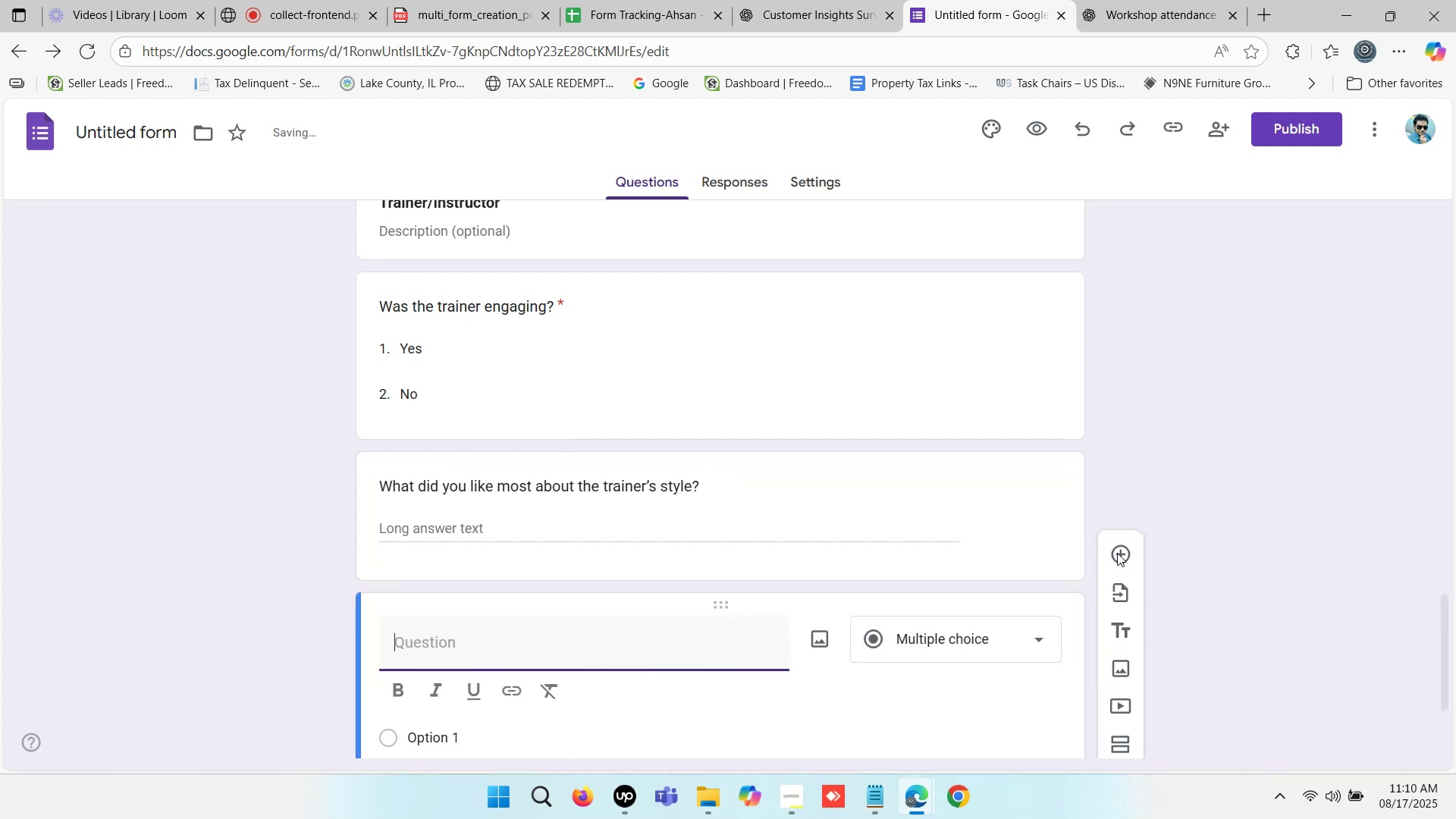 
scroll: coordinate [1265, 481], scroll_direction: down, amount: 2.0
 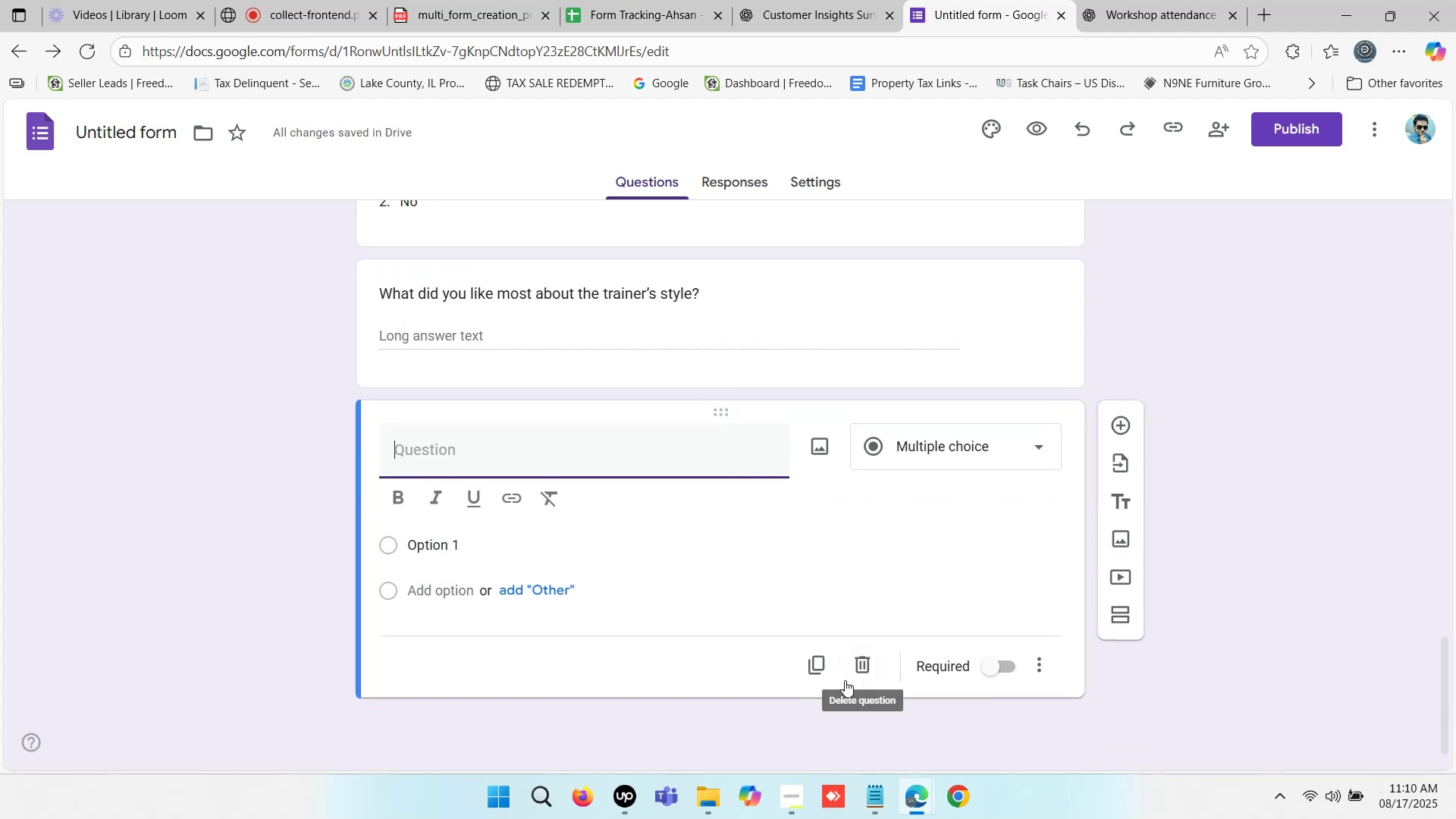 
left_click([871, 661])
 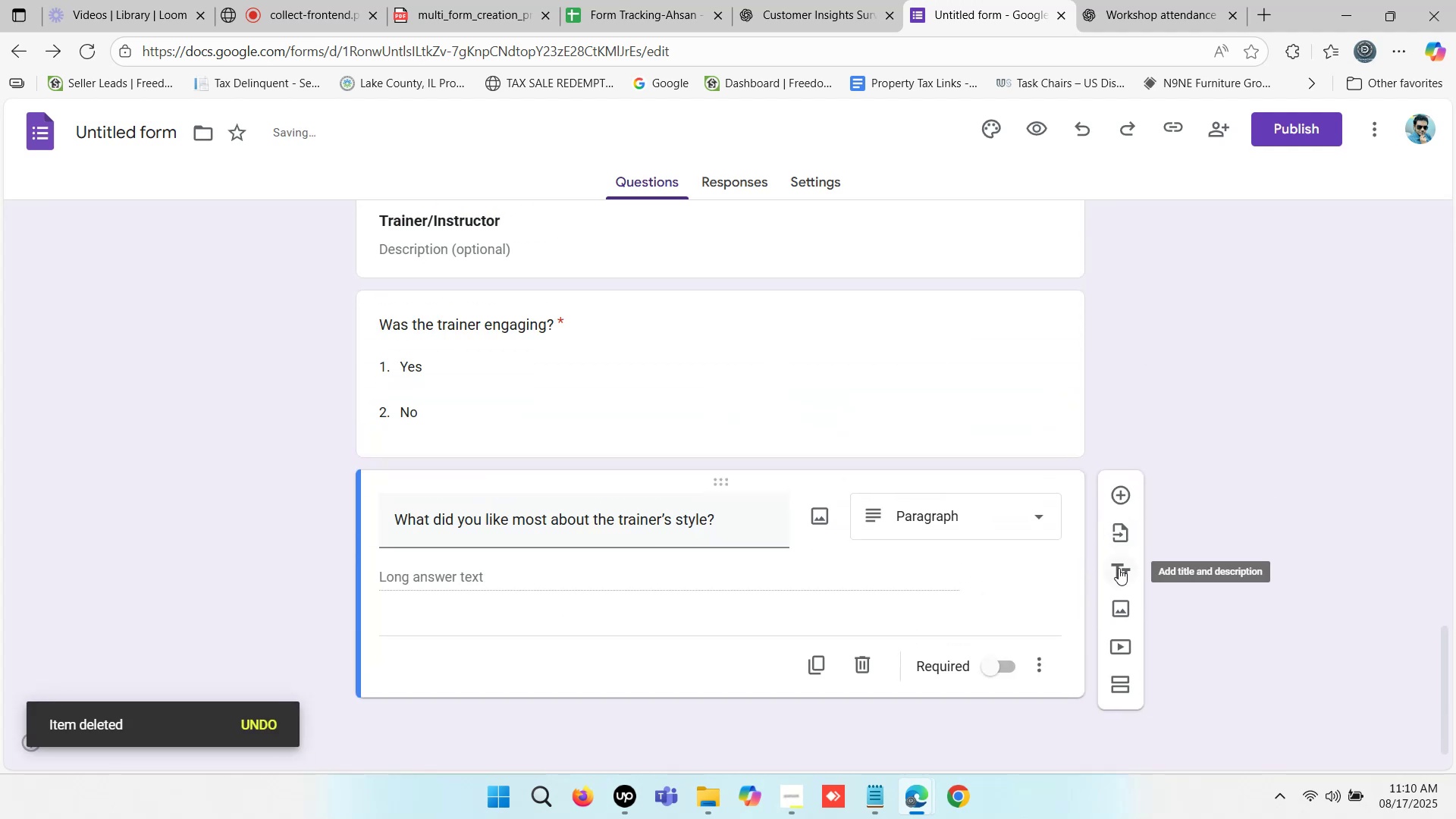 
left_click([1119, 568])
 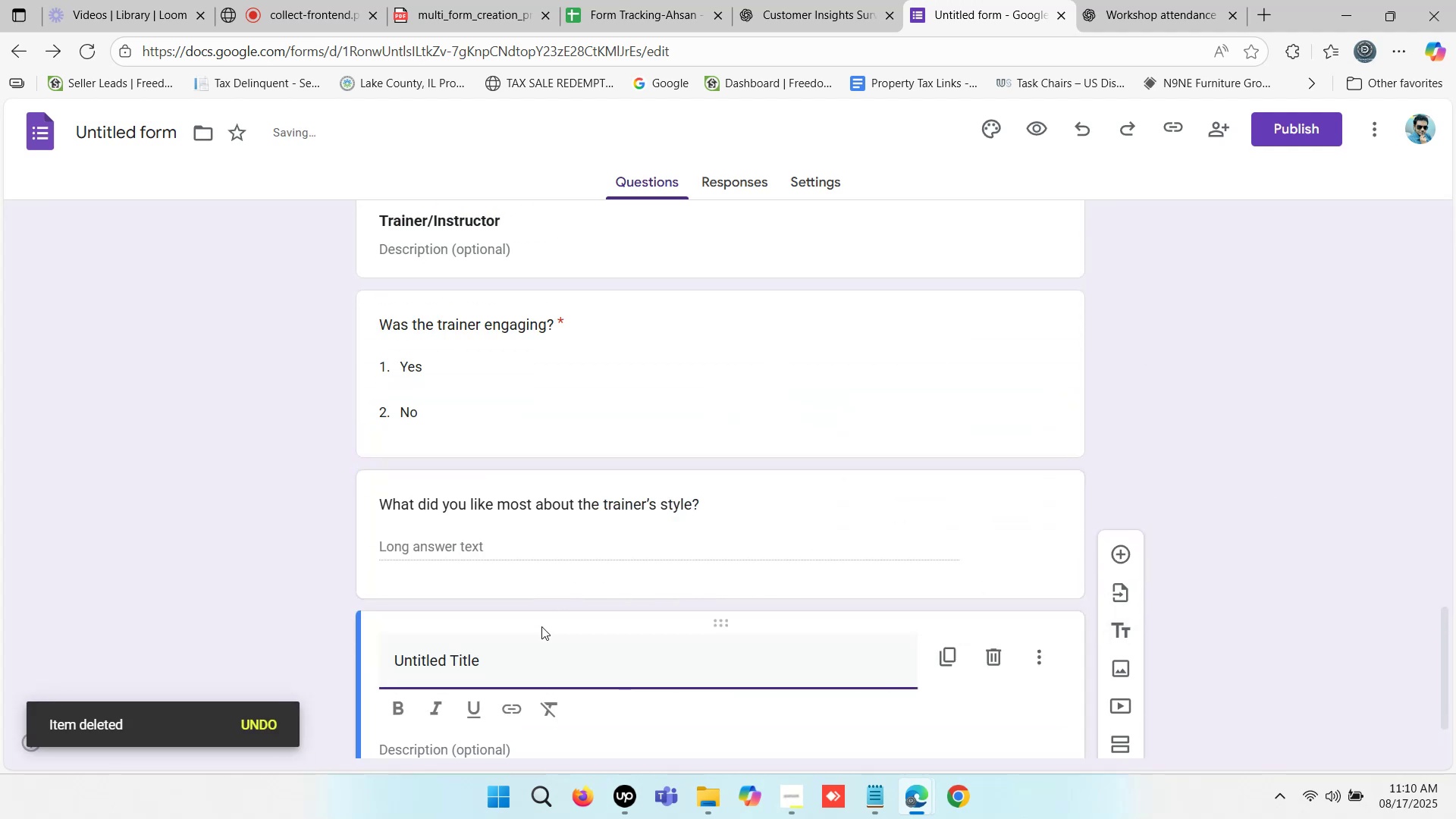 
scroll: coordinate [651, 588], scroll_direction: down, amount: 2.0
 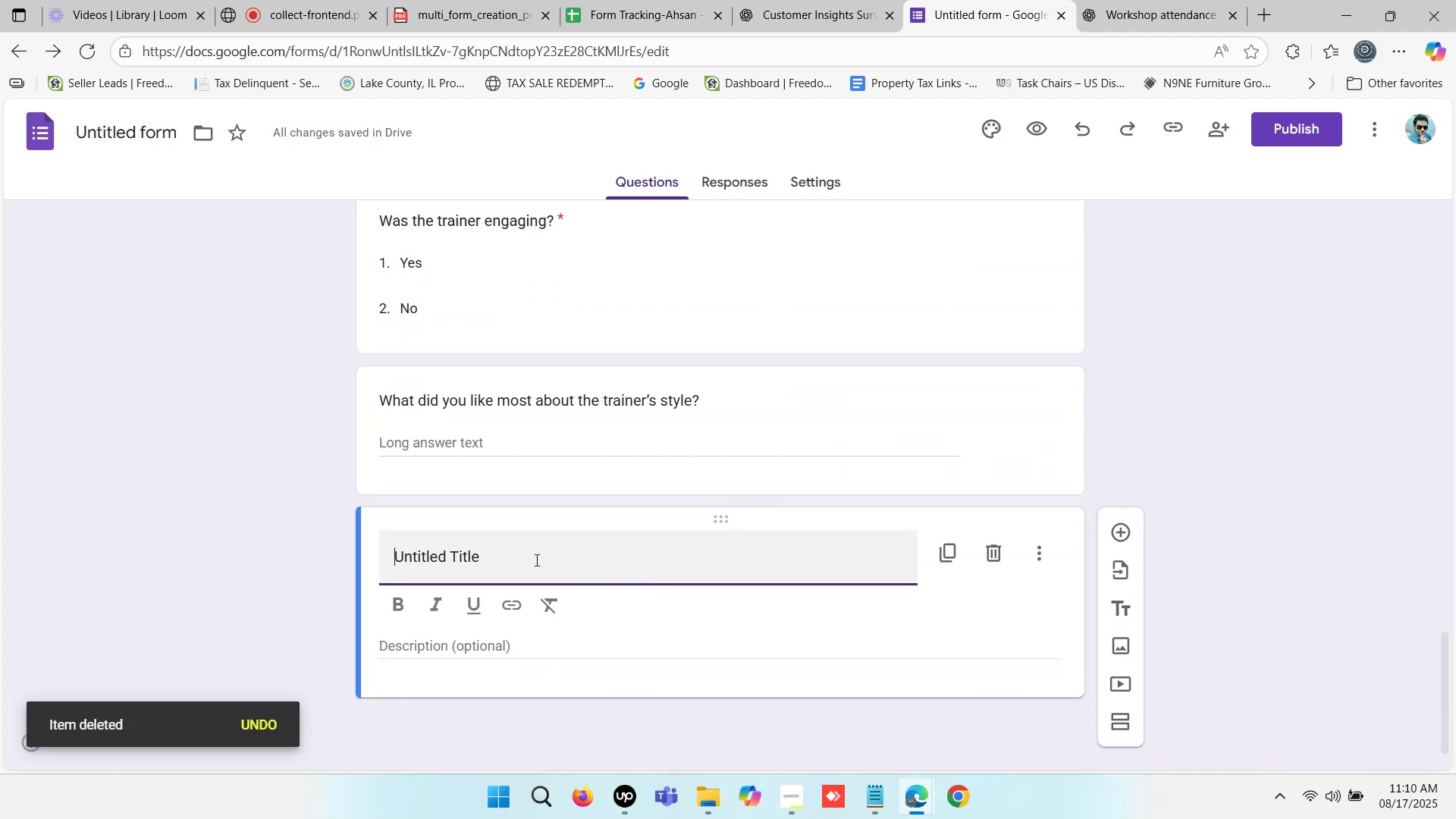 
left_click_drag(start_coordinate=[527, 560], to_coordinate=[348, 560])
 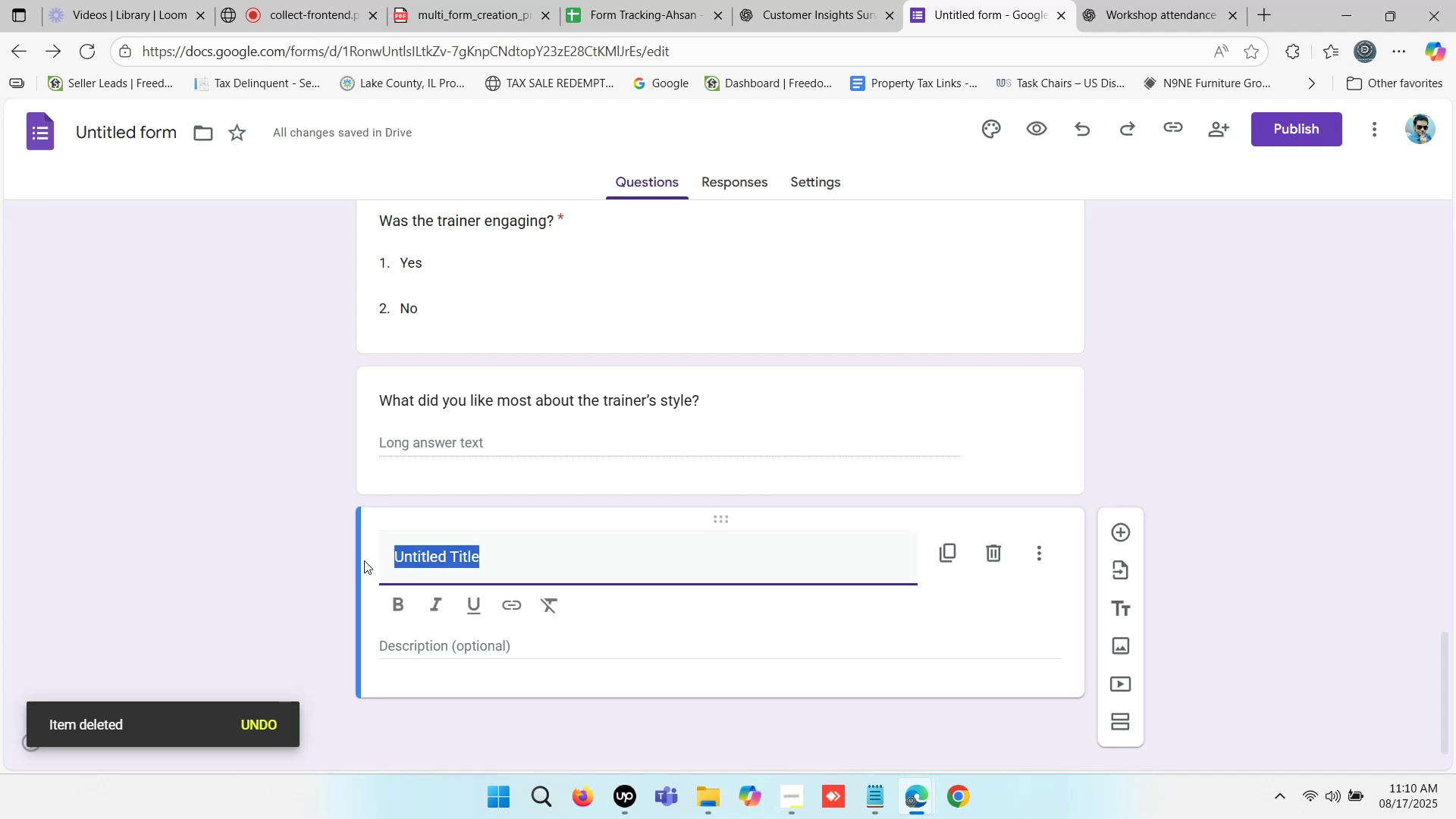 
key(Control+V)
 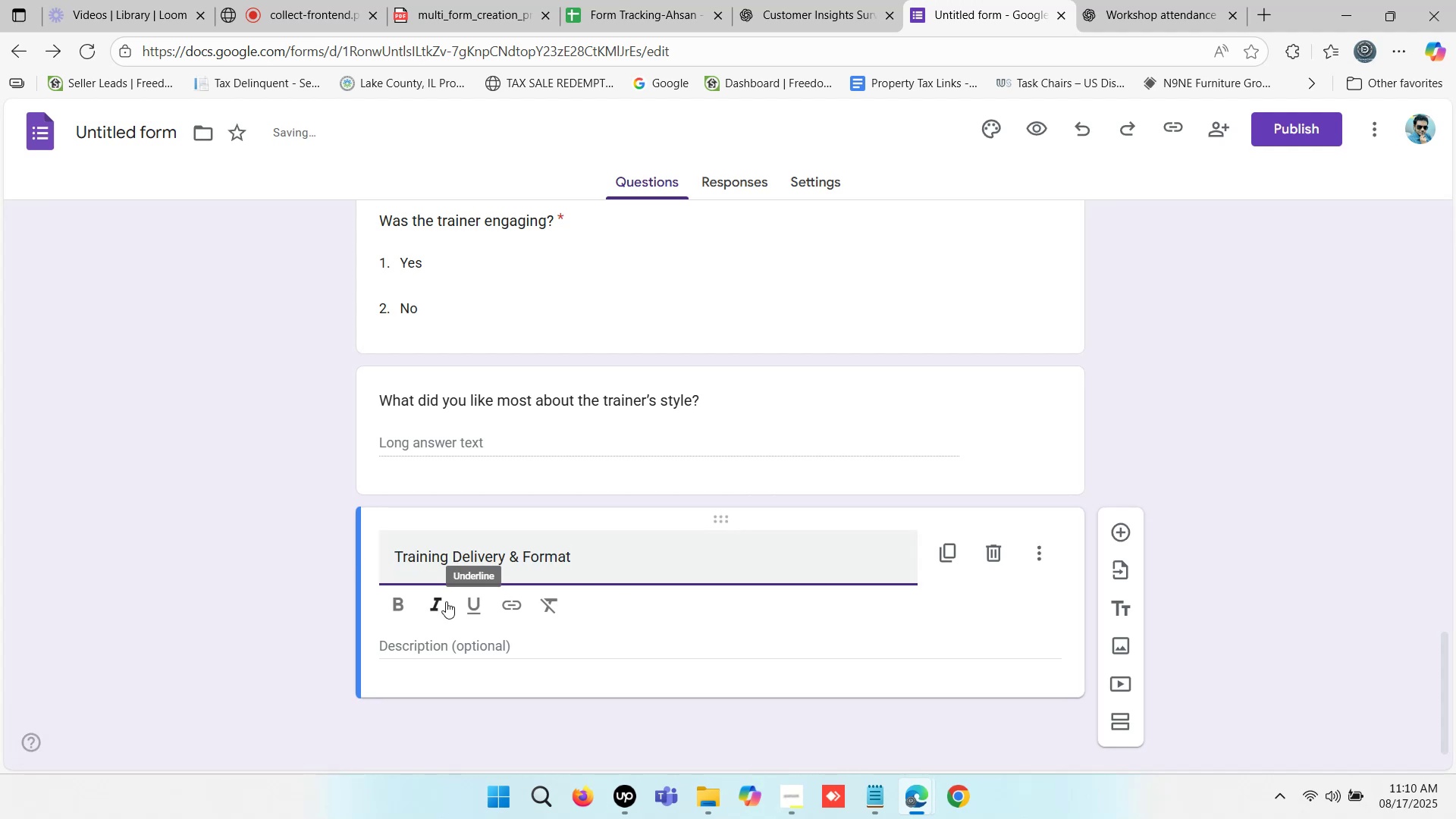 
left_click_drag(start_coordinate=[615, 564], to_coordinate=[351, 564])
 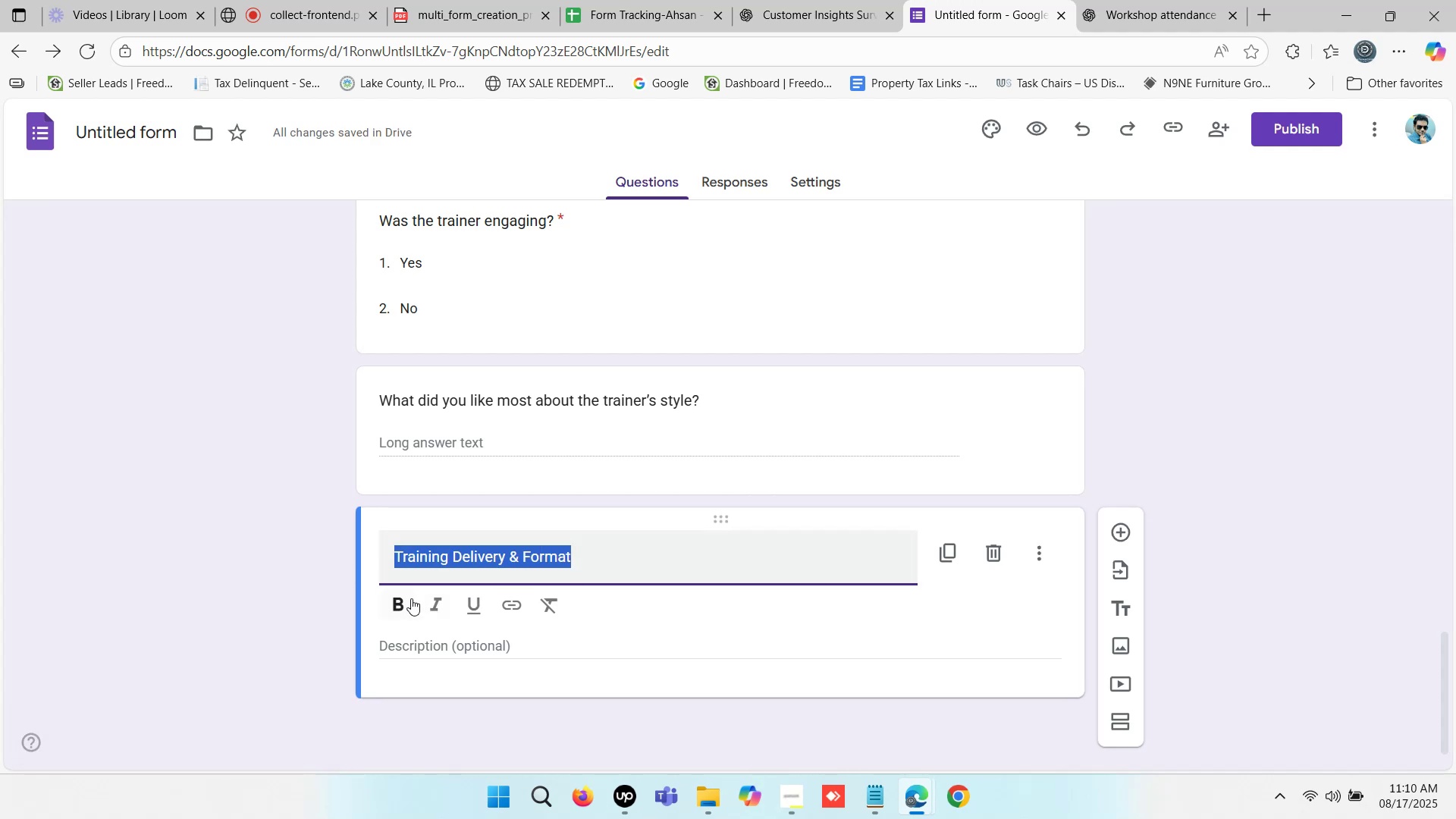 
left_click([413, 599])
 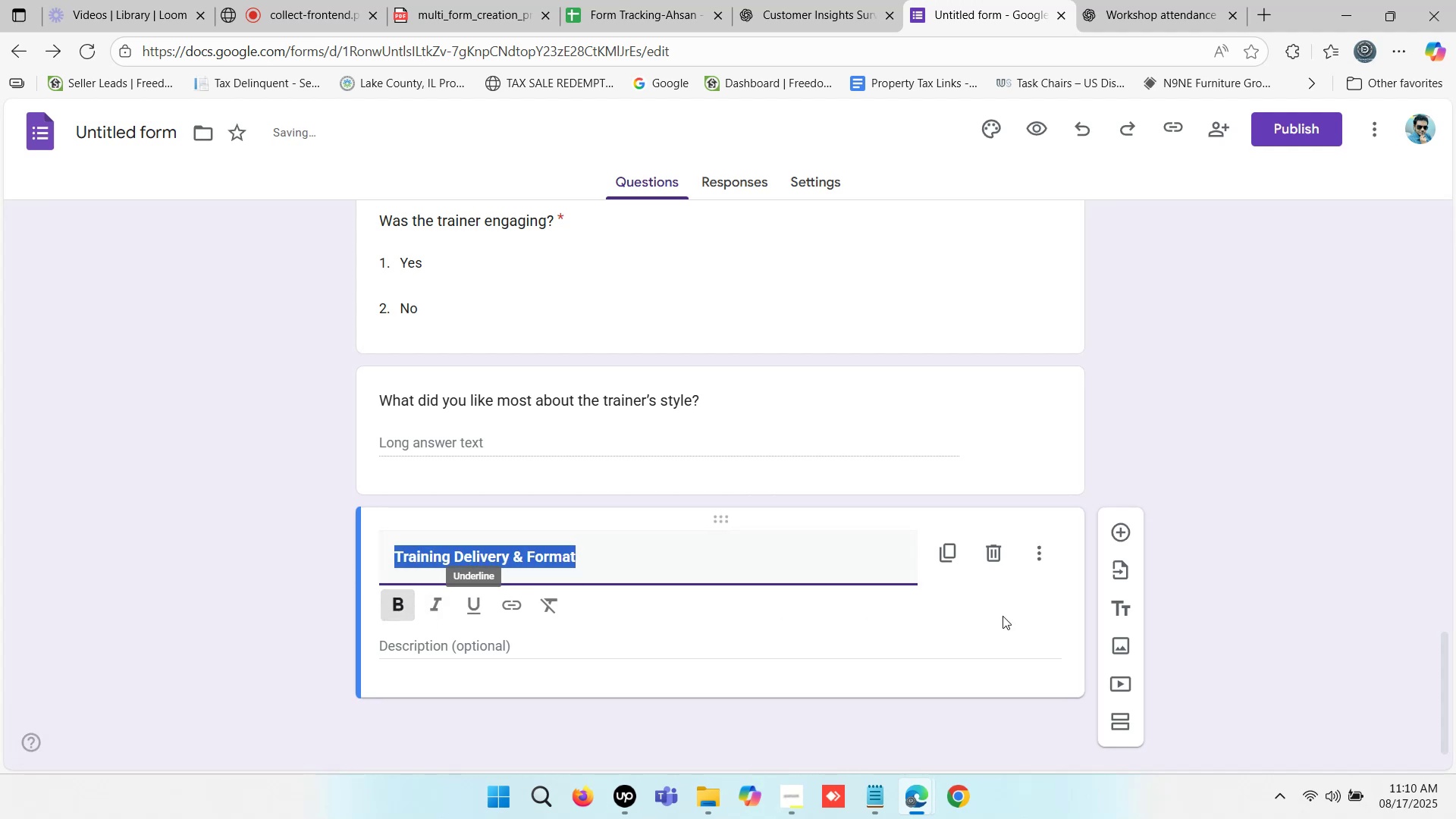 
left_click([1242, 529])
 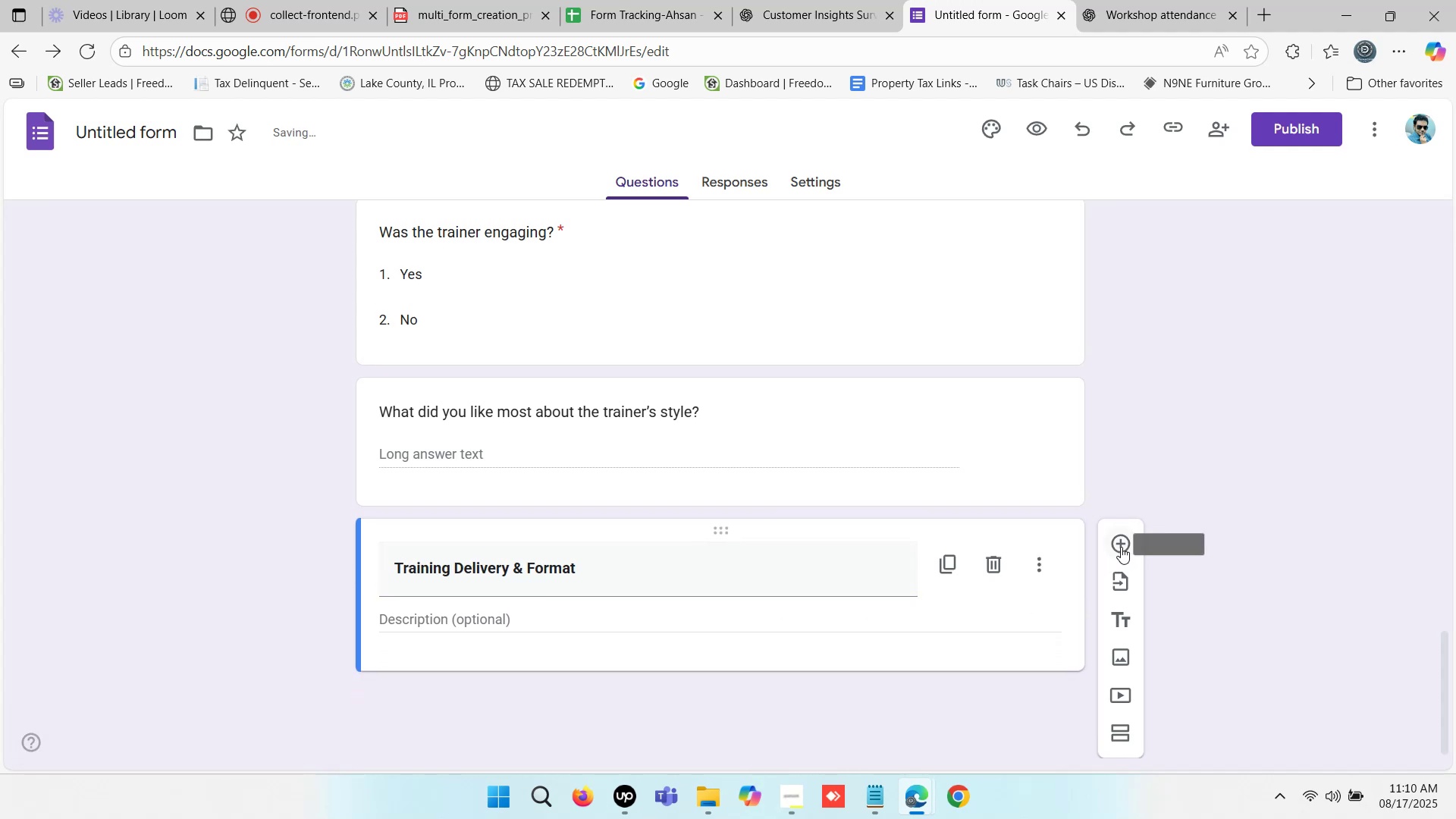 
left_click([1128, 542])
 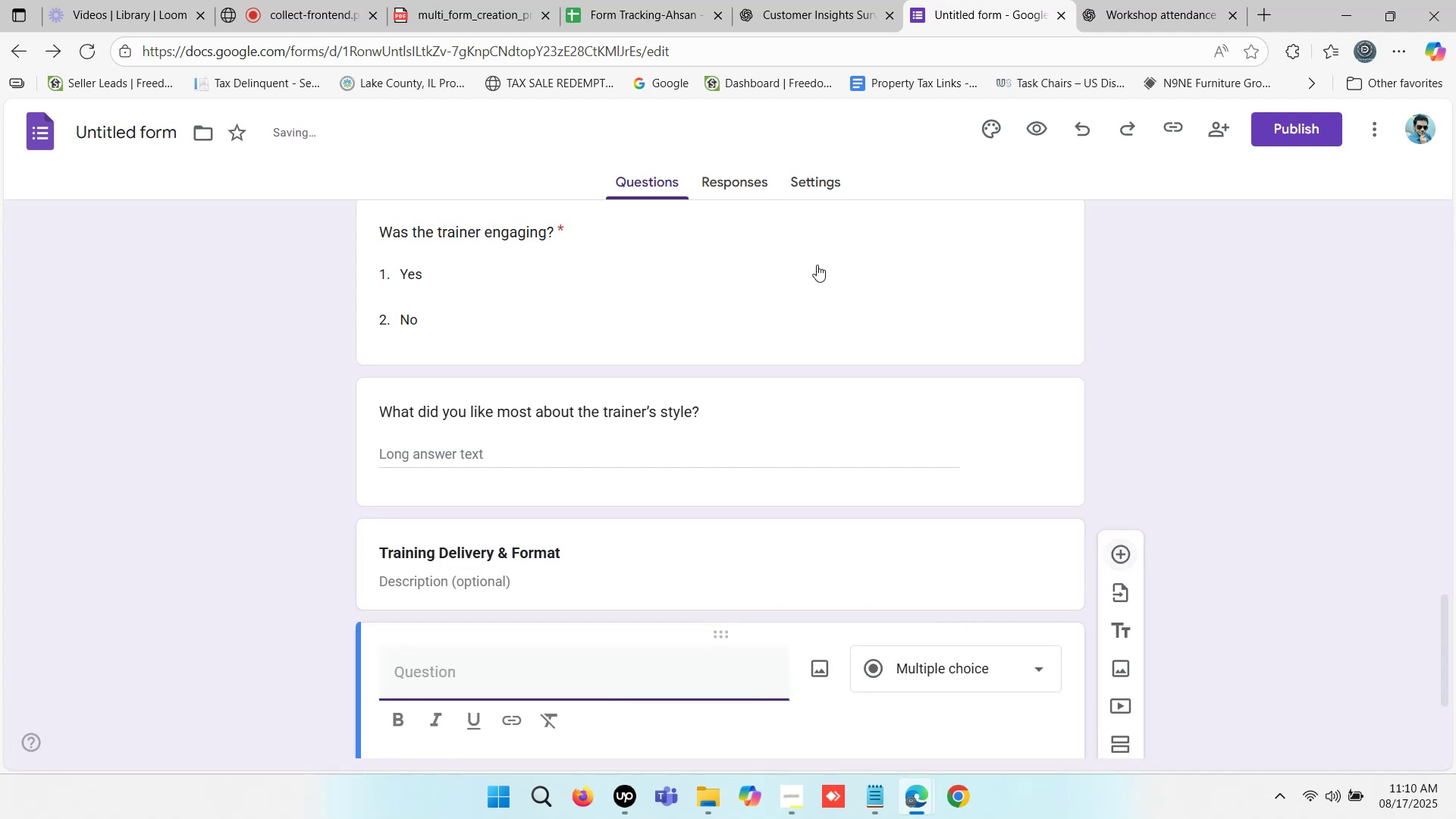 
left_click([809, 0])
 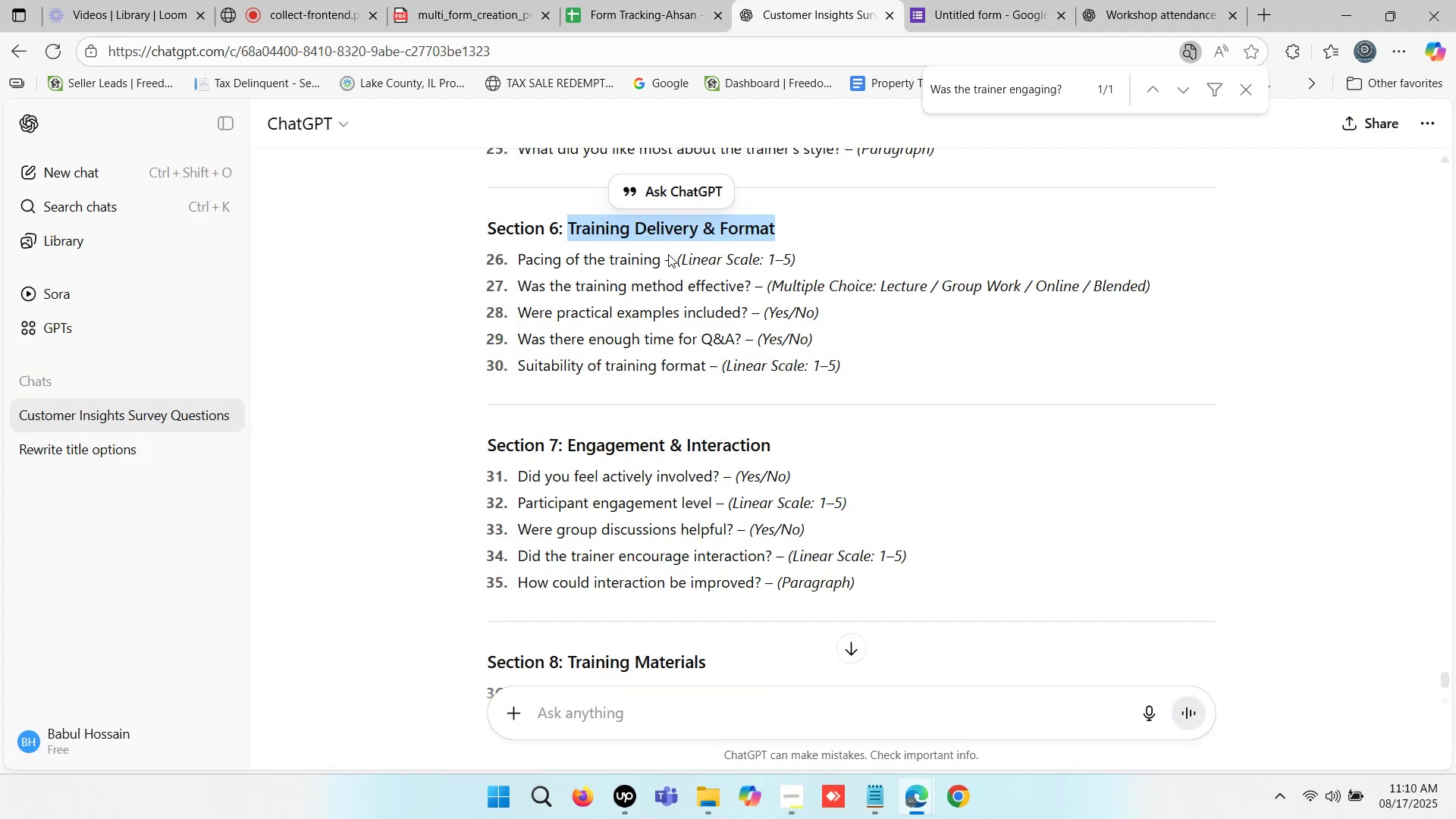 
left_click([658, 254])
 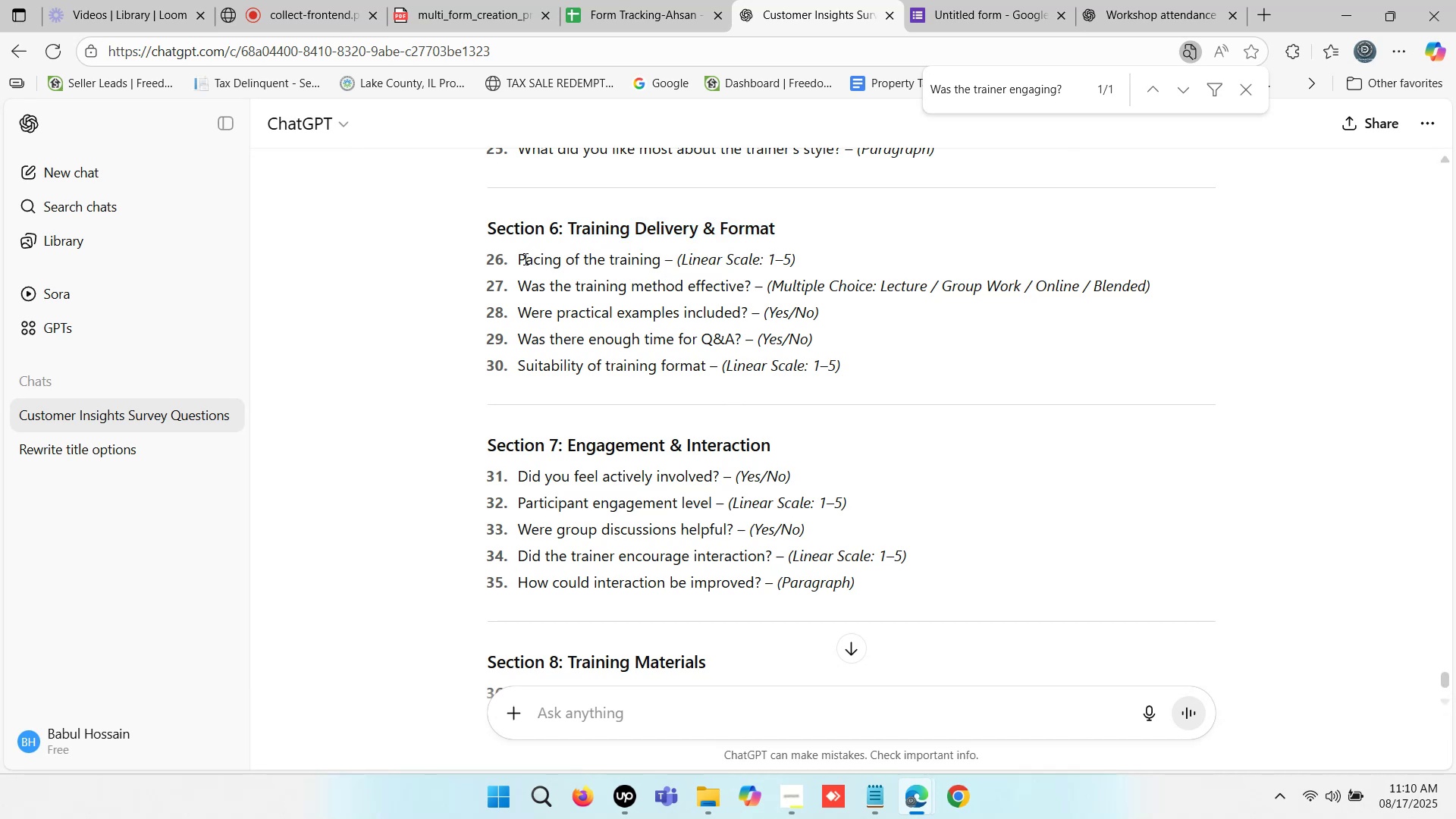 
left_click_drag(start_coordinate=[519, 256], to_coordinate=[658, 262])
 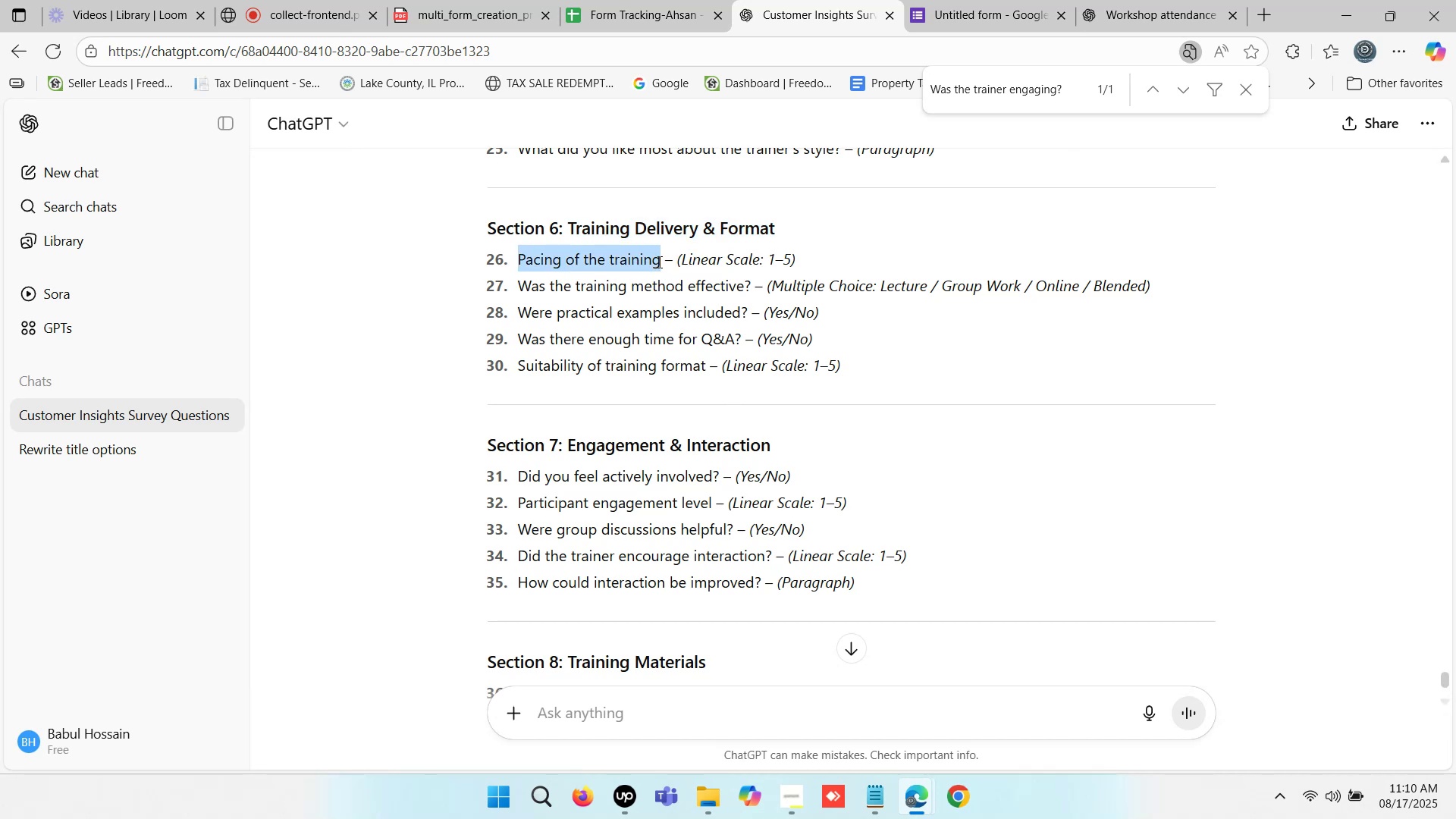 
key(Control+C)
 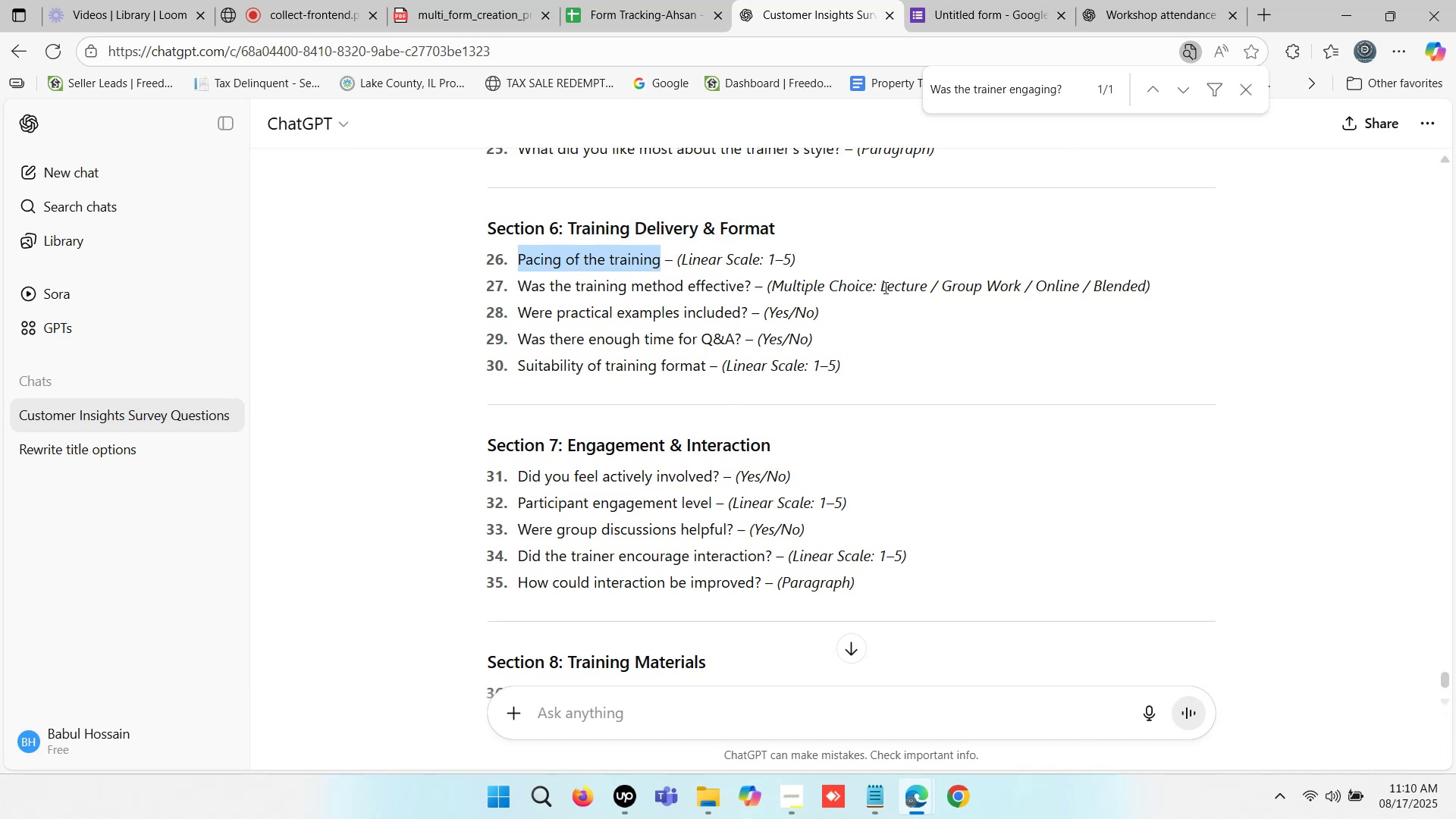 
key(Control+C)
 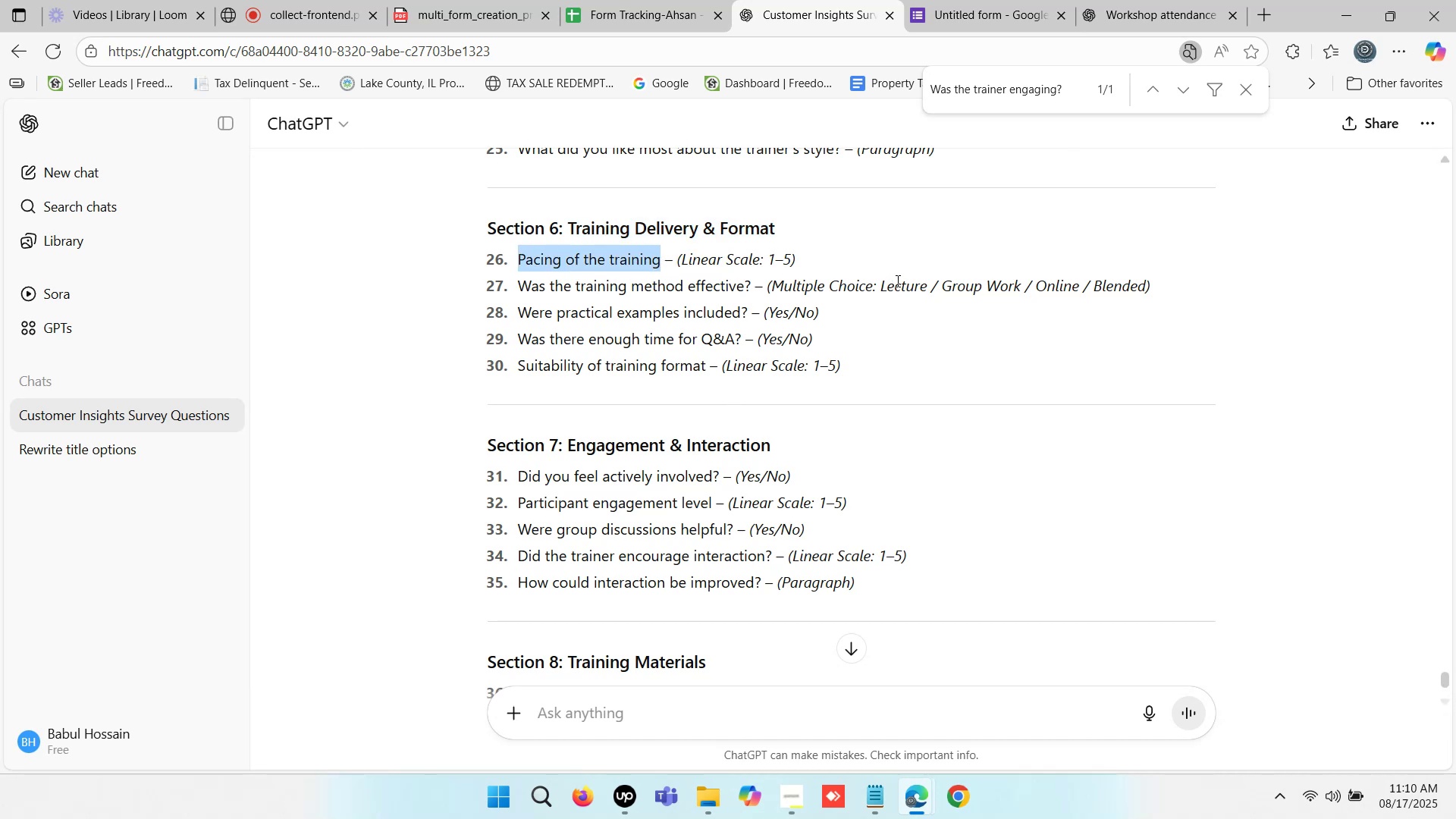 
key(Control+C)
 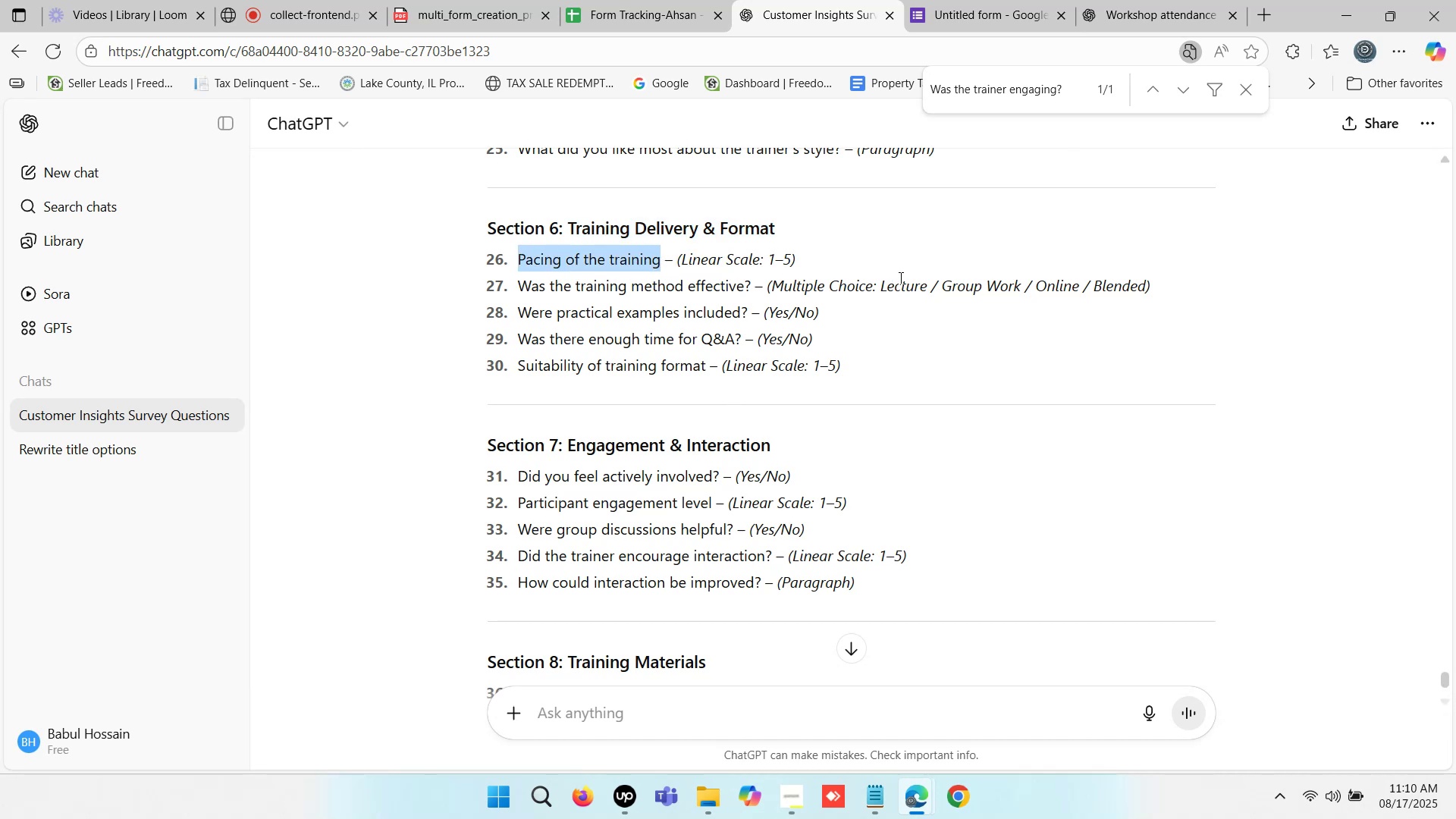 
key(Control+C)
 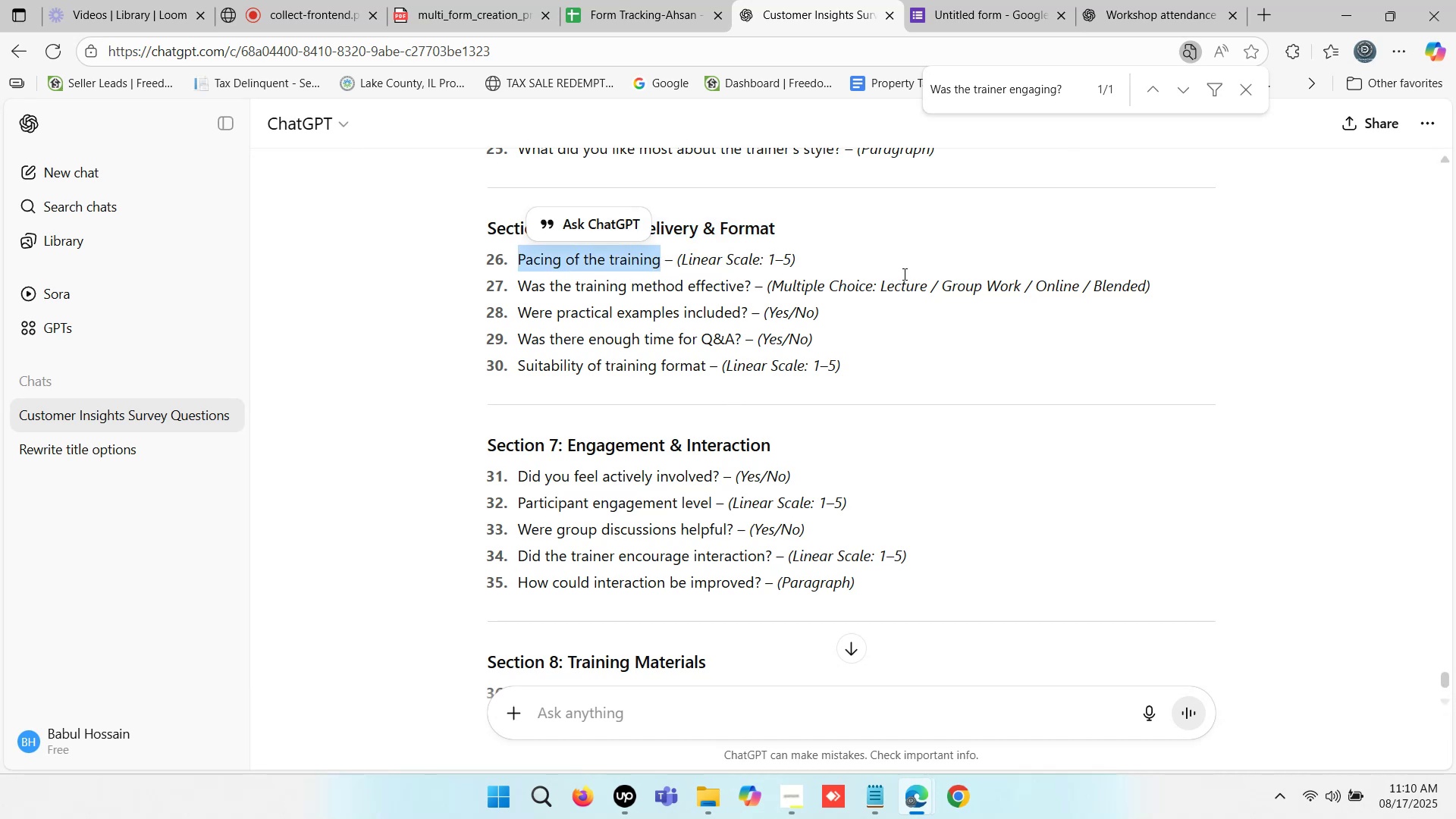 
key(Control+C)
 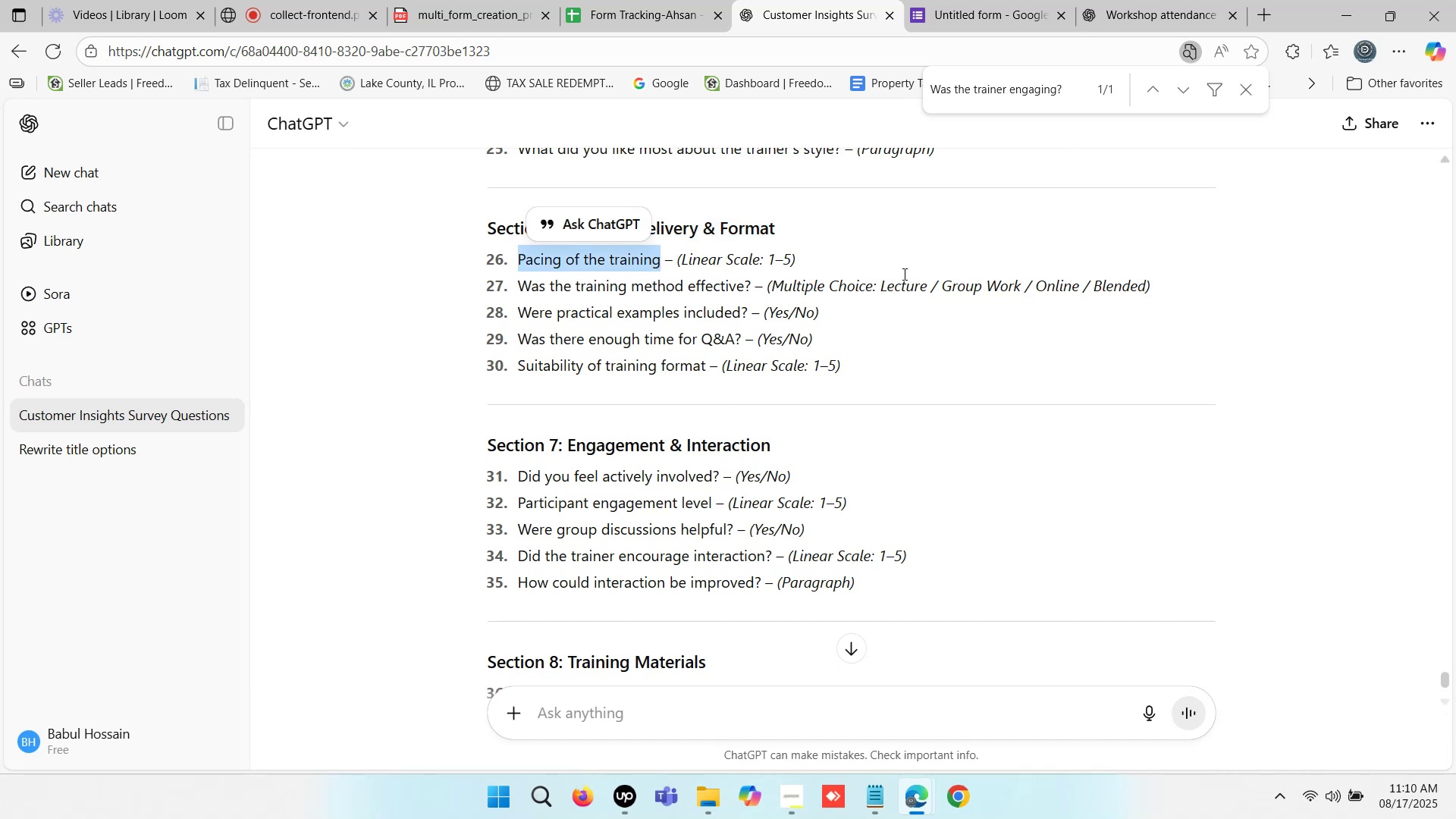 
key(Control+C)
 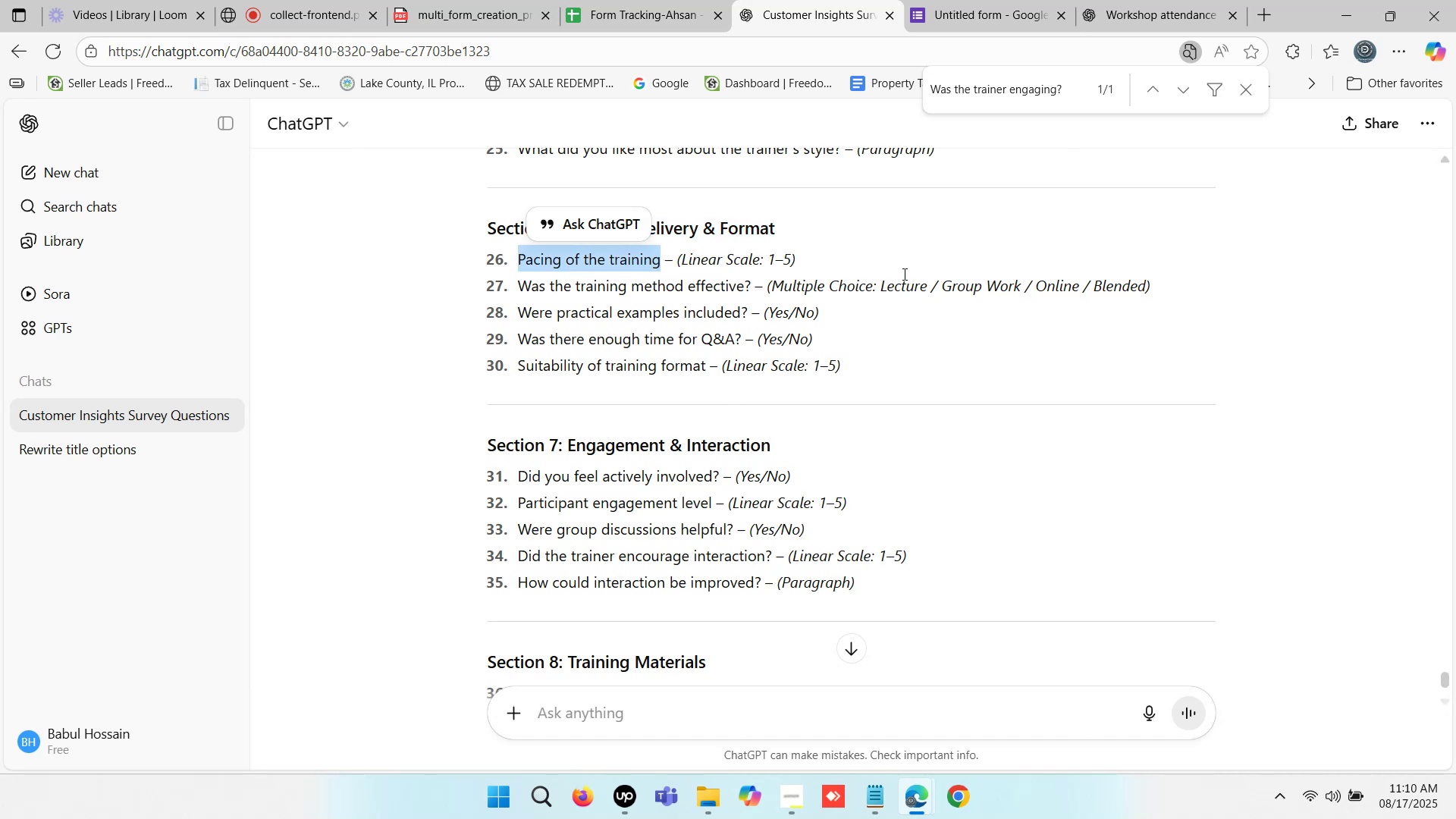 
key(Control+C)
 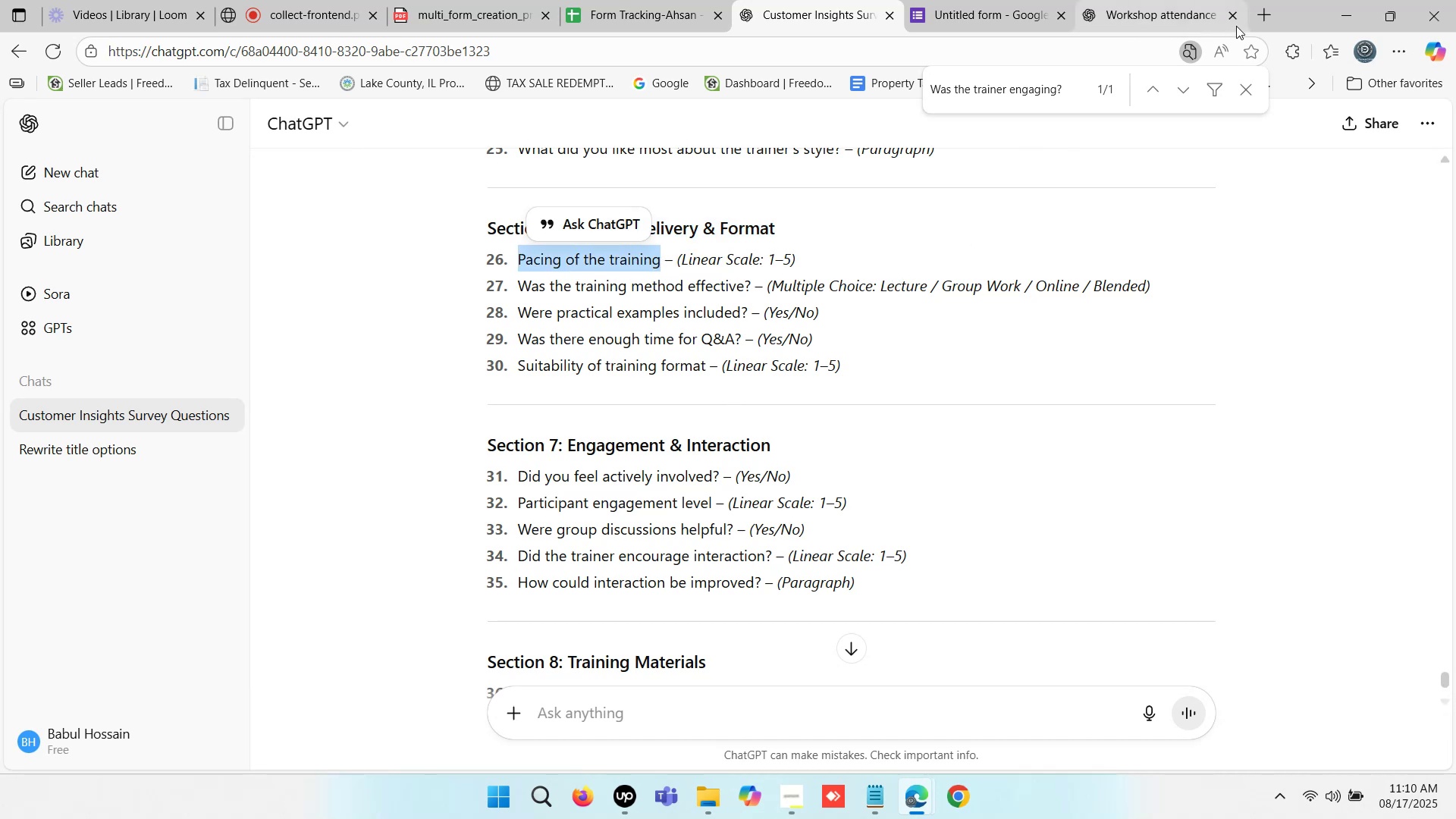 
left_click([1264, 17])
 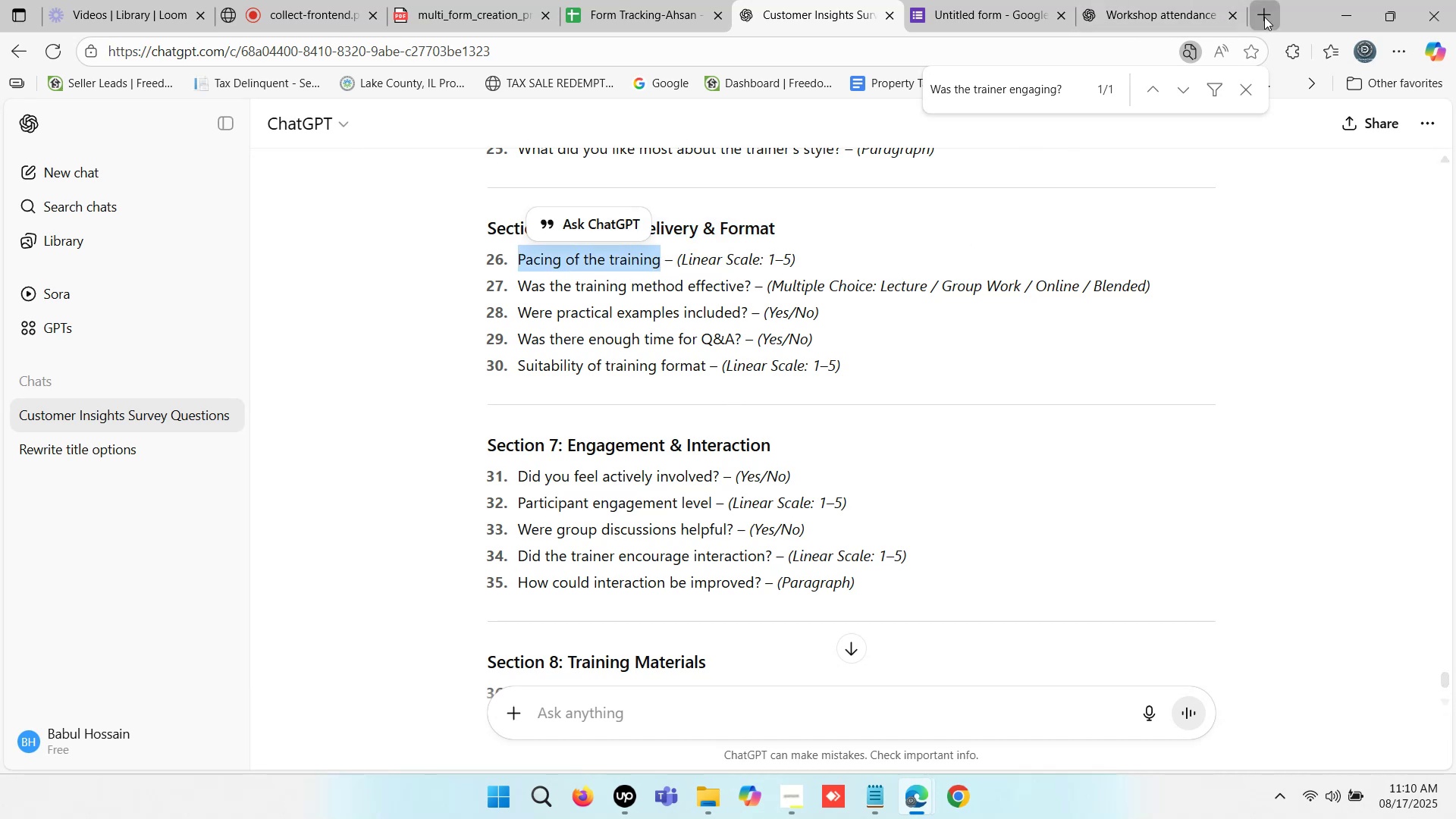 
key(Control+ControlLeft)
 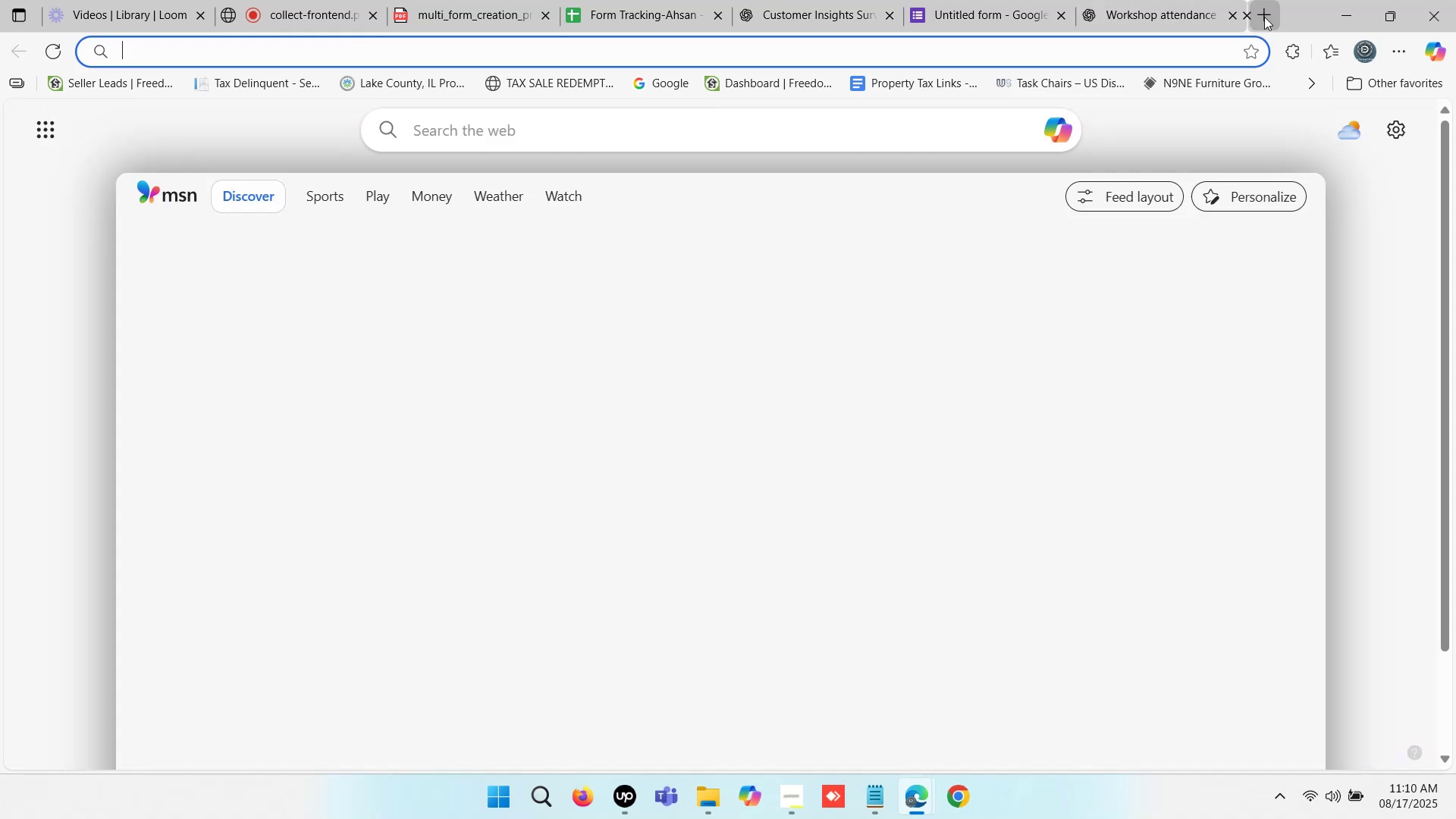 
key(Control+V)
 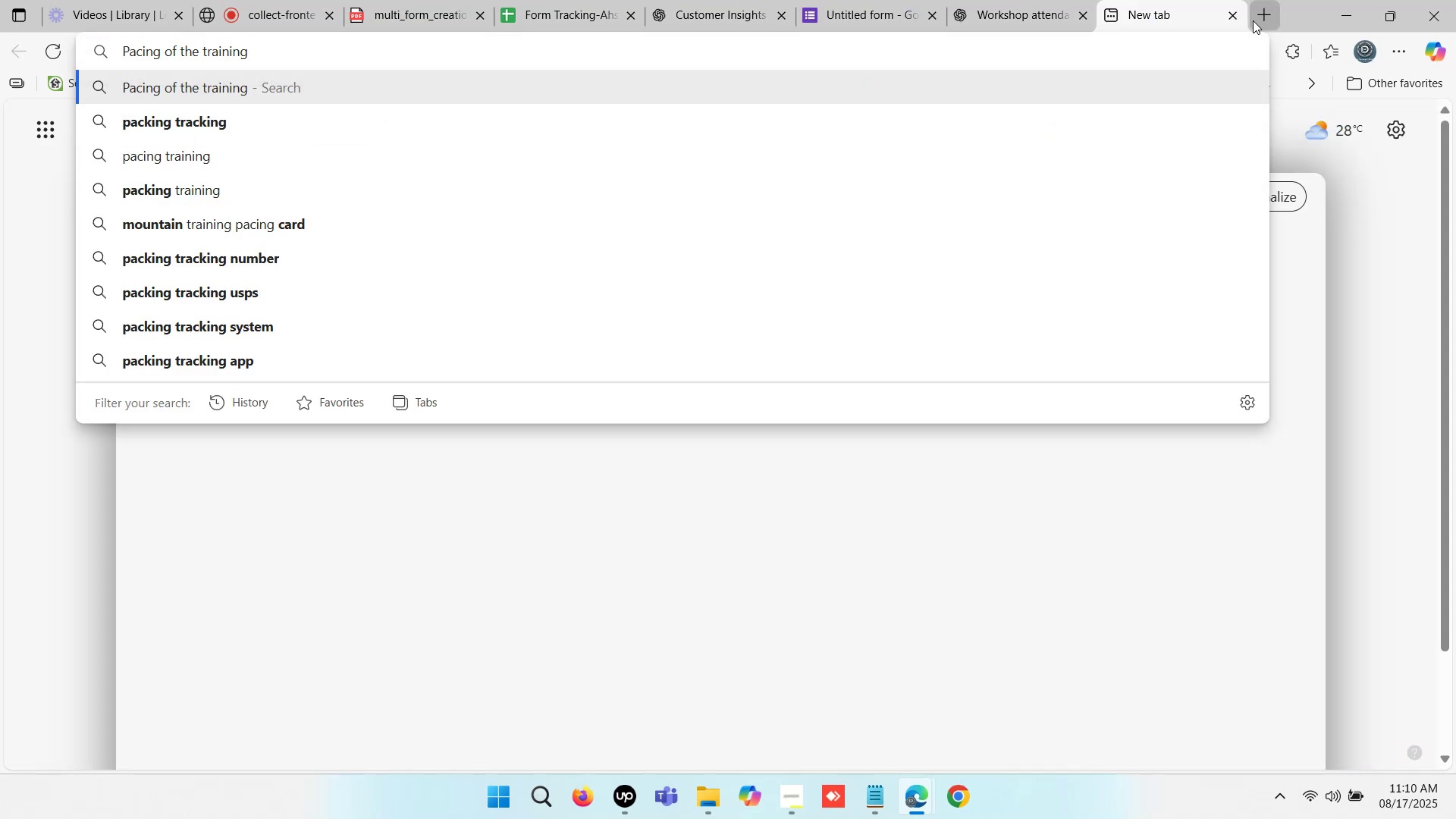 
key(Enter)
 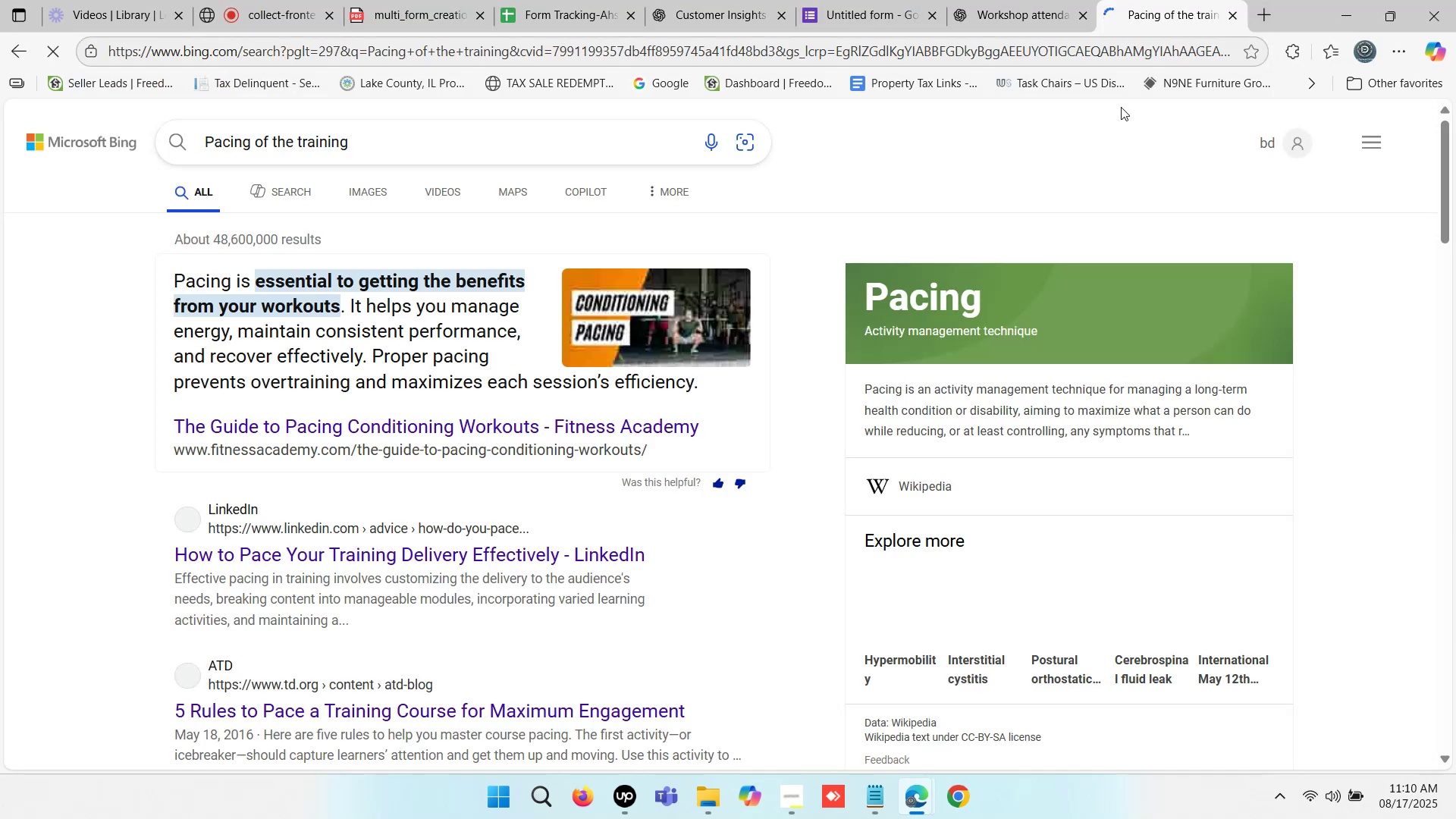 
left_click([968, 0])
 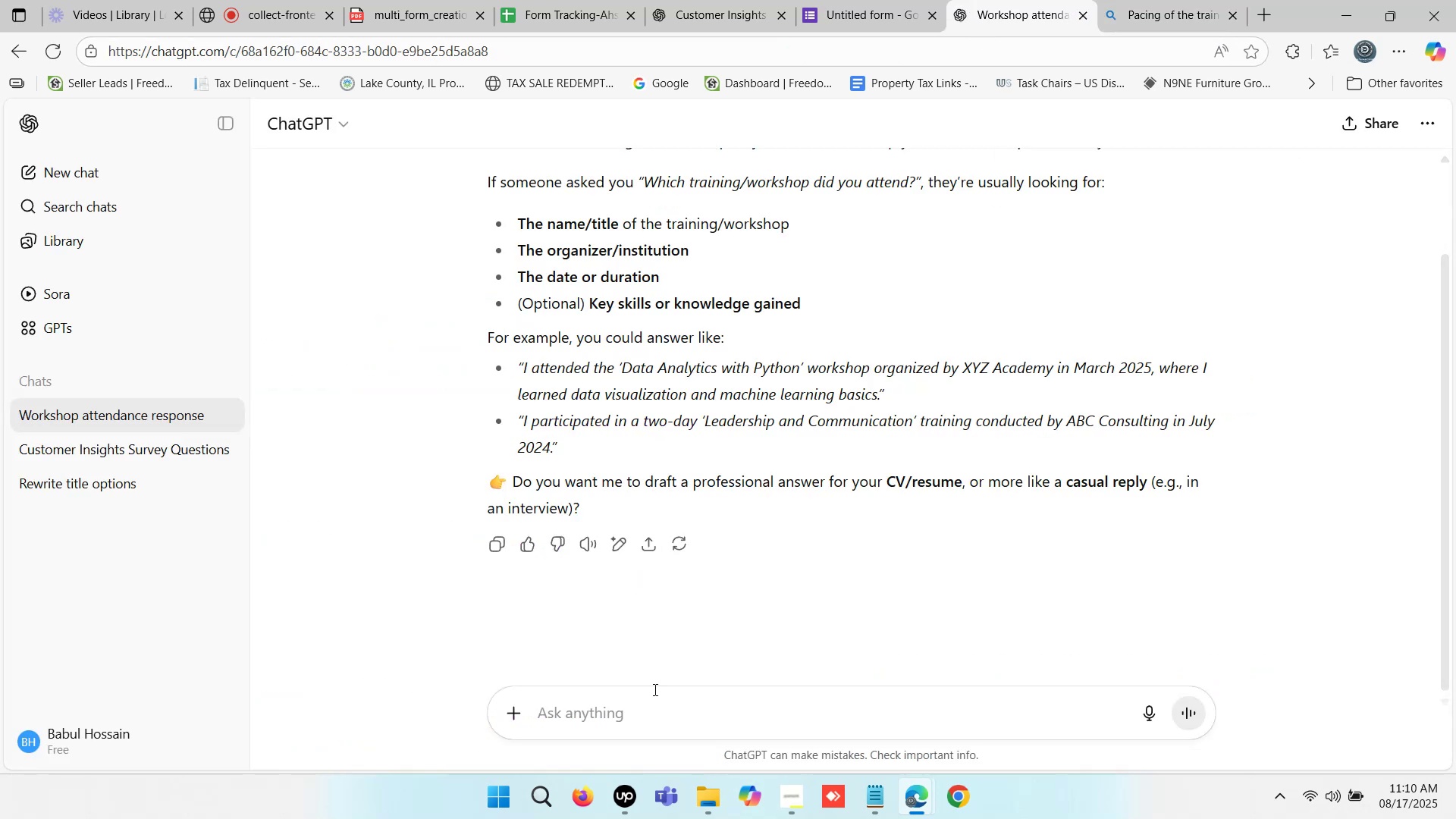 
left_click([645, 715])
 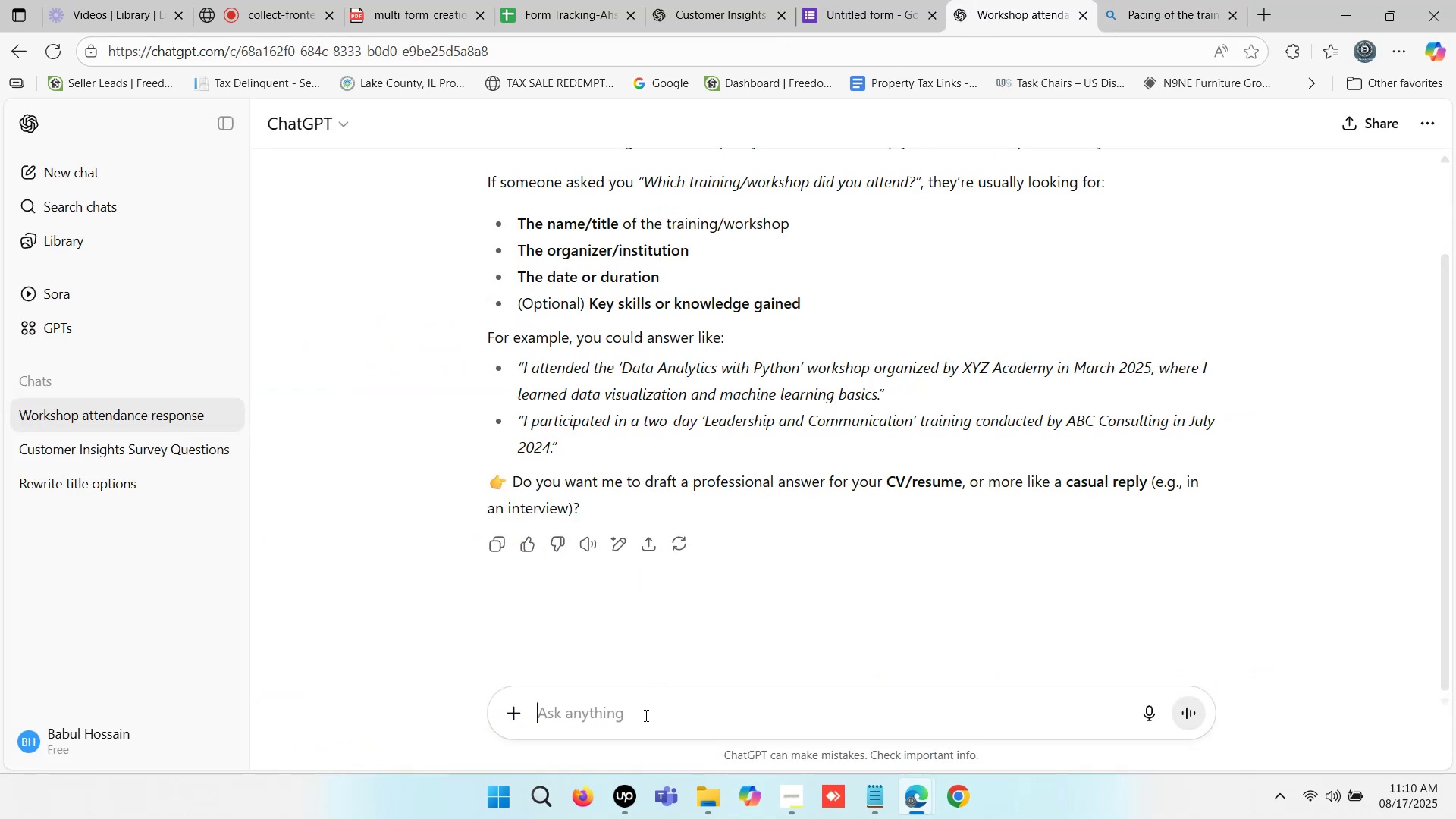 
key(Control+V)
 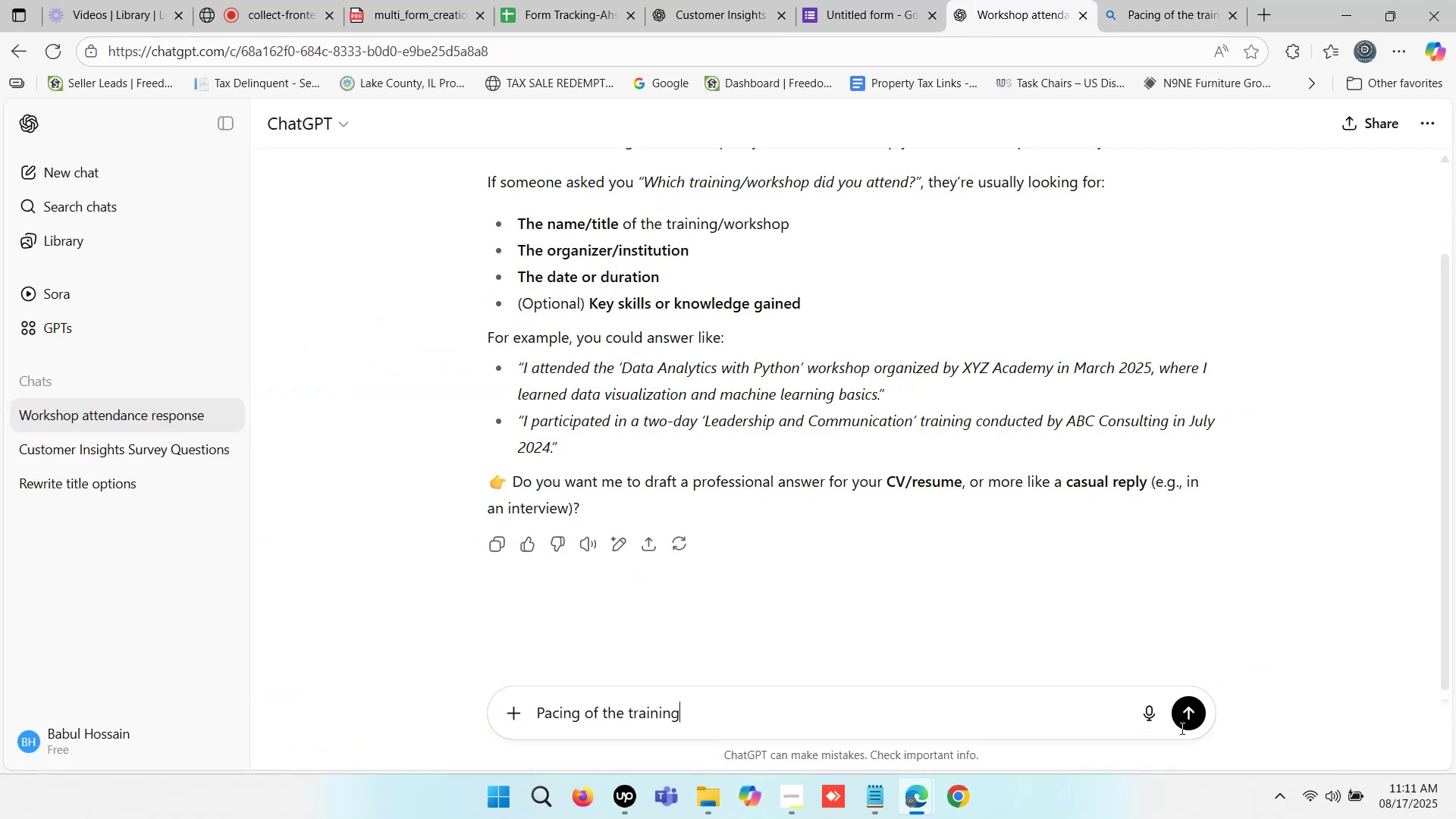 
left_click([1192, 717])
 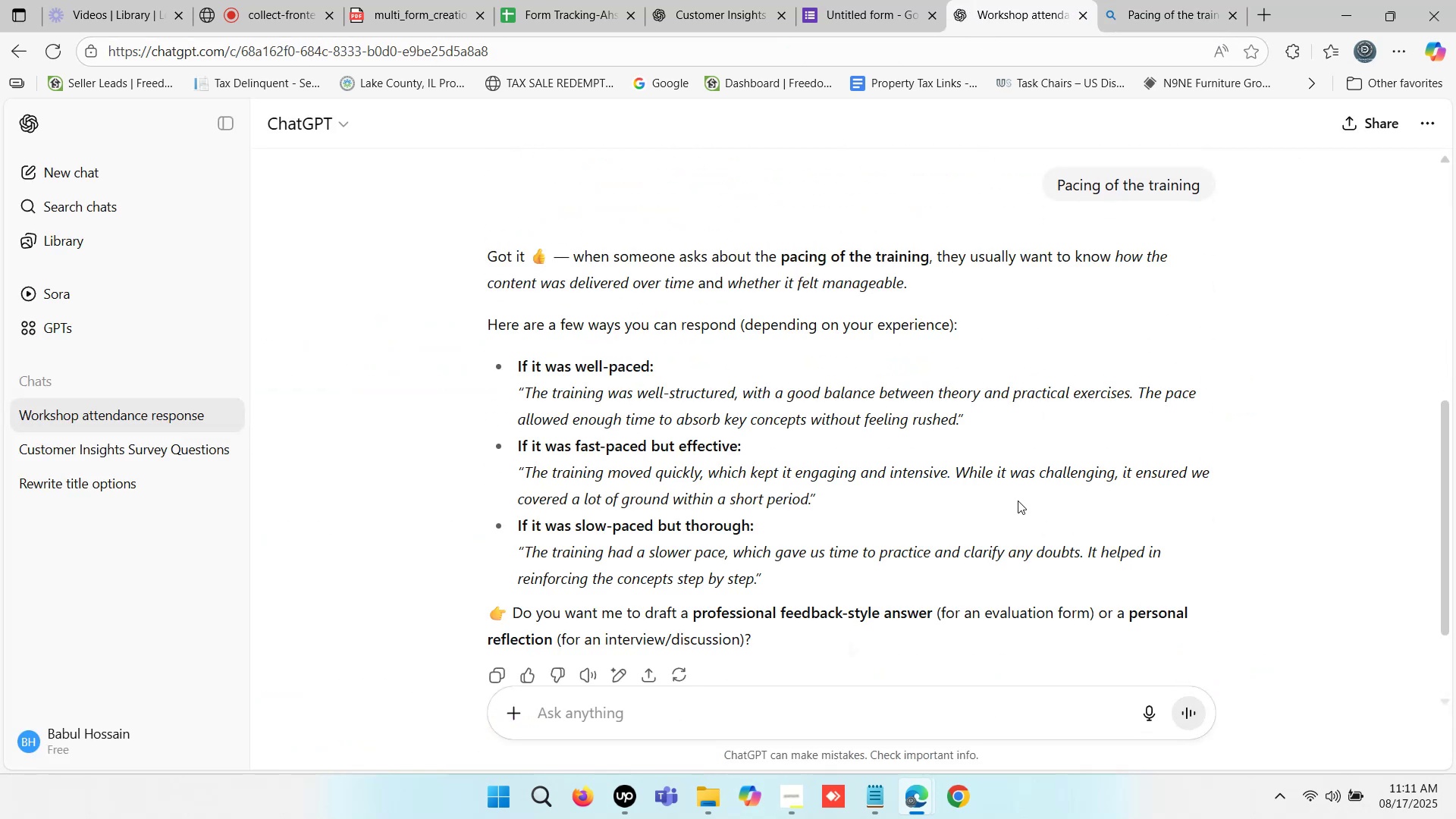 
wait(5.12)
 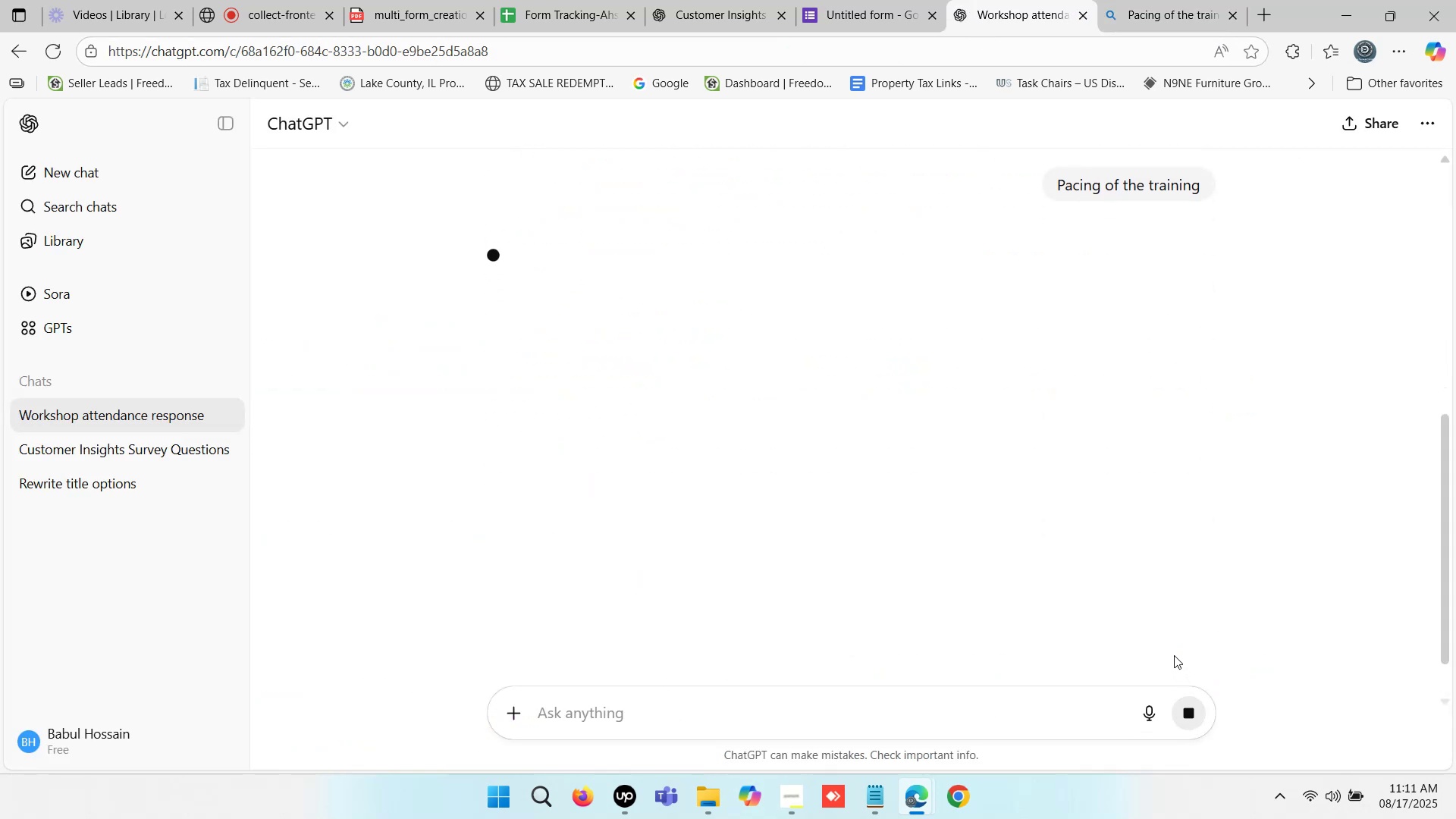 
scroll: coordinate [904, 522], scroll_direction: down, amount: 1.0
 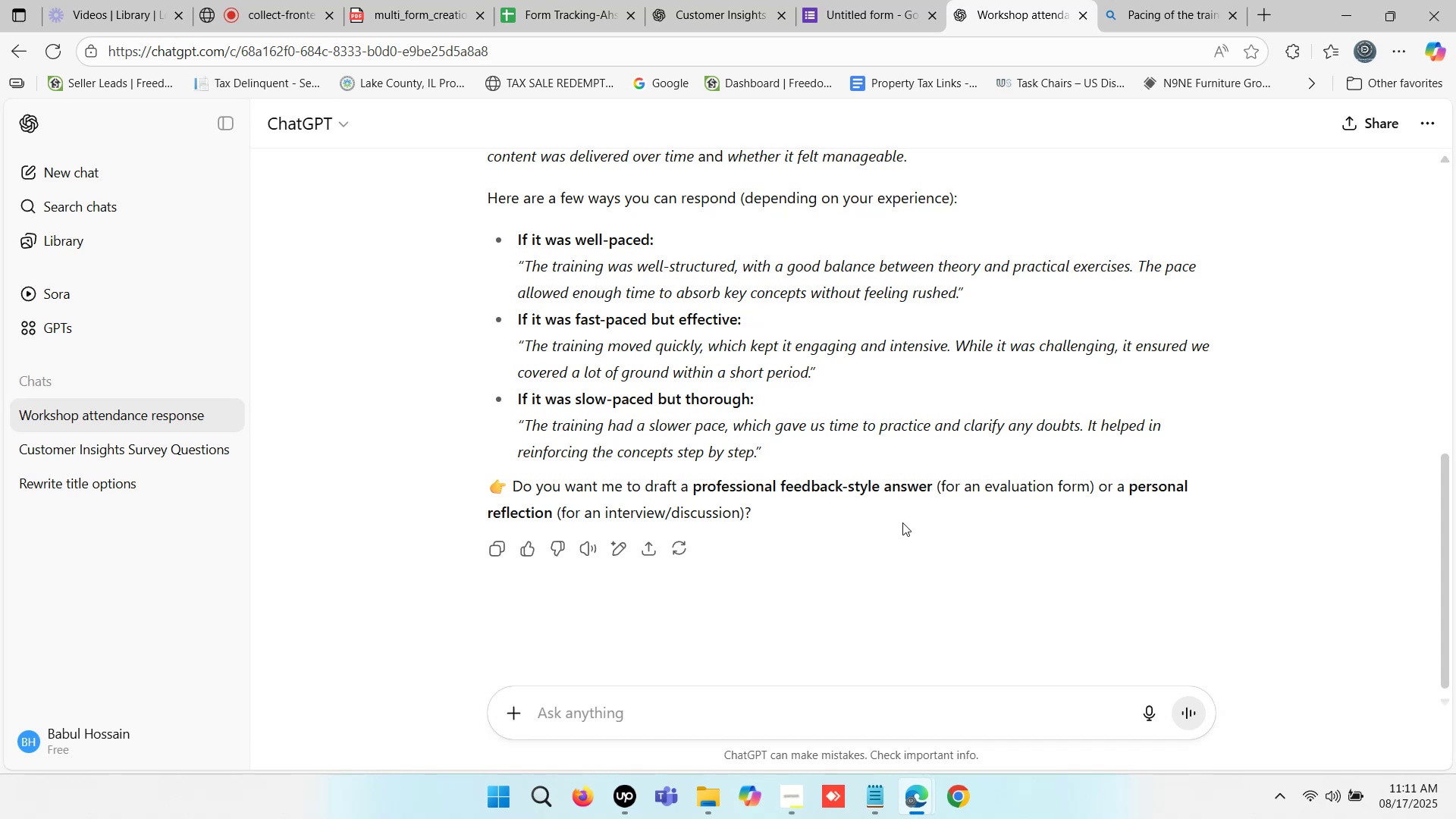 
scroll: coordinate [902, 522], scroll_direction: up, amount: 1.0
 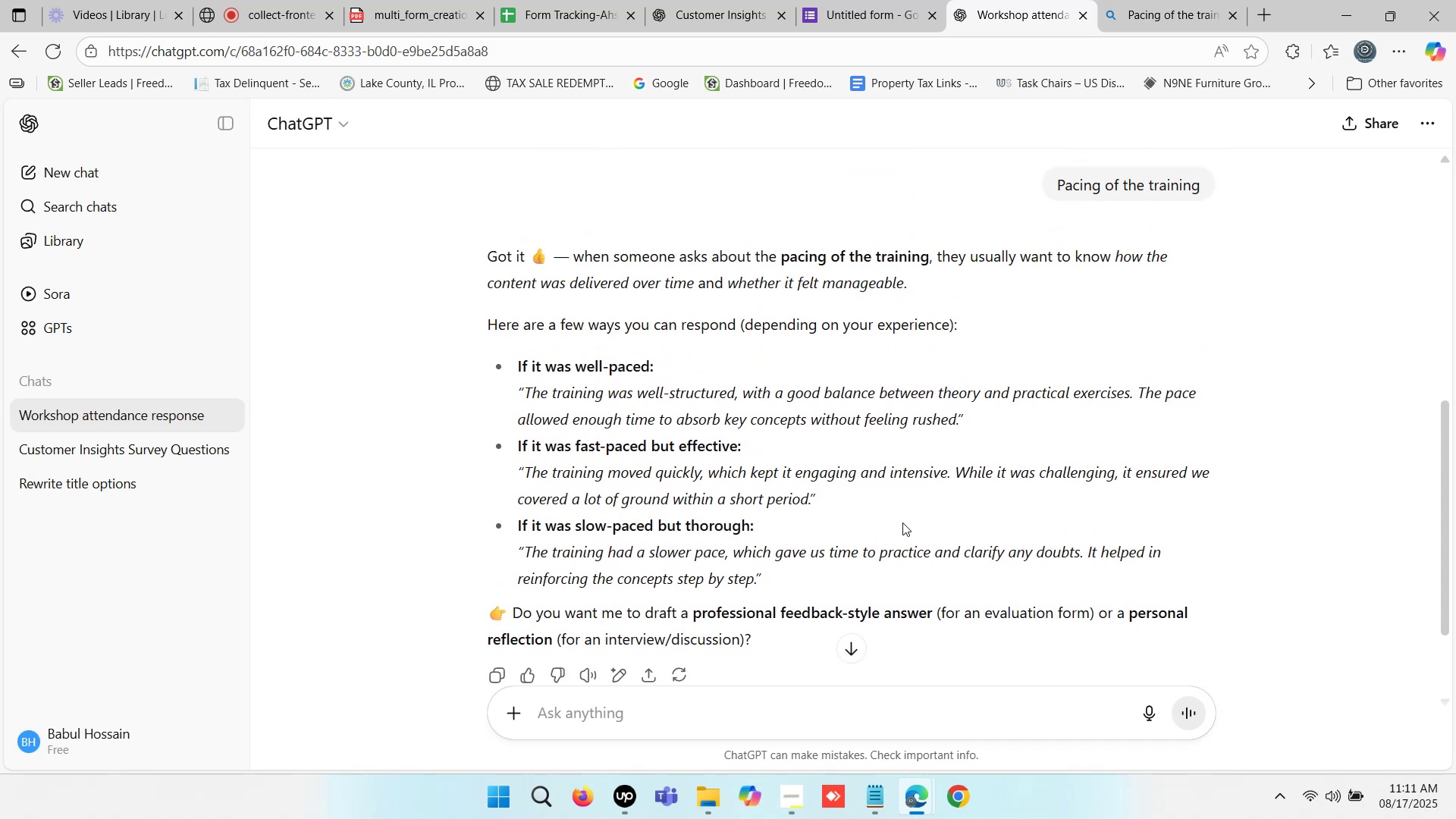 
left_click([740, 0])
 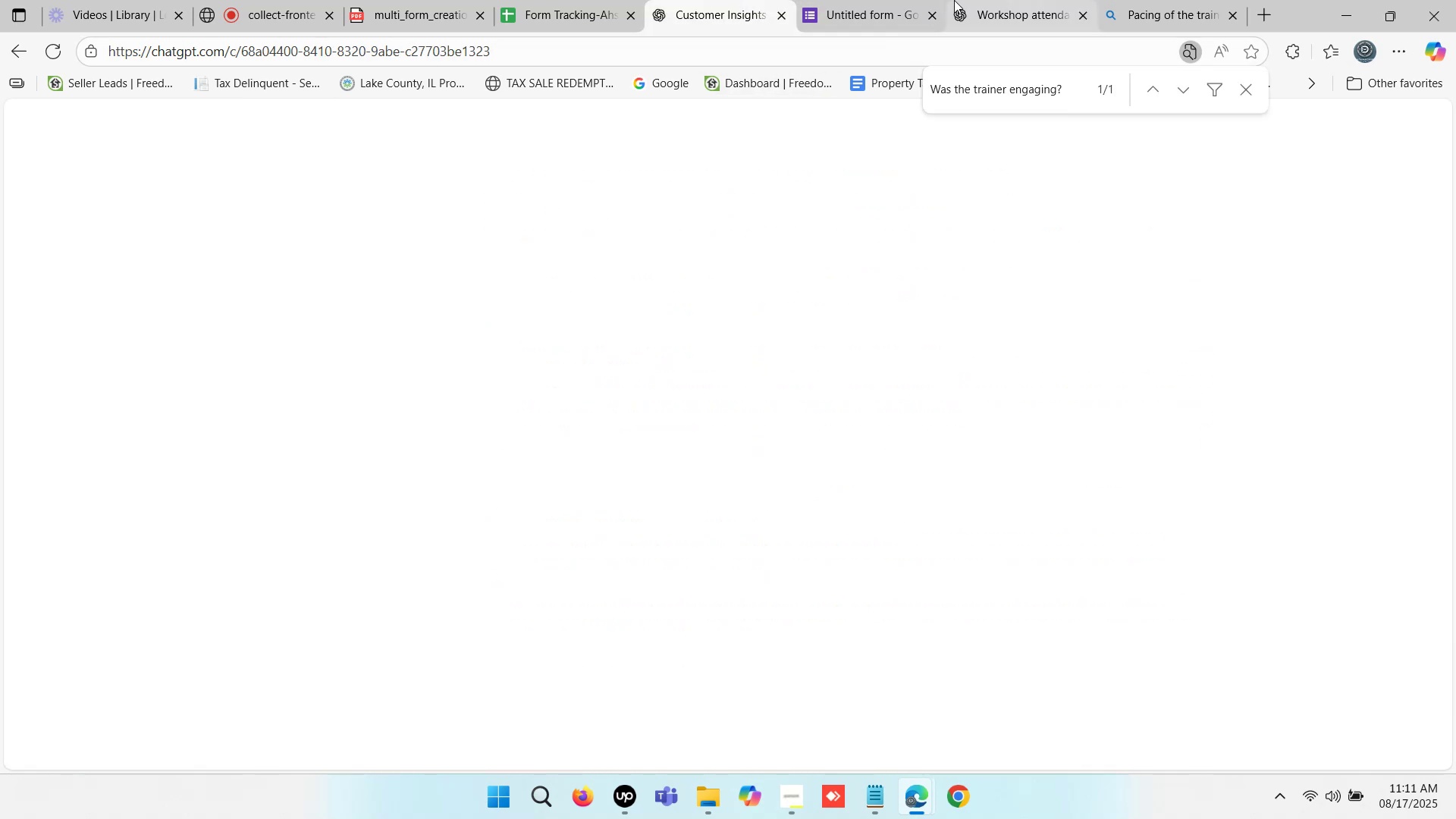 
left_click([896, 0])
 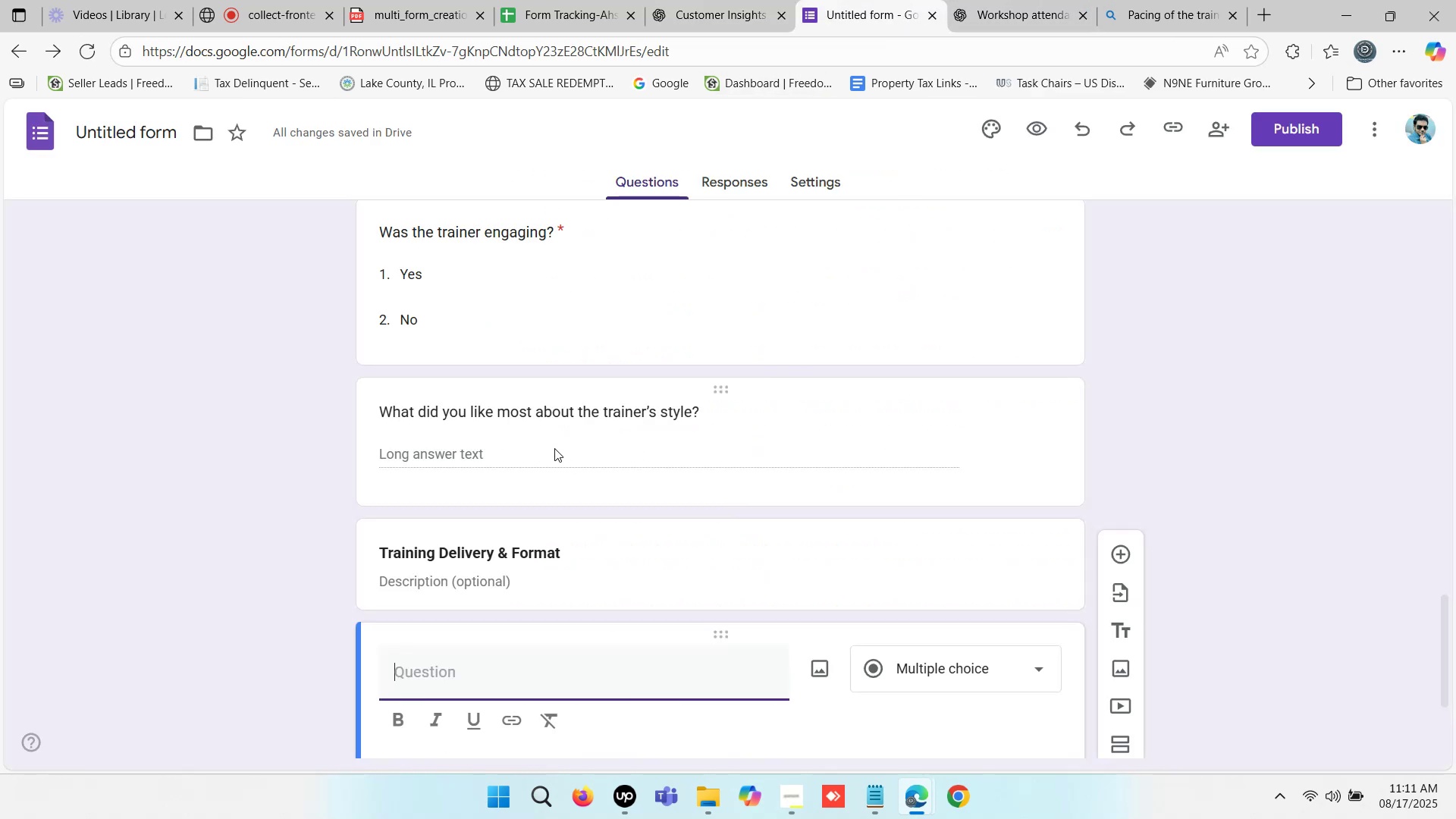 
scroll: coordinate [554, 447], scroll_direction: down, amount: 1.0
 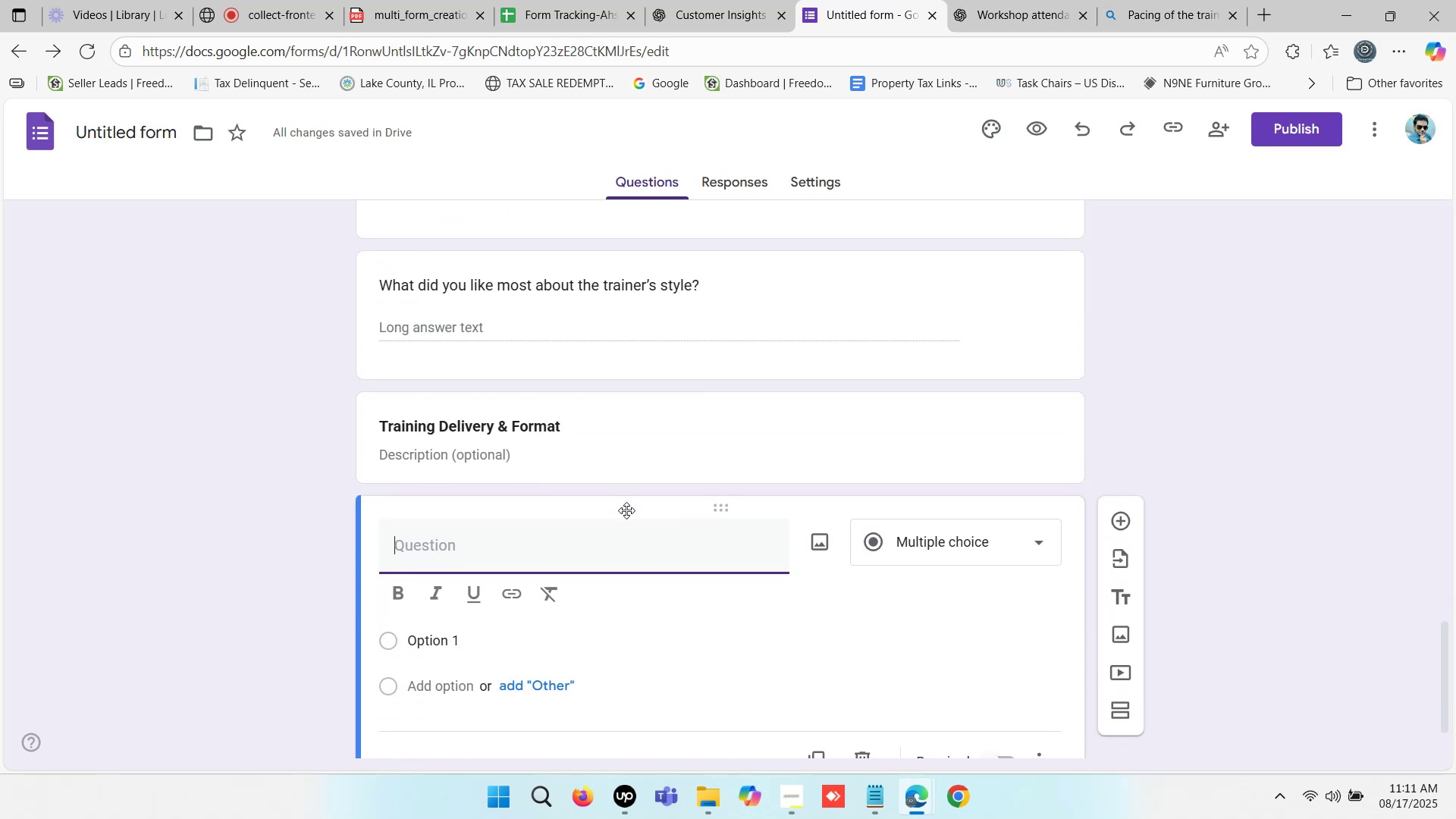 
key(Control+V)
 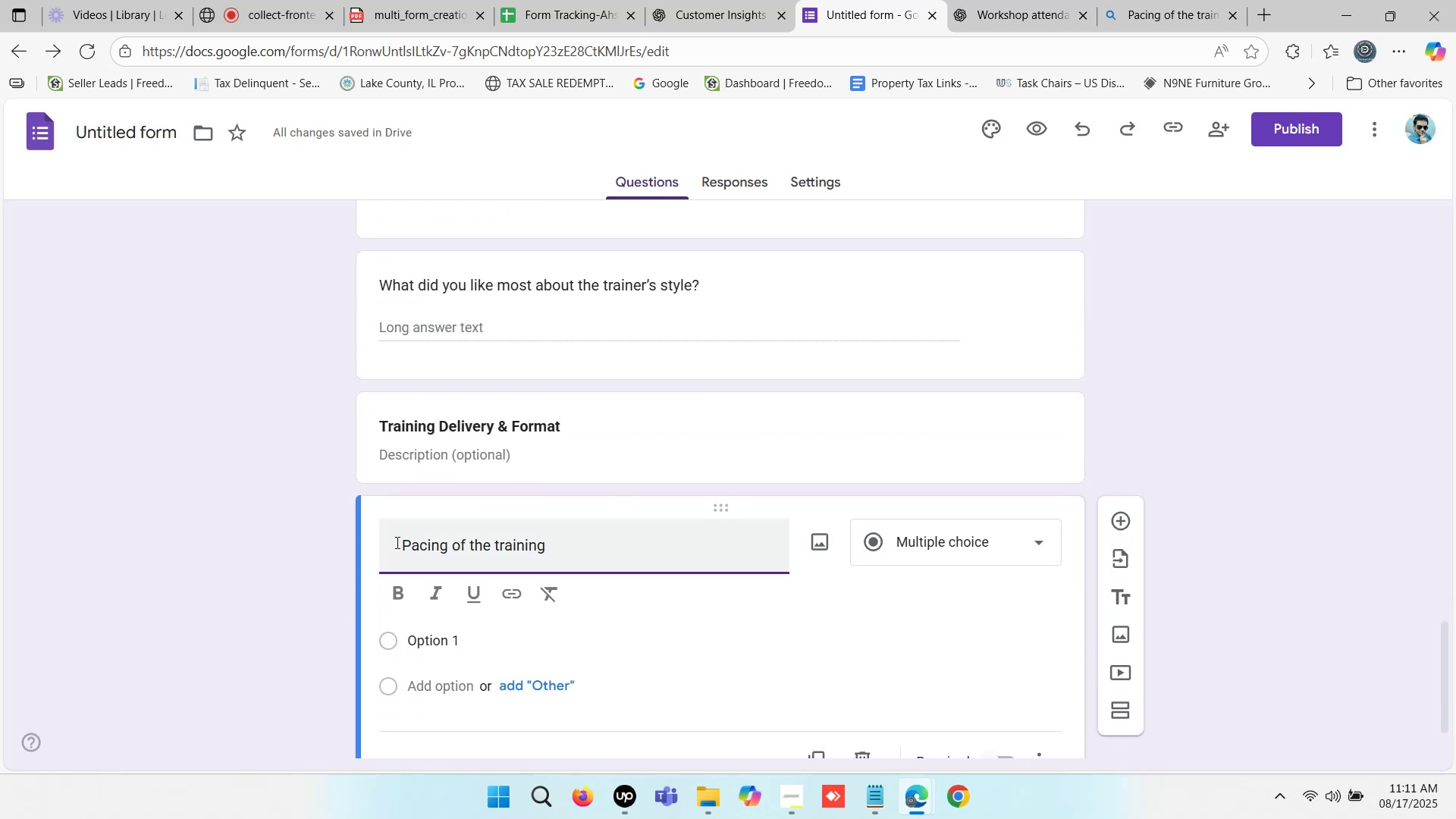 
left_click([396, 542])
 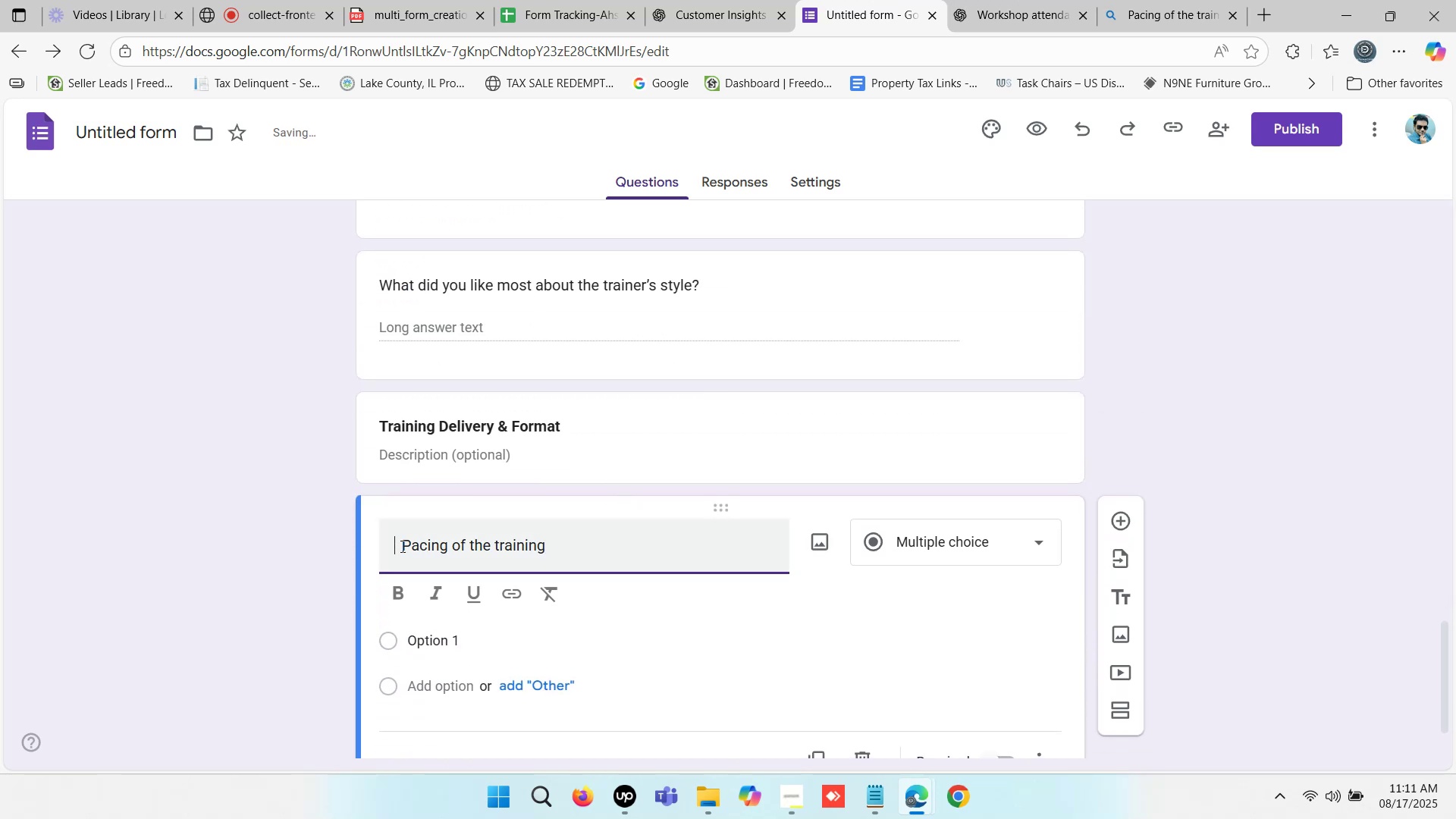 
left_click([401, 546])
 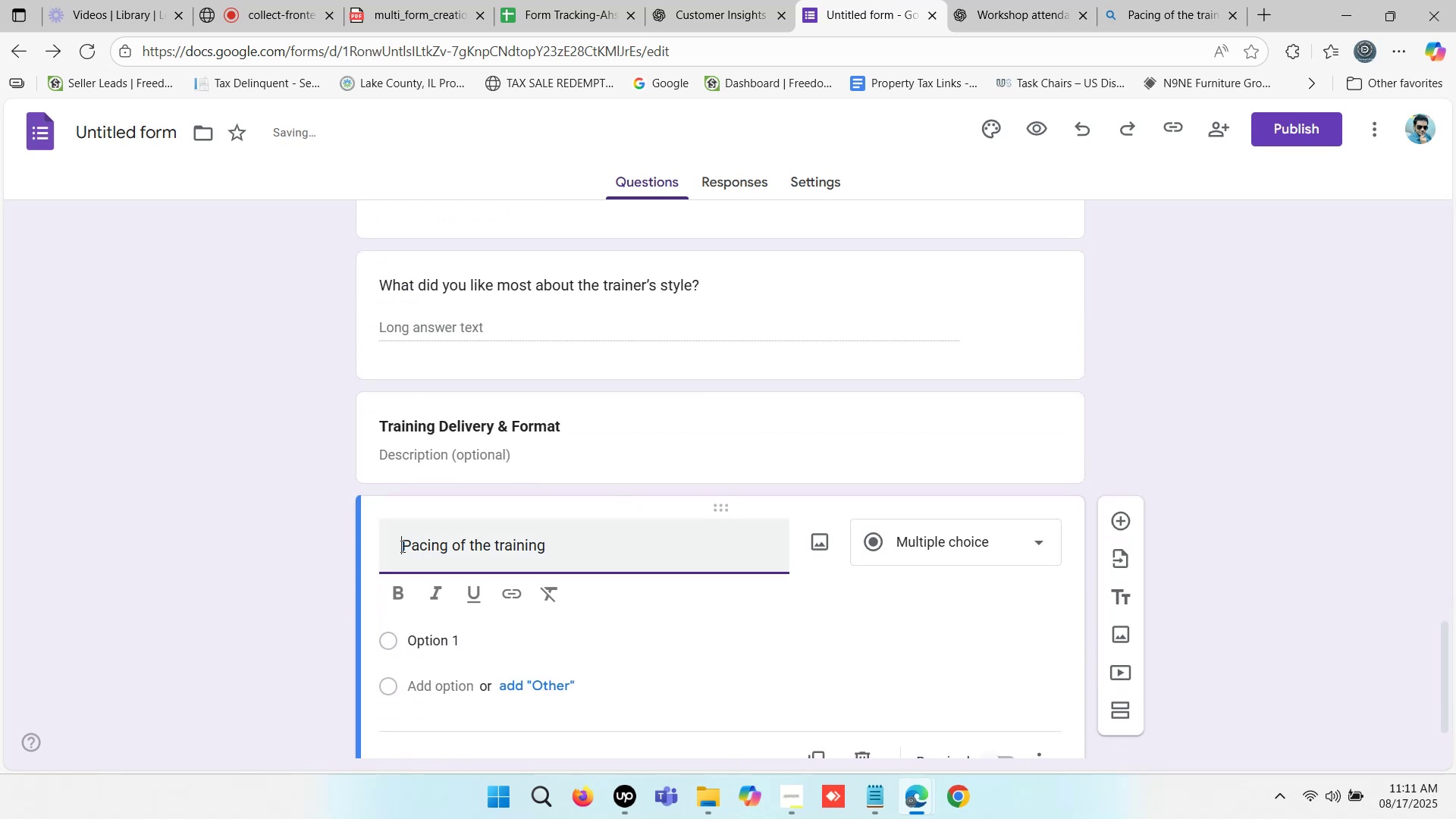 
key(Backspace)
 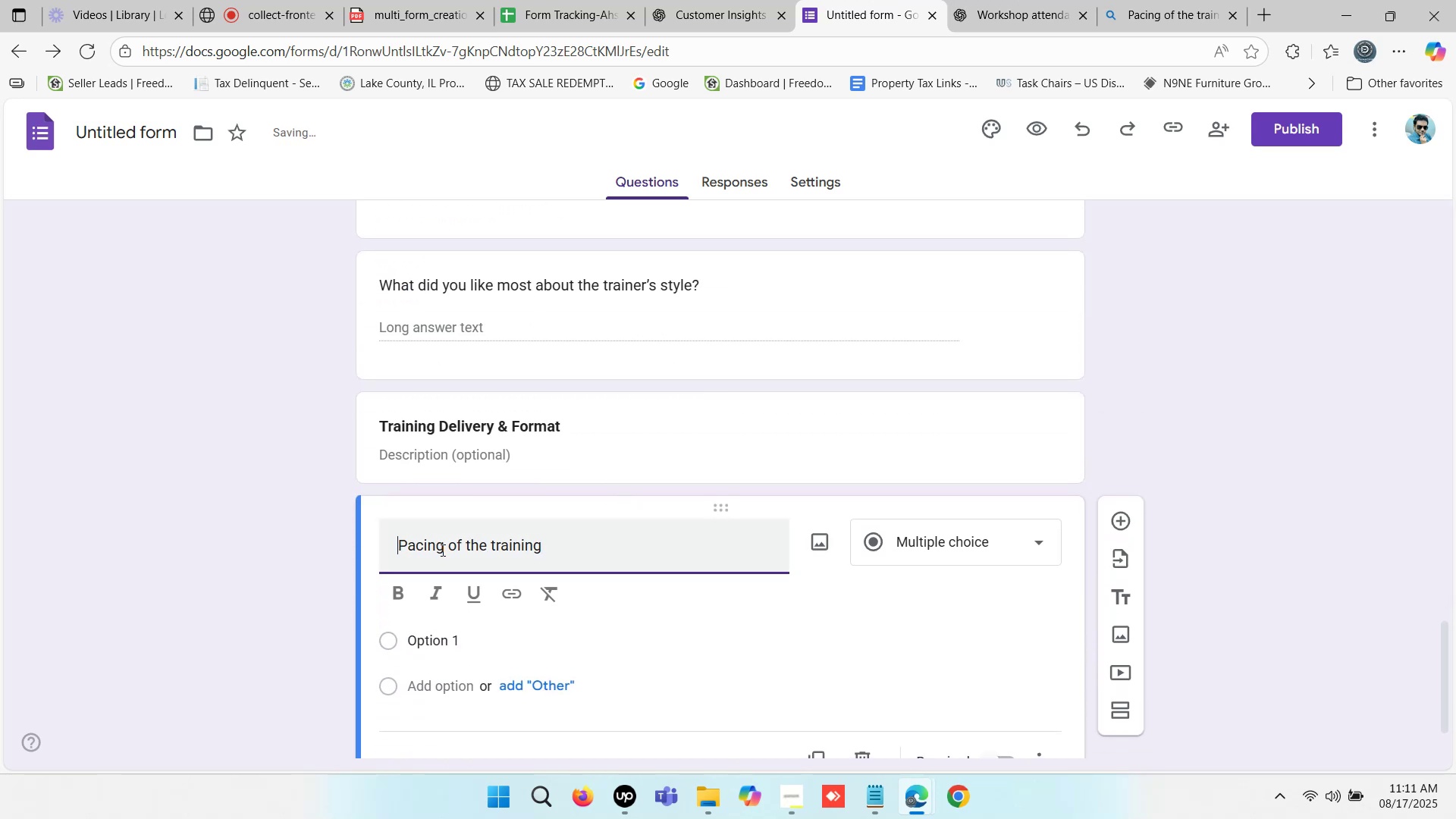 
key(Backspace)
 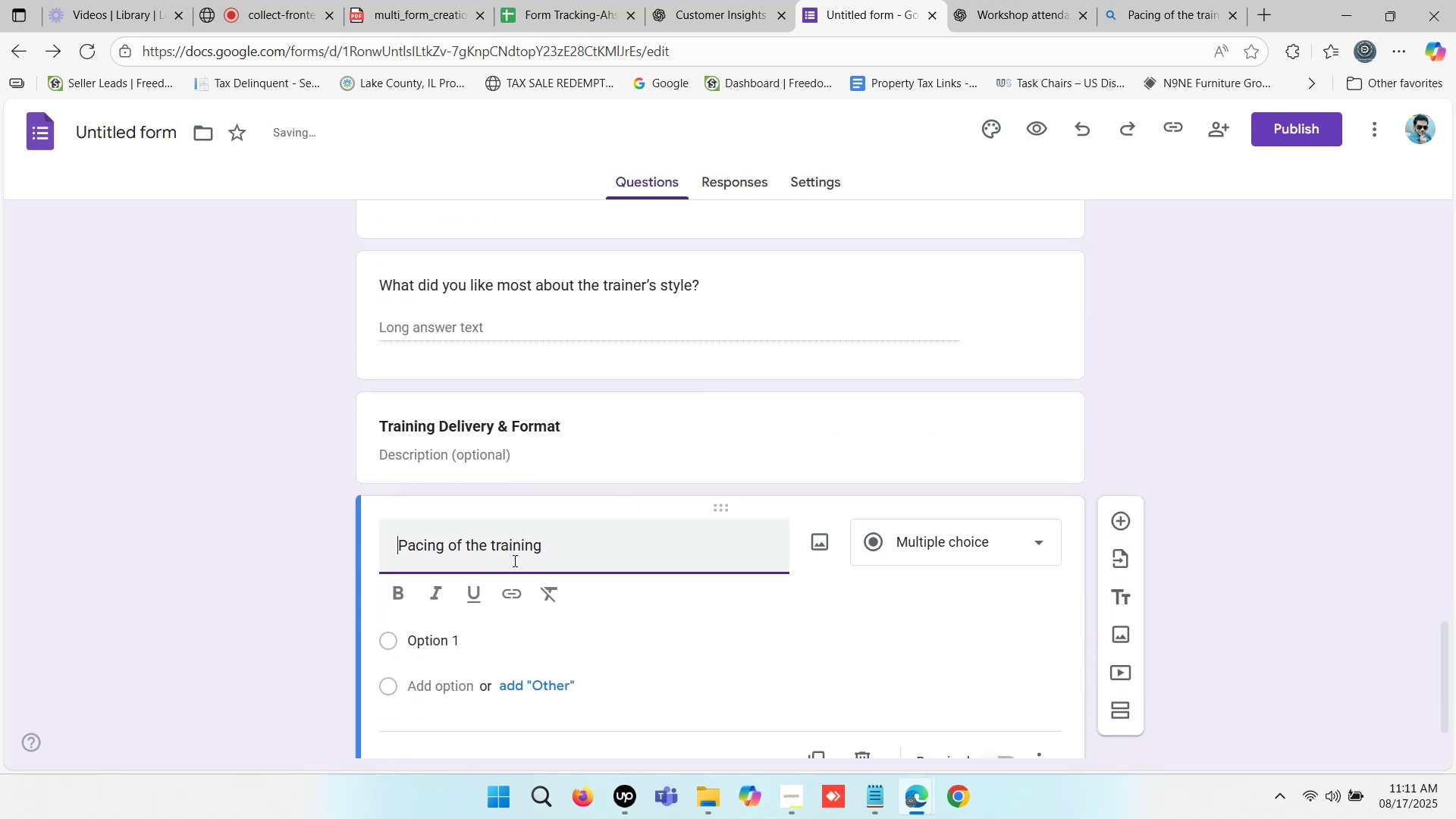 
key(Backspace)
 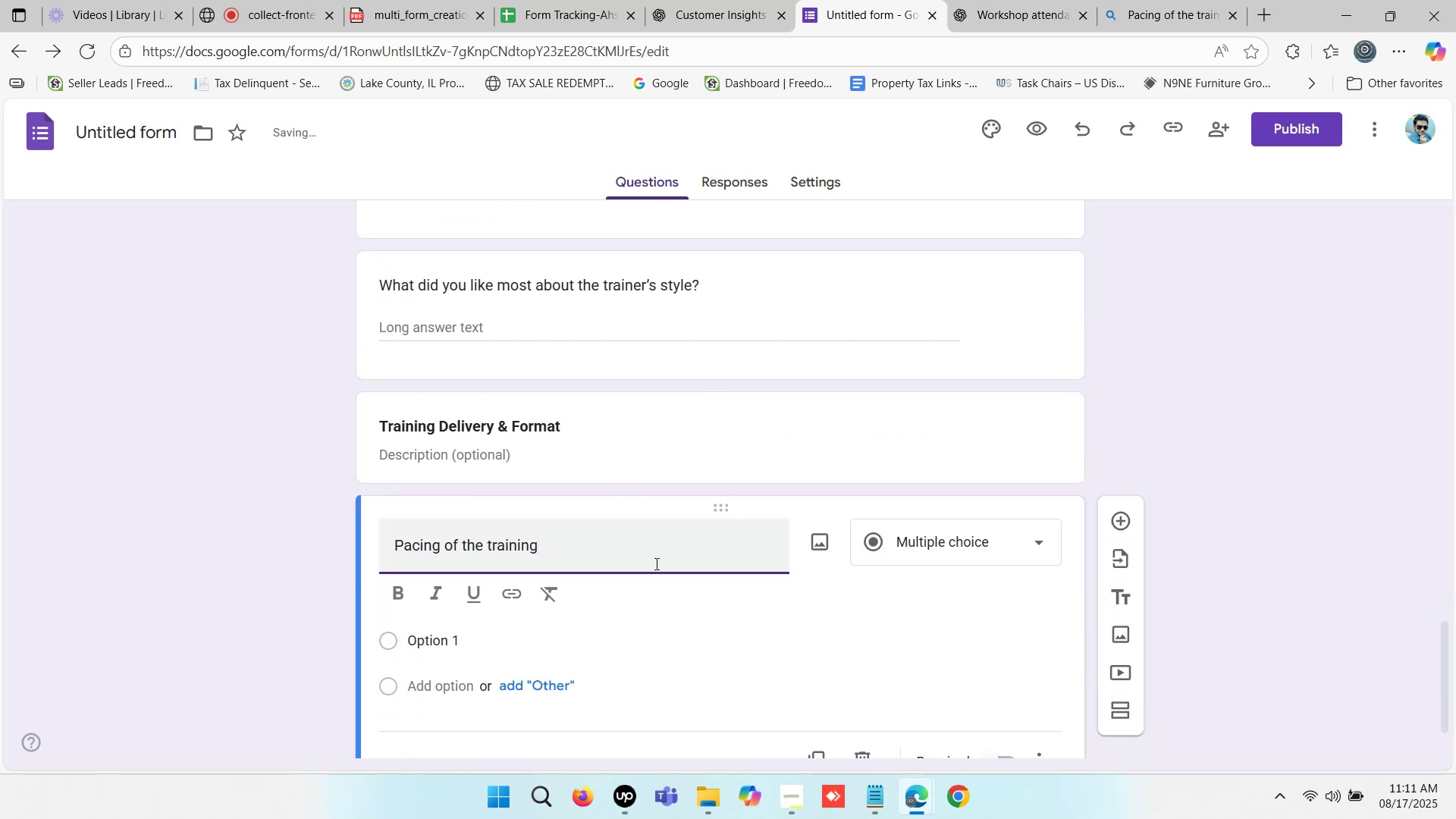 
key(Backspace)
 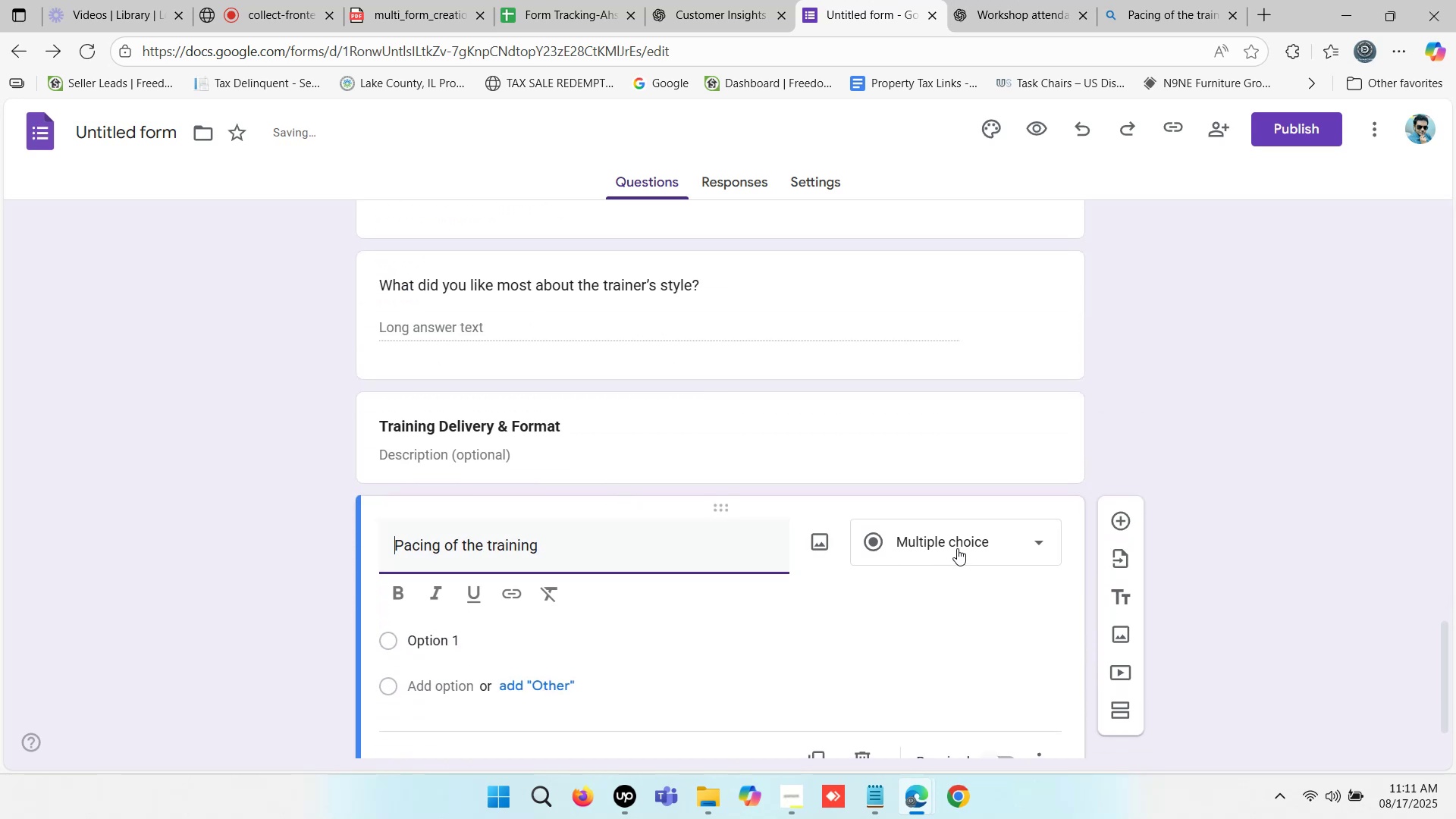 
left_click([957, 548])
 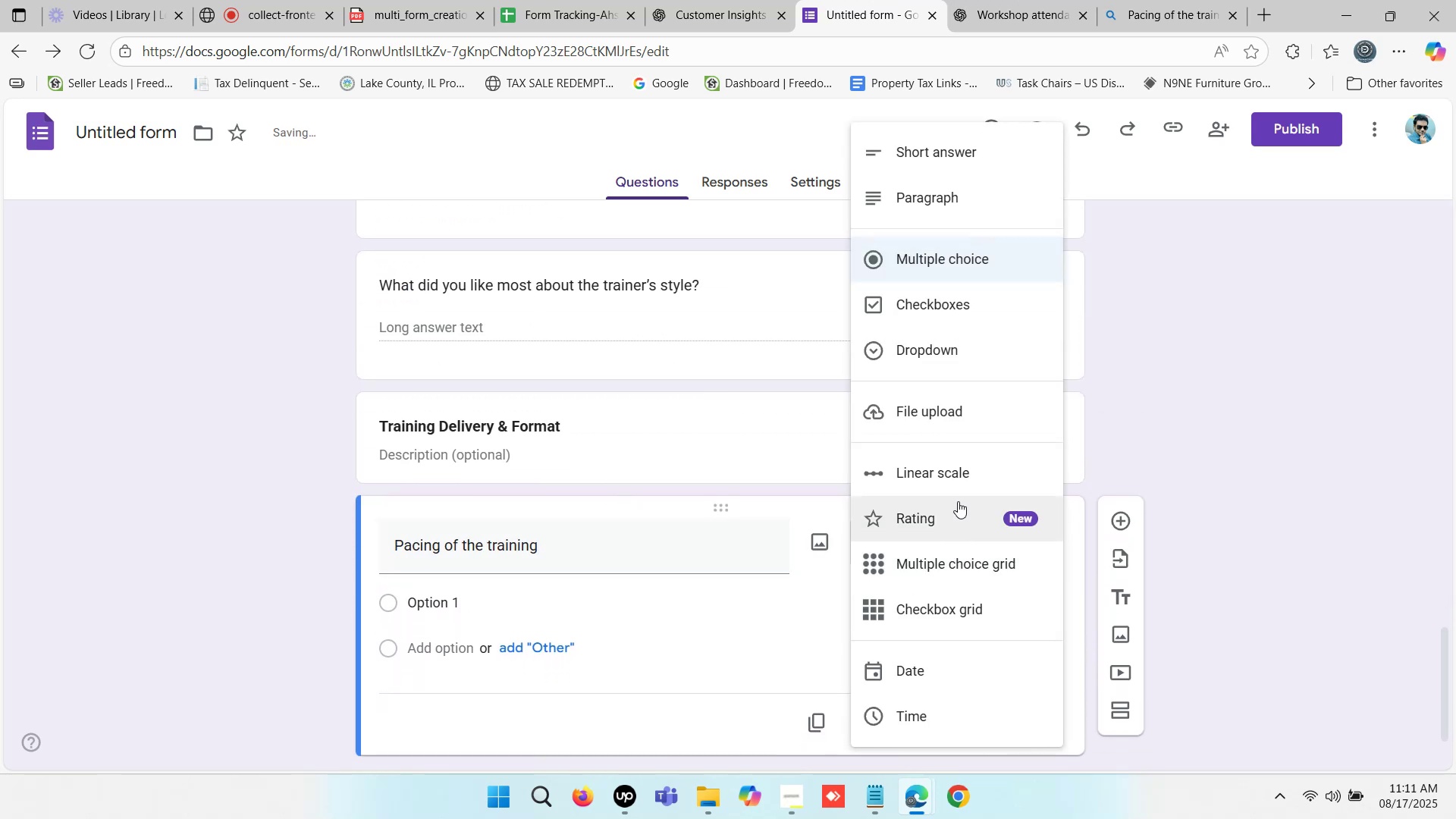 
left_click([959, 476])
 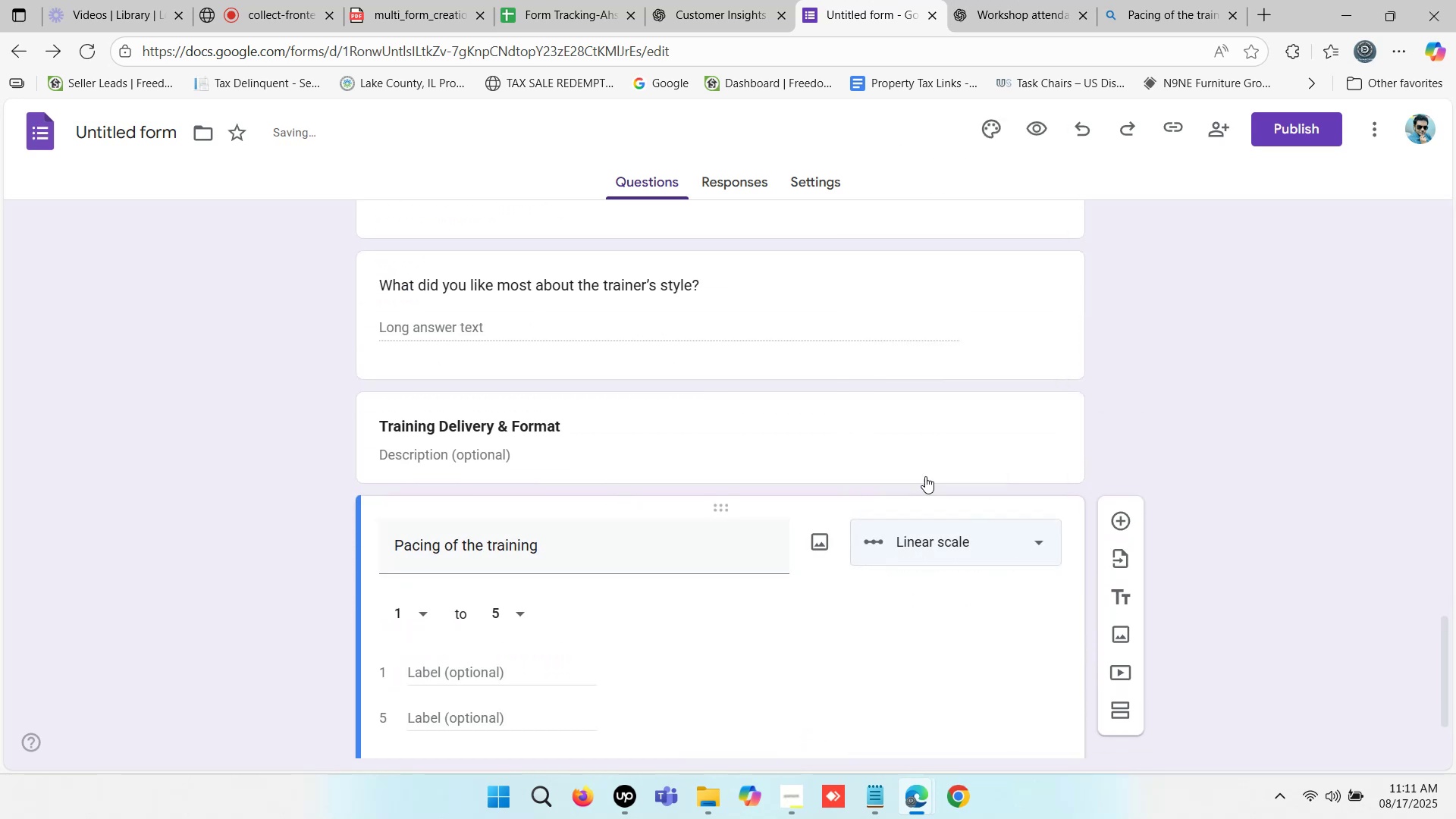 
scroll: coordinate [773, 472], scroll_direction: down, amount: 1.0
 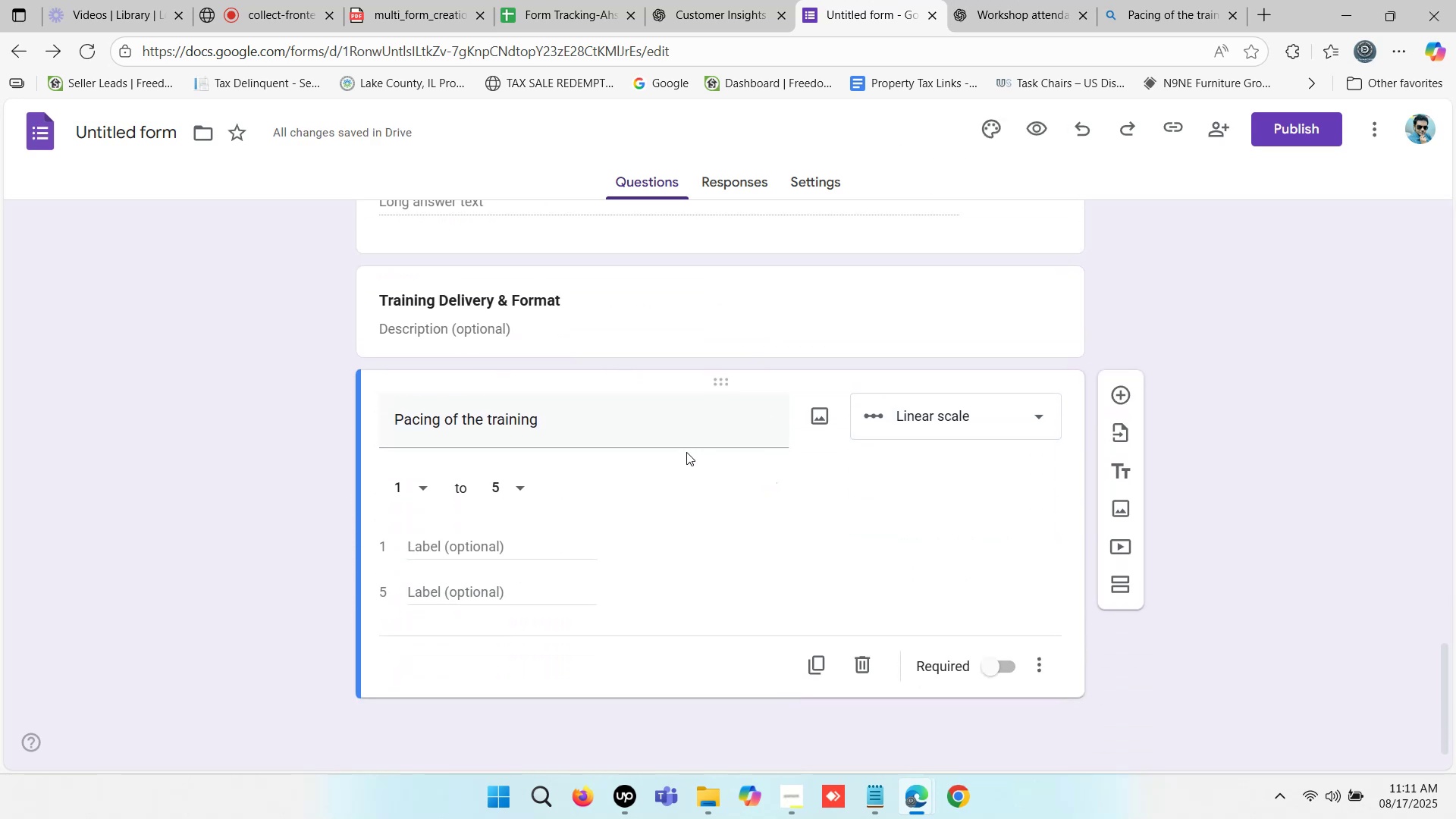 
left_click_drag(start_coordinate=[577, 420], to_coordinate=[353, 419])
 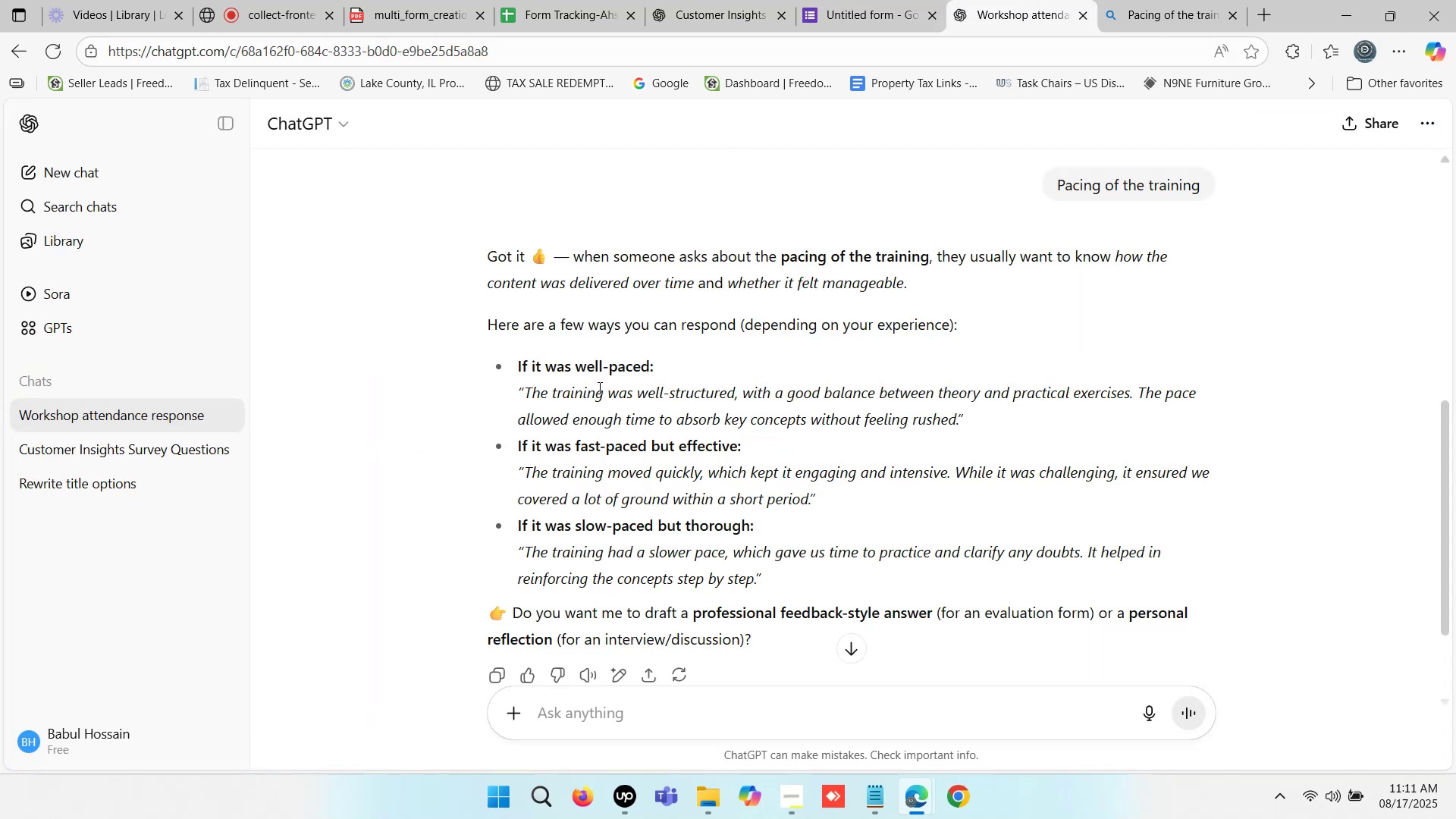 
wait(8.83)
 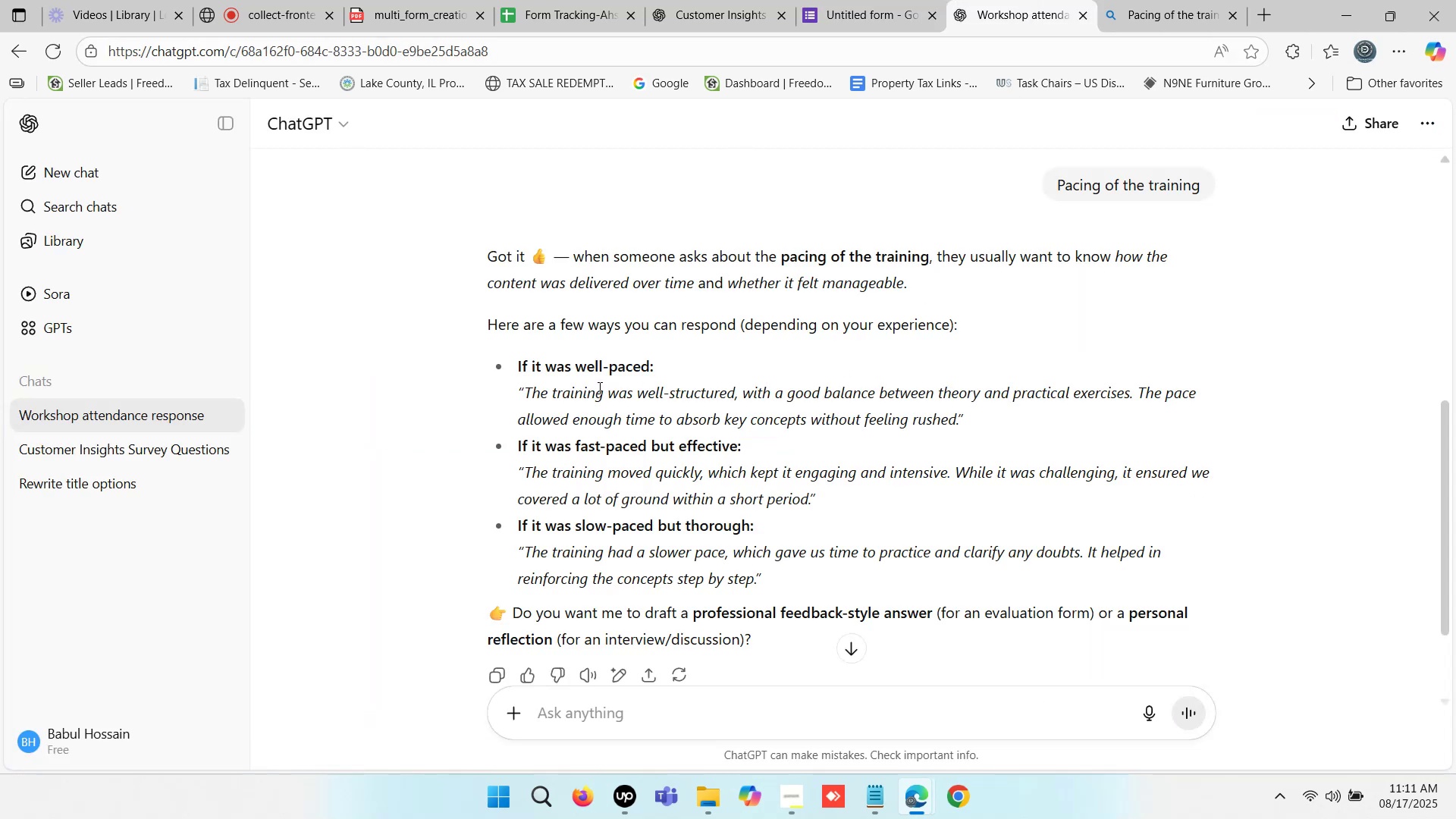 
left_click_drag(start_coordinate=[517, 362], to_coordinate=[667, 371])
 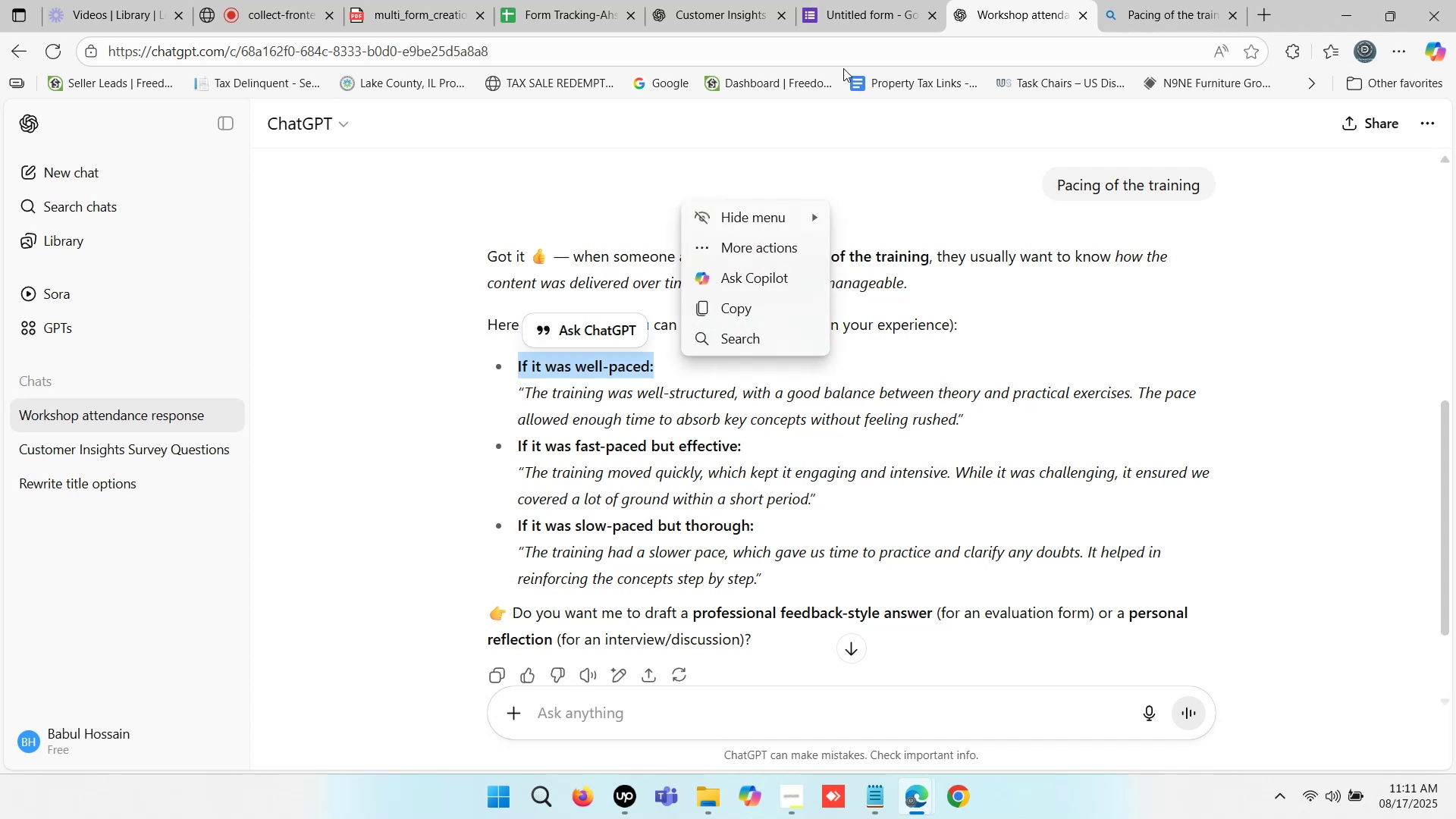 
key(Control+C)
 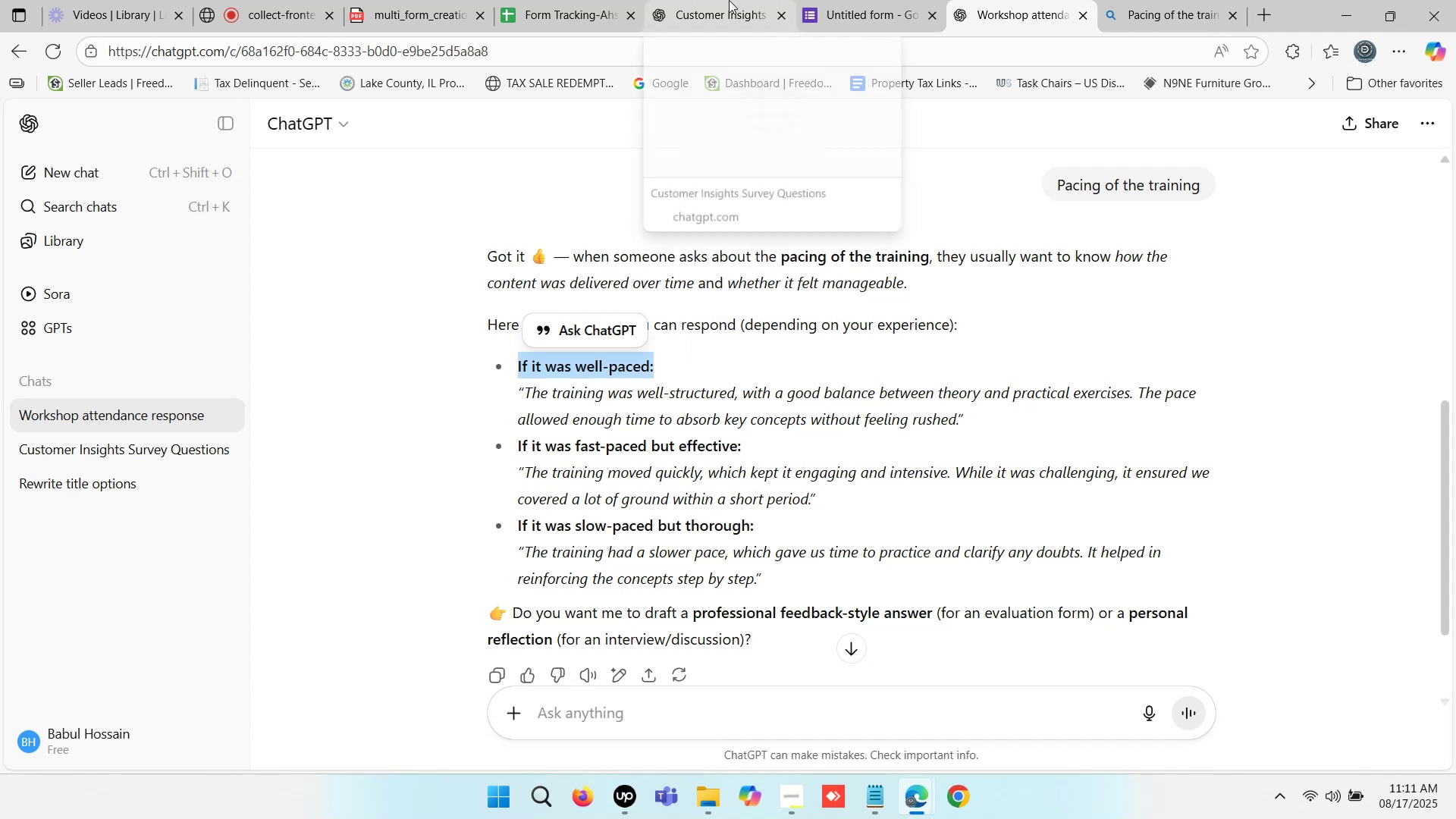 
left_click([729, 0])
 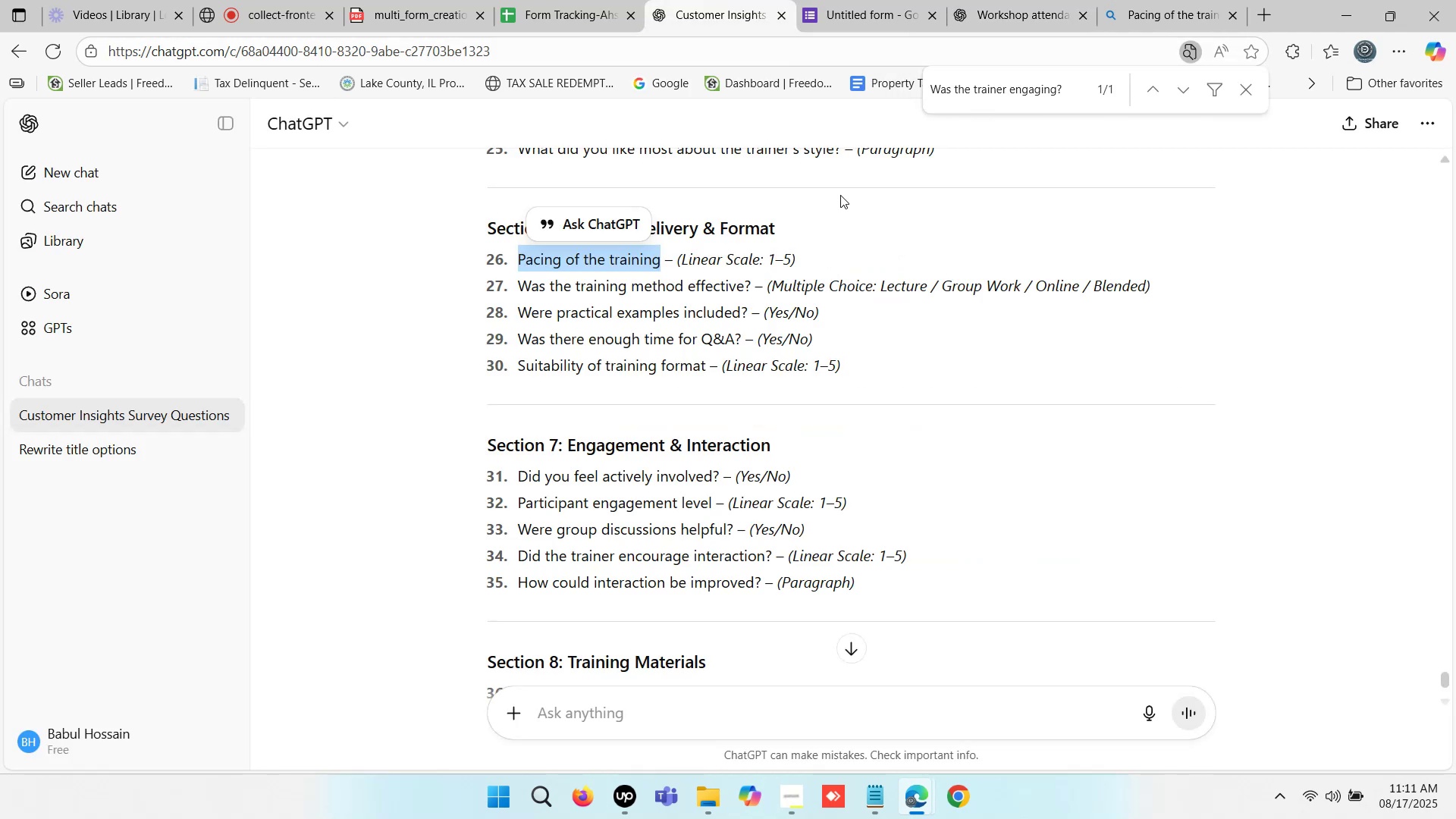 
wait(11.42)
 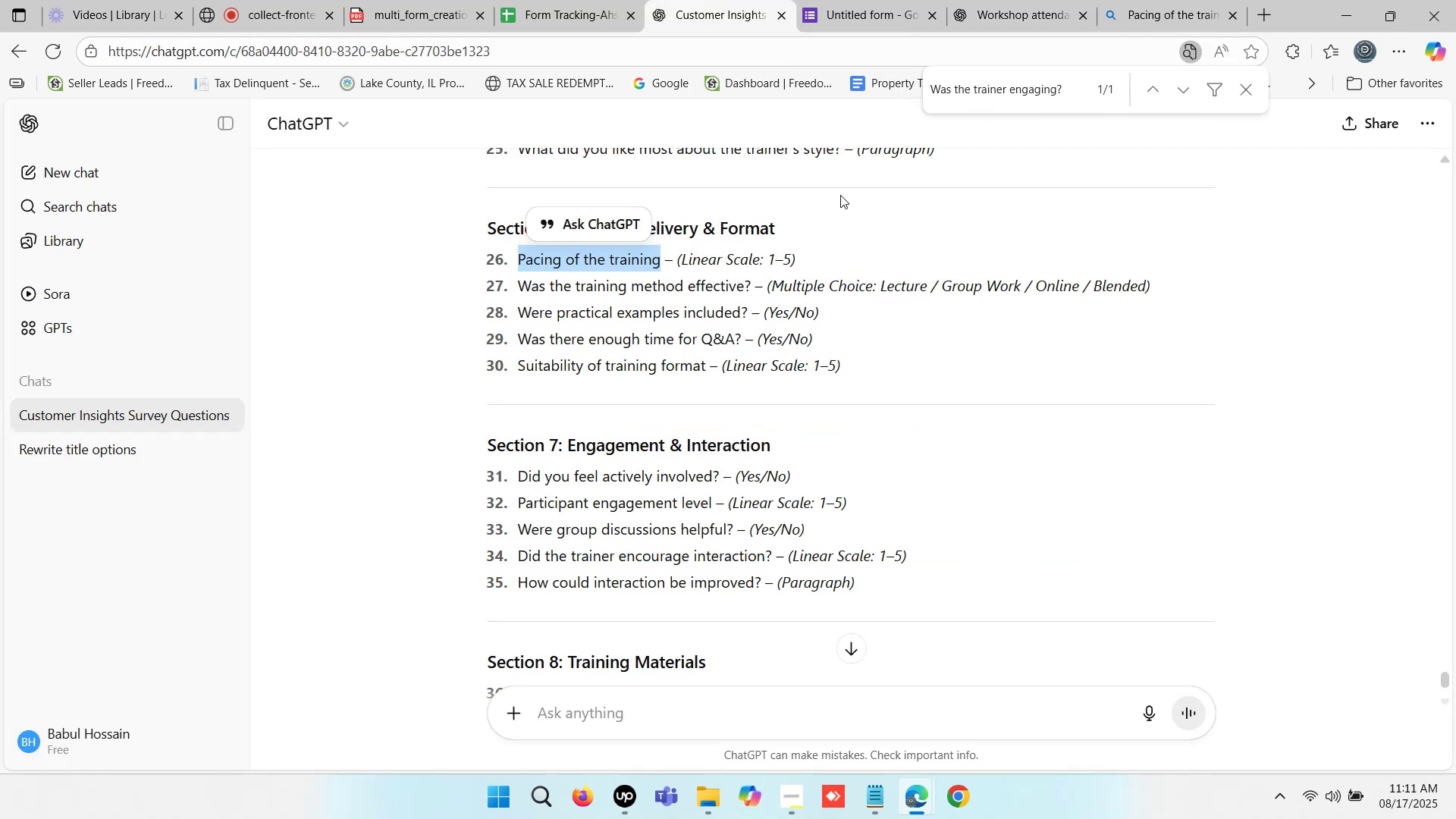 
left_click([1008, 0])
 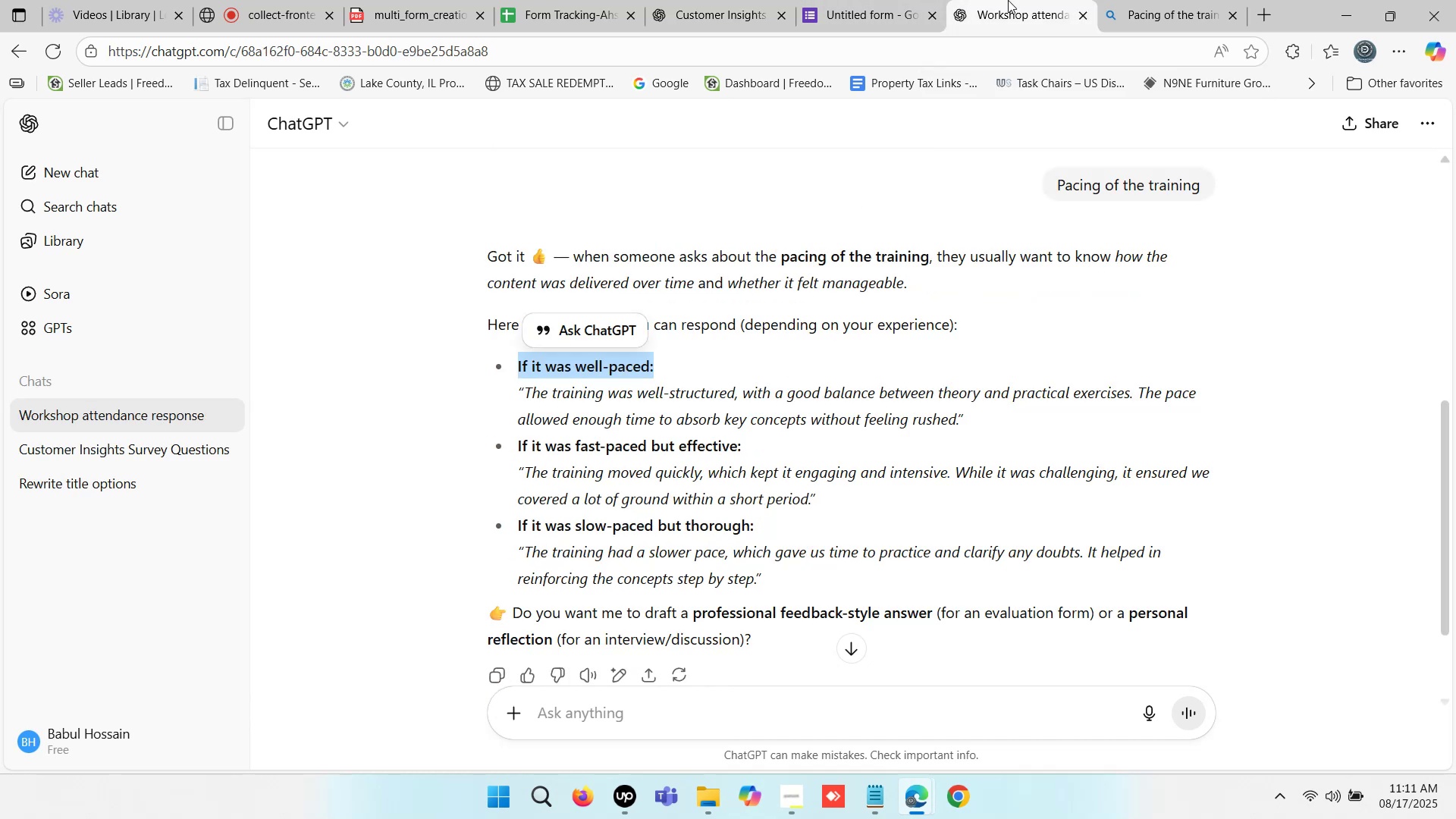 
wait(7.21)
 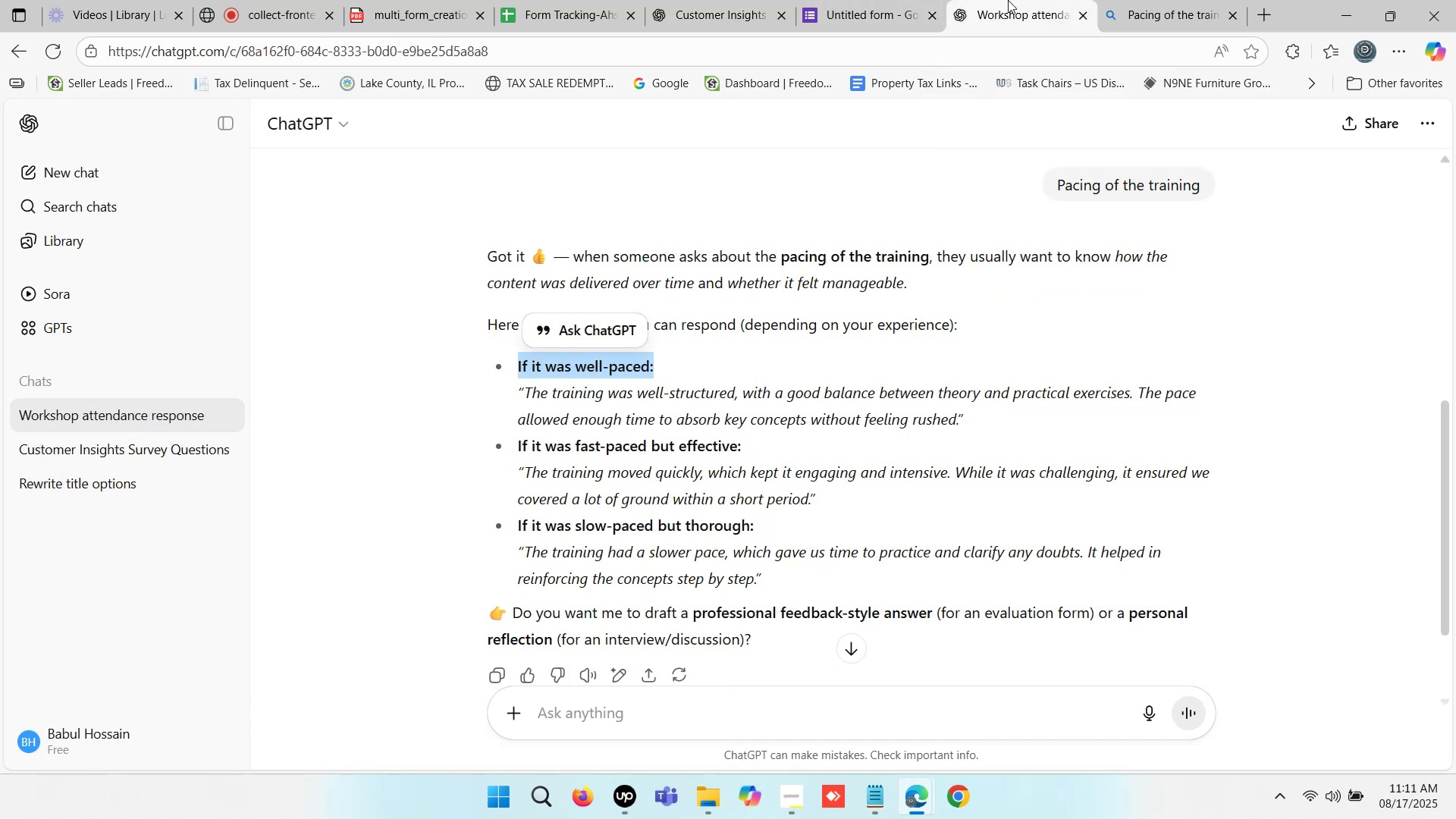 
key(Control+C)
 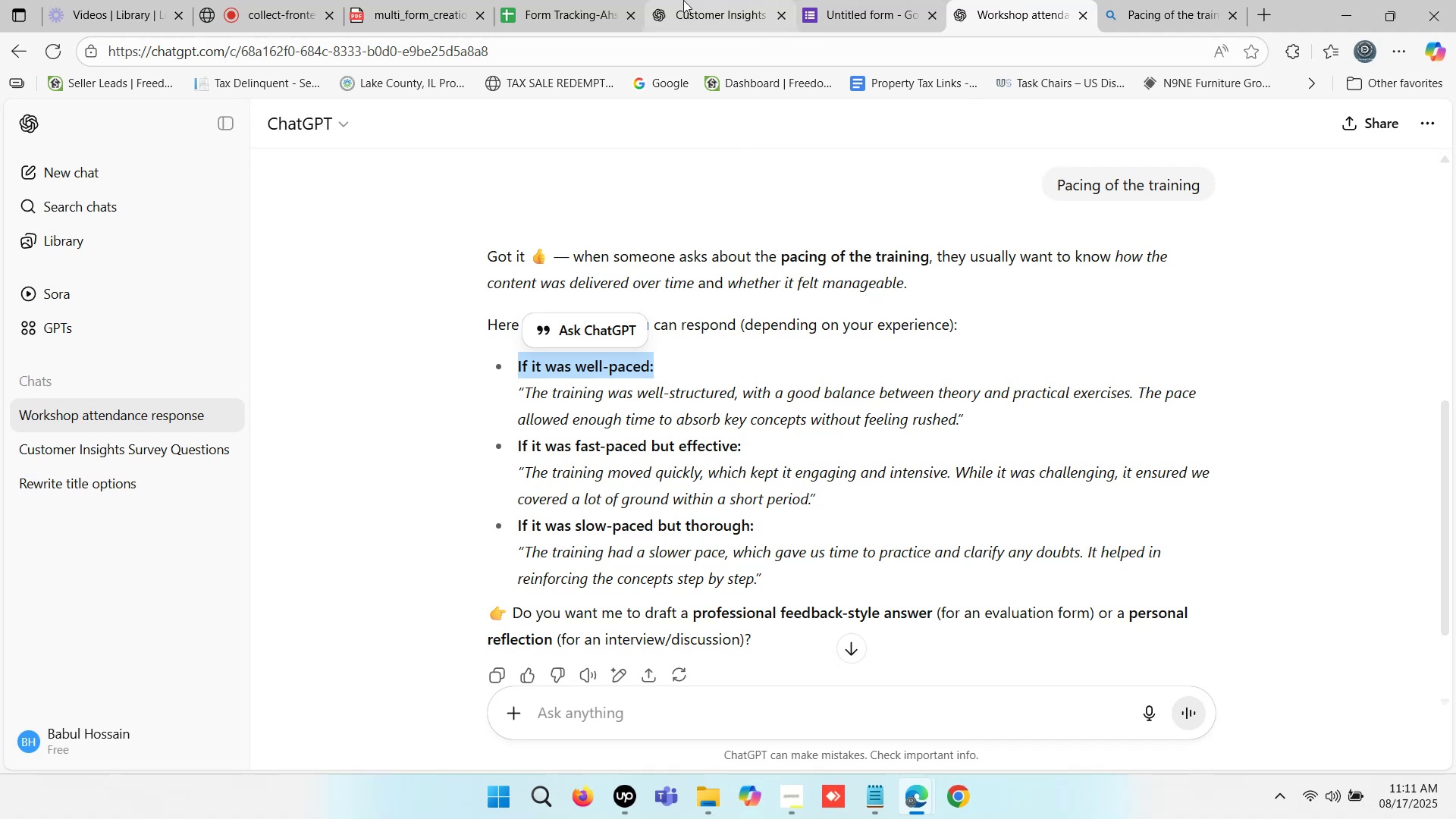 
left_click([682, 0])
 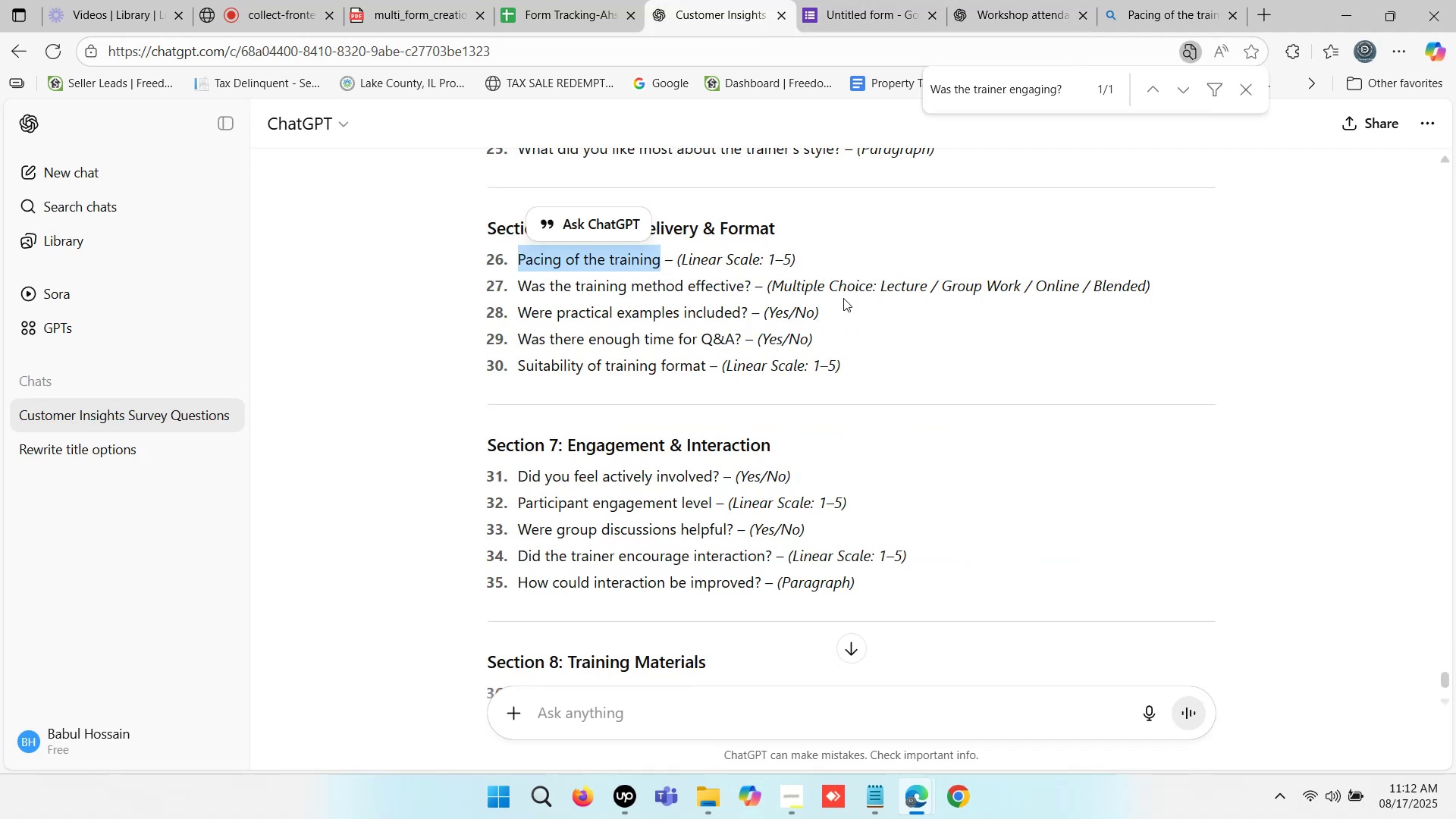 
left_click([1018, 0])
 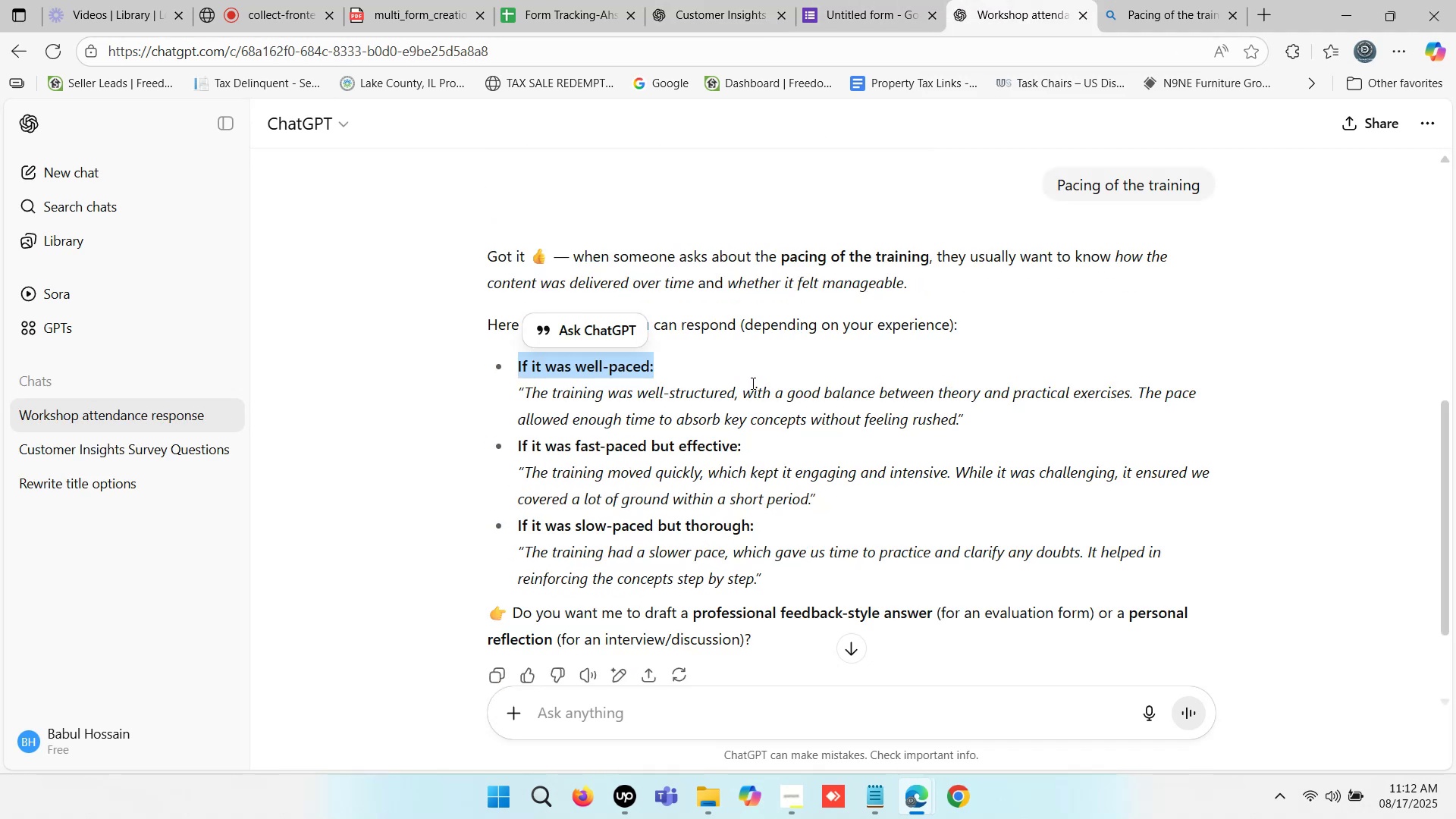 
key(Control+C)
 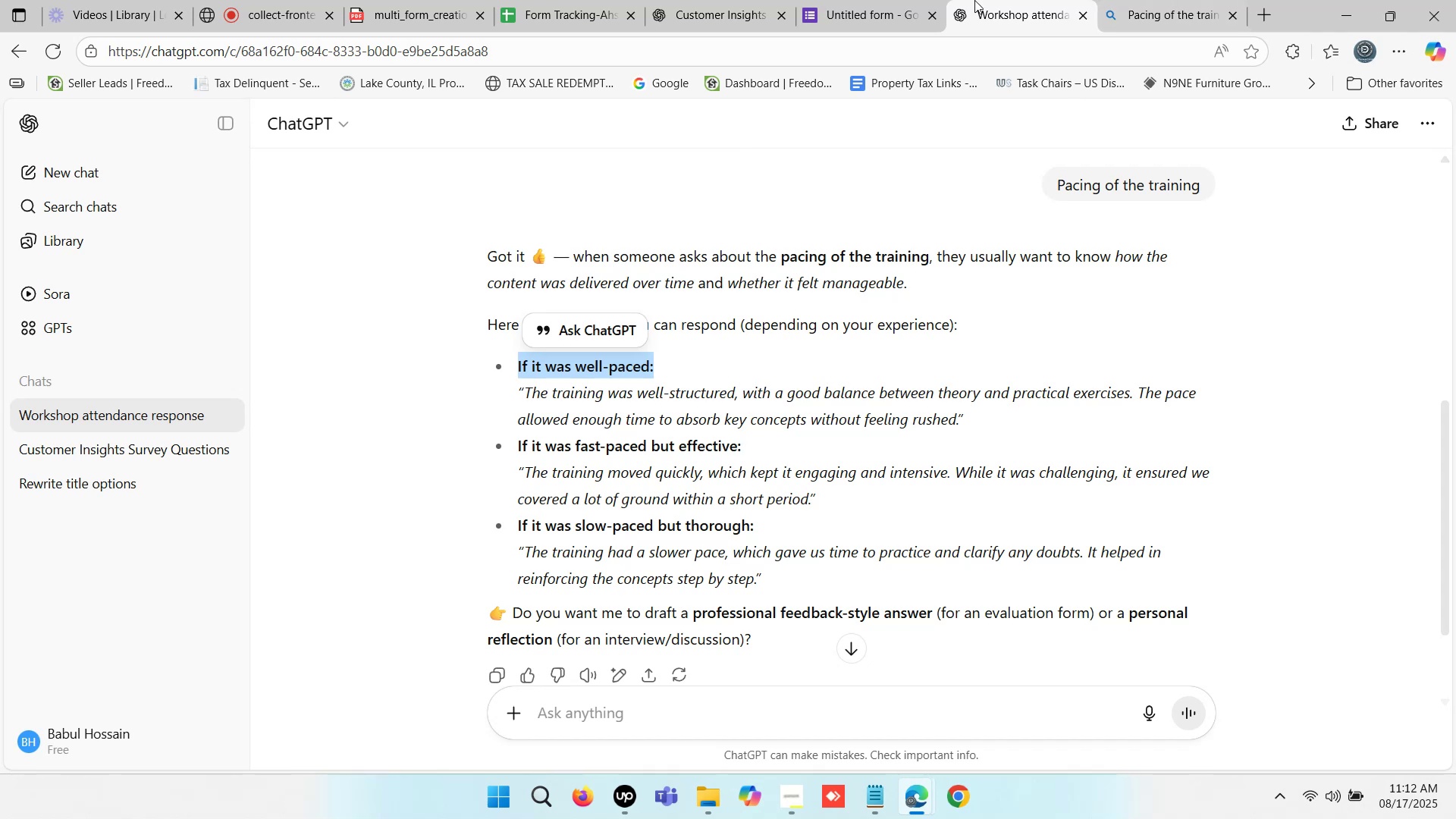 
left_click([764, 0])
 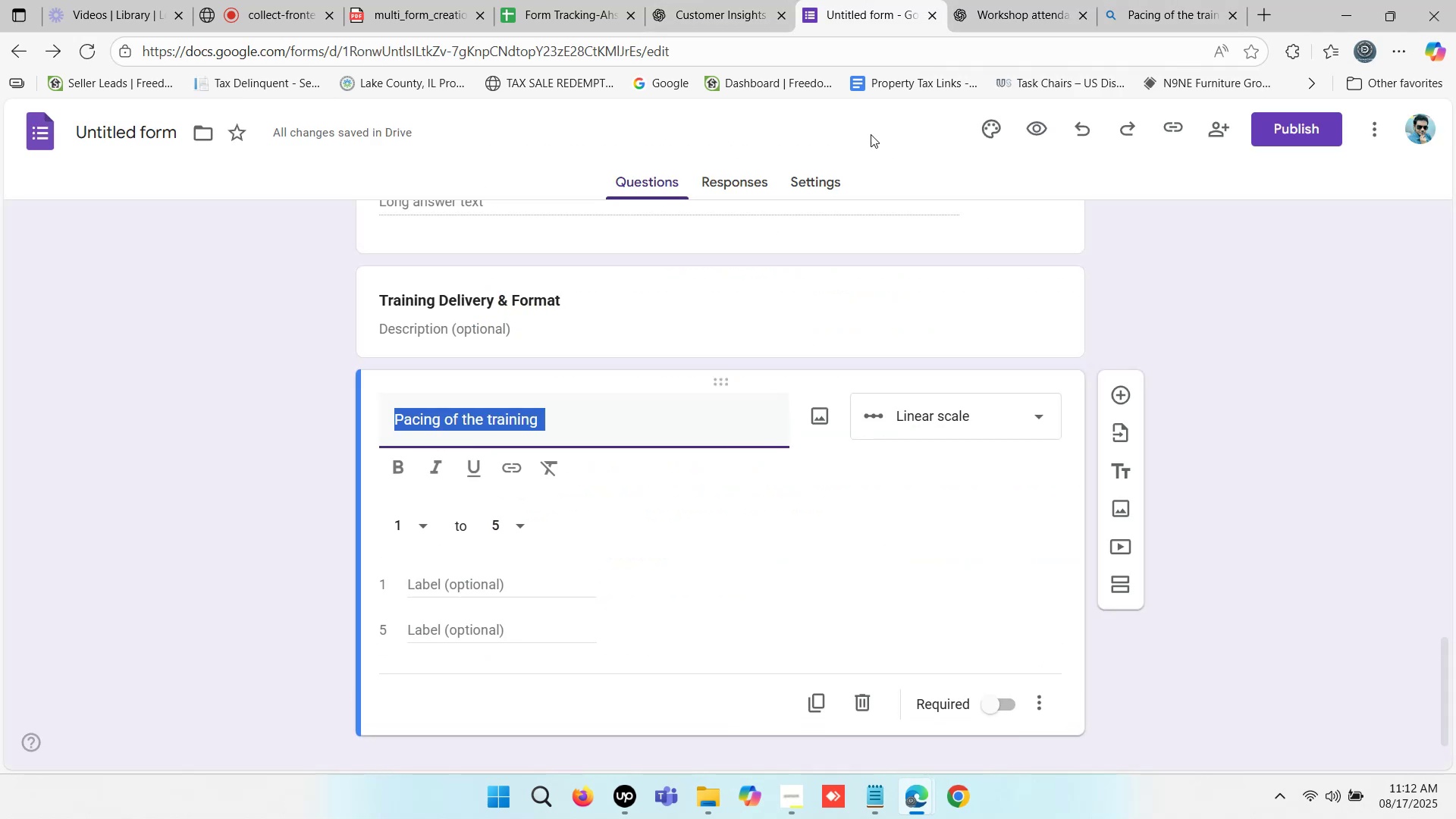 
key(Control+V)
 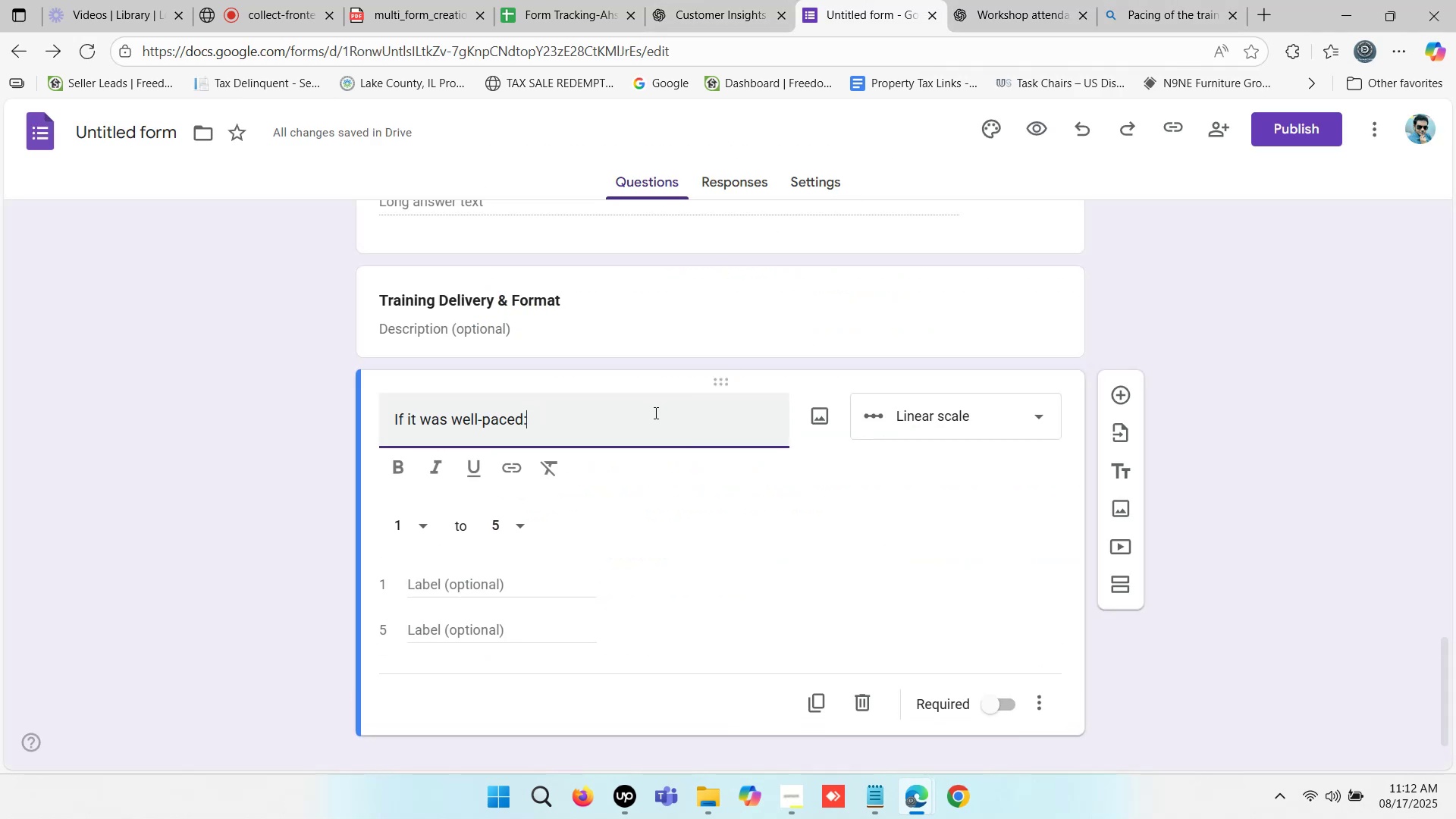 
key(Control+Z)
 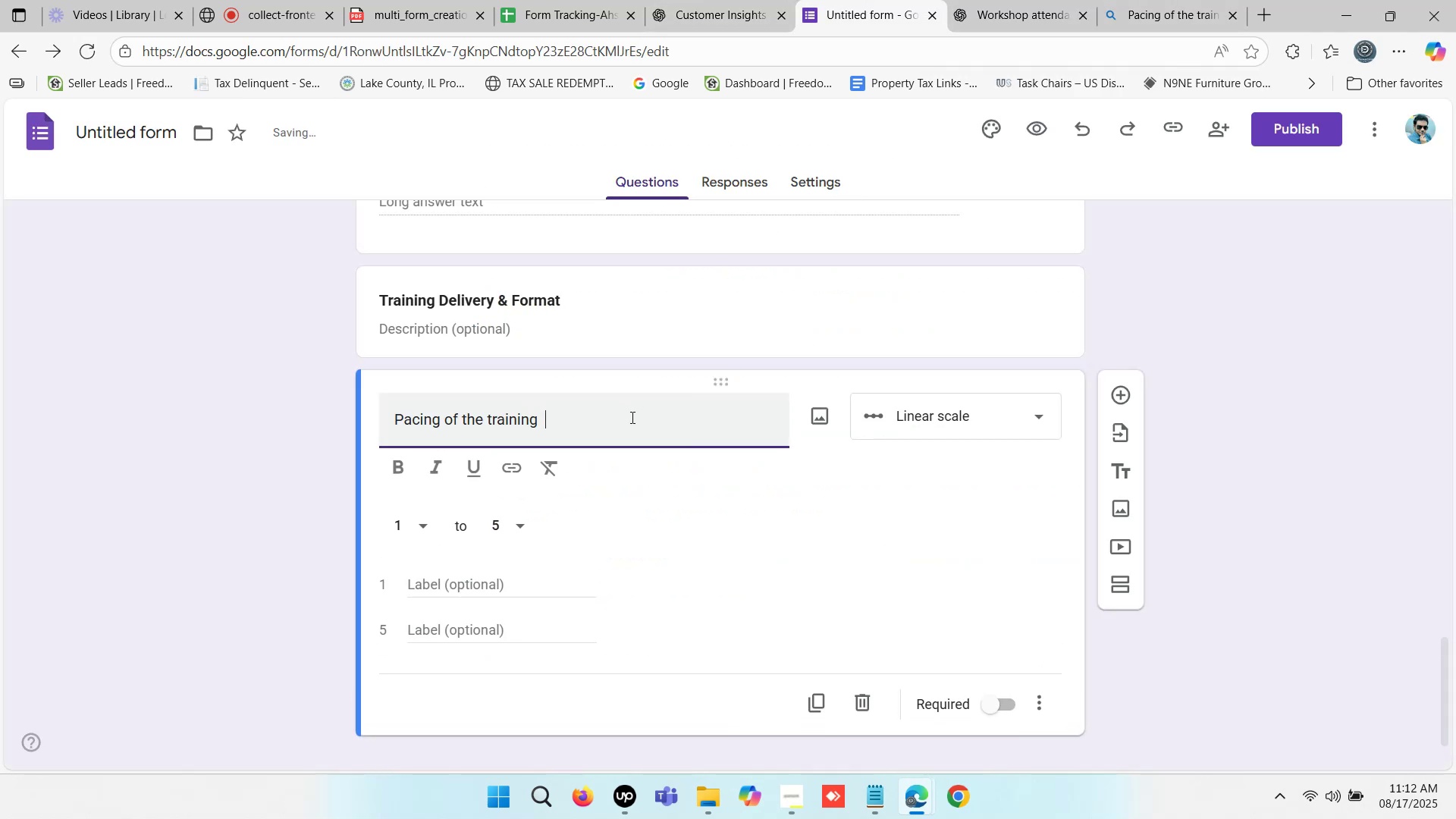 
scroll: coordinate [606, 436], scroll_direction: down, amount: 1.0
 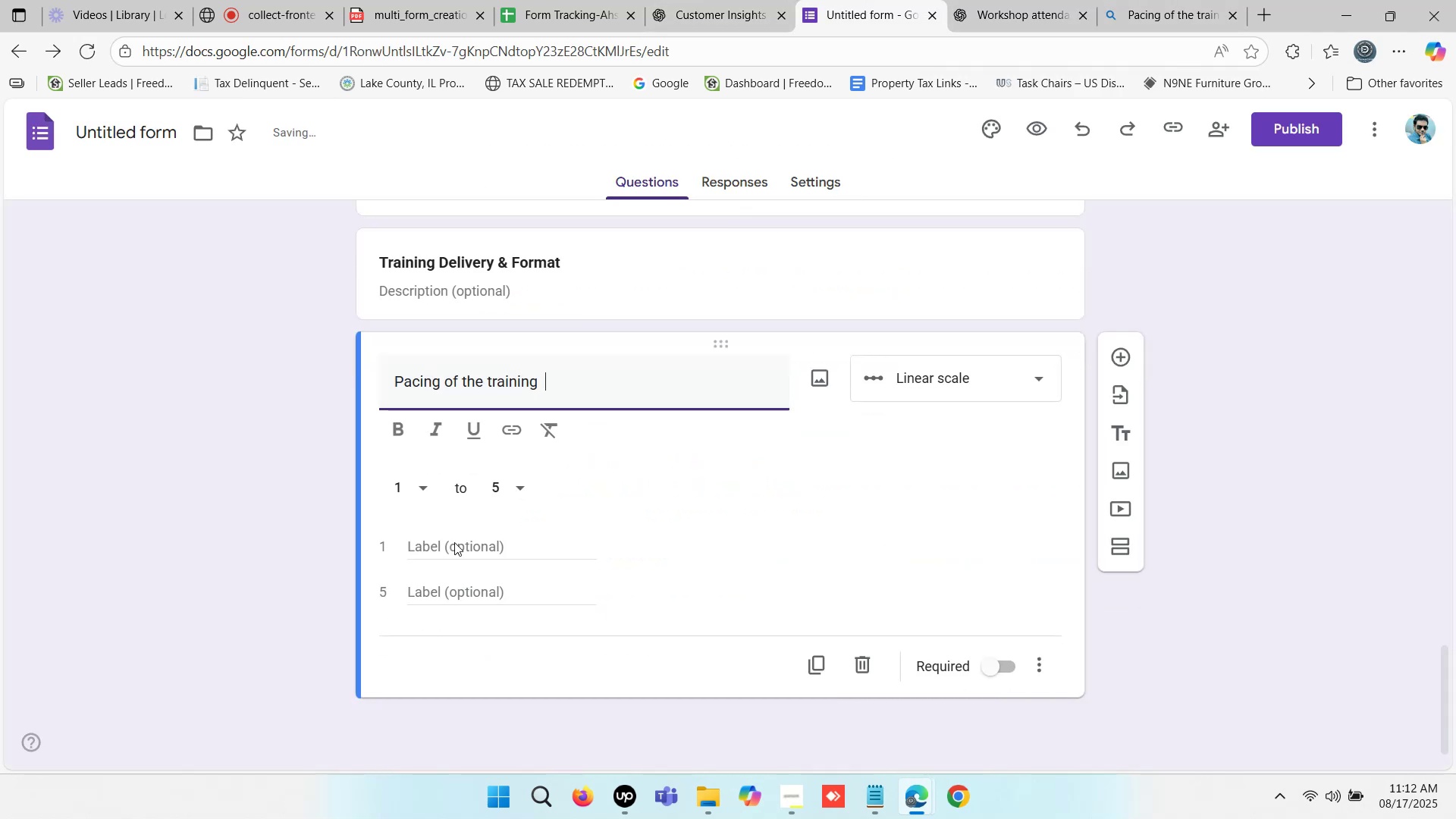 
left_click([443, 550])
 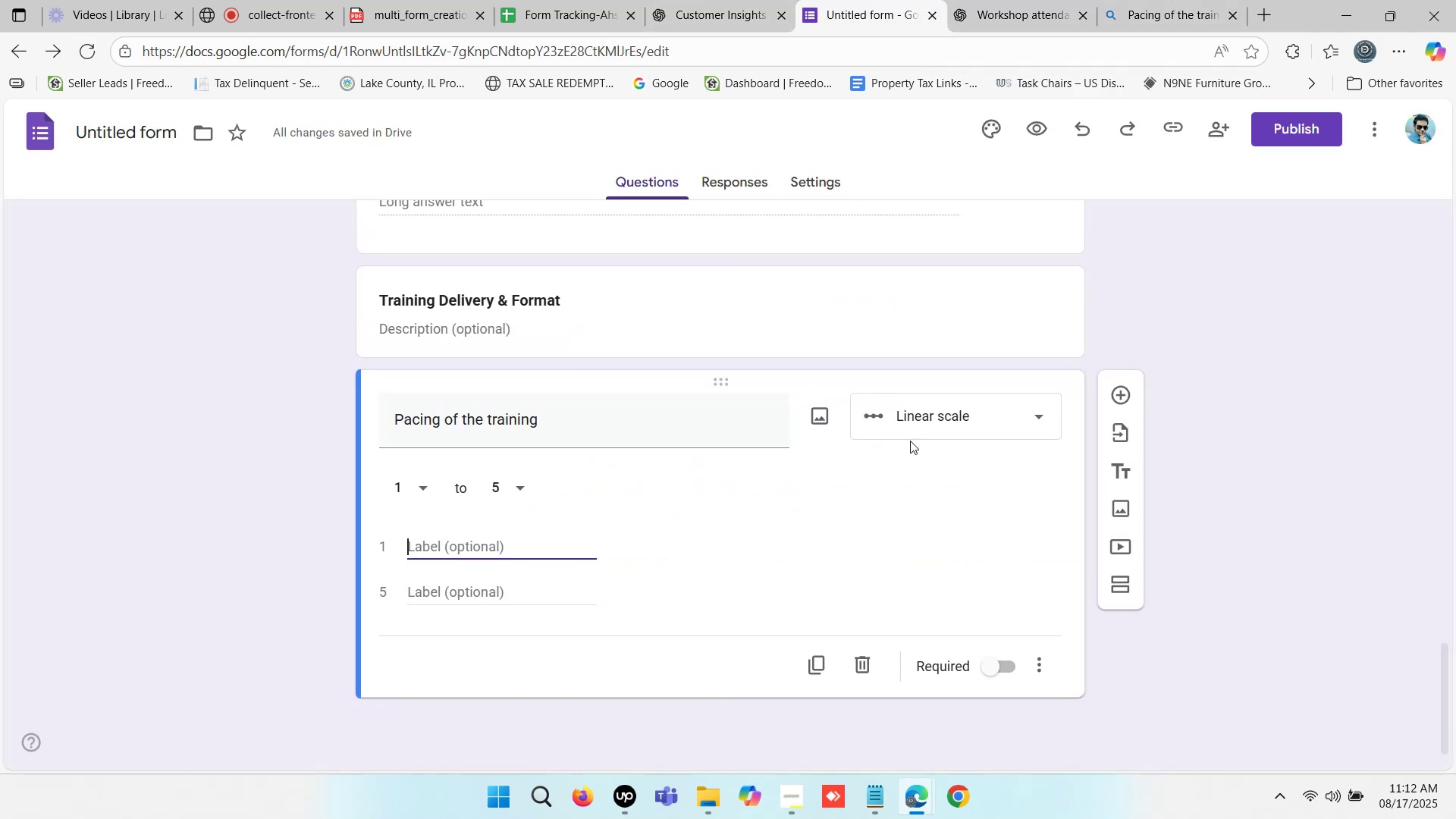 
left_click([952, 422])
 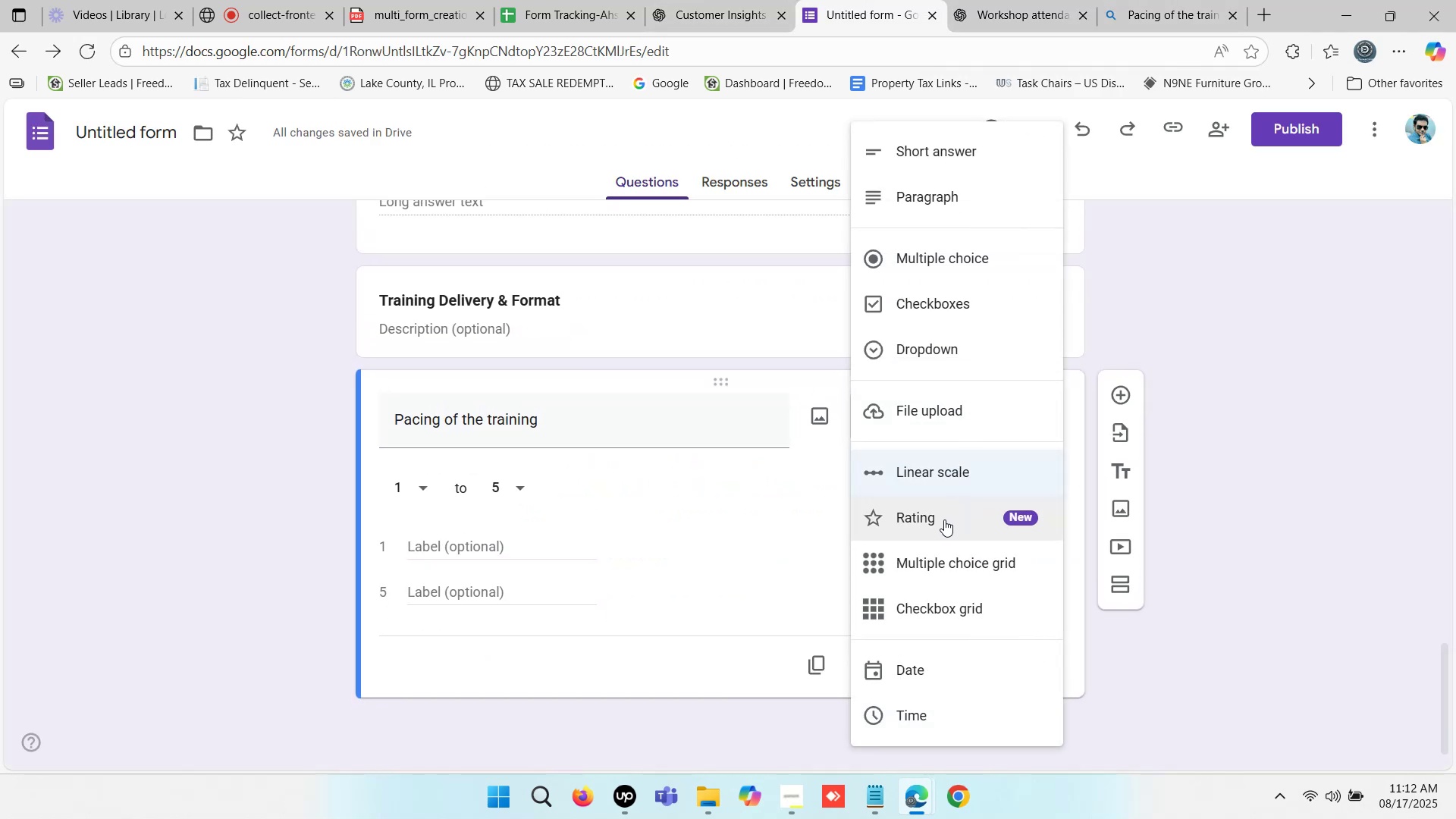 
wait(8.19)
 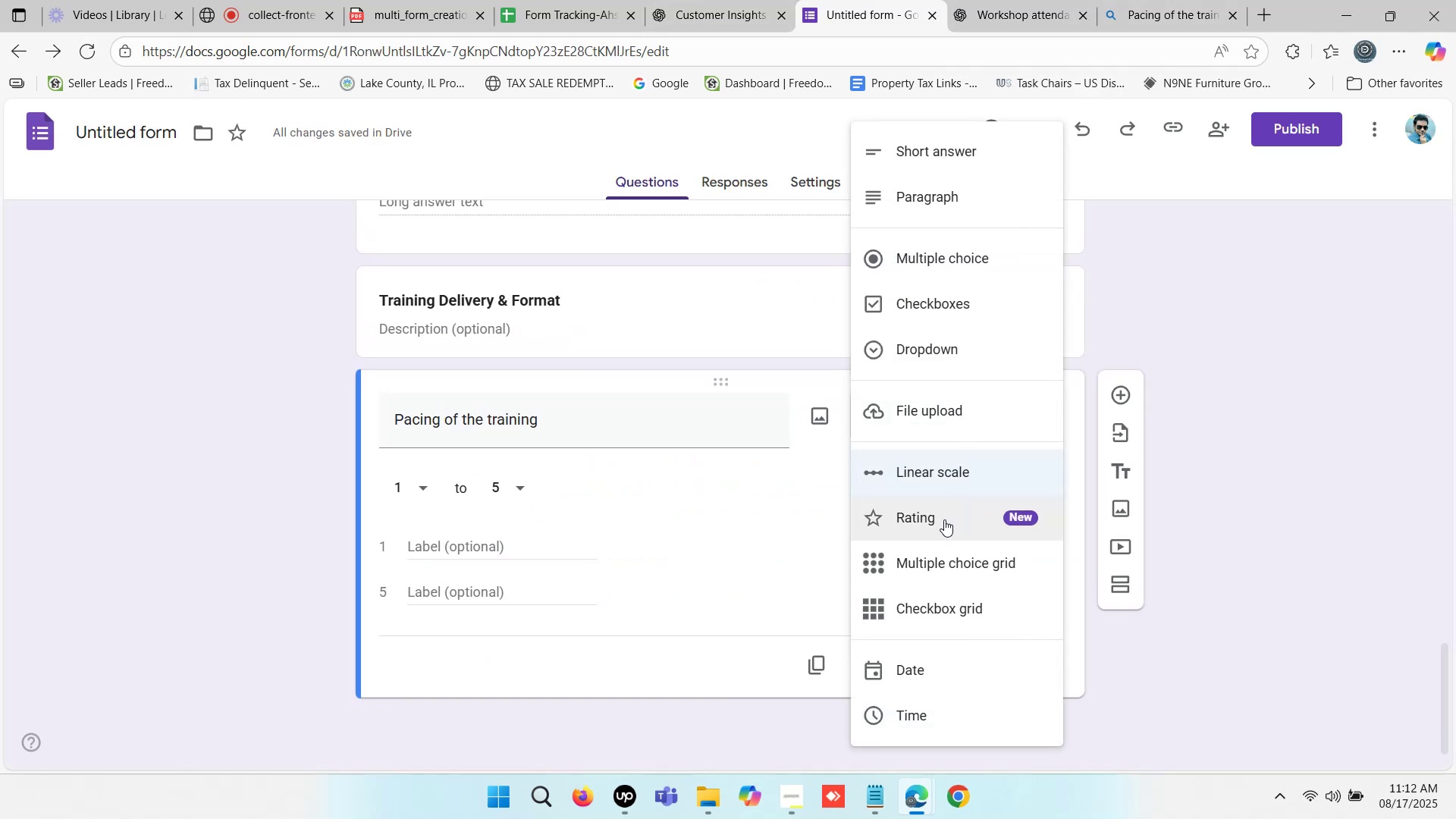 
left_click([941, 566])
 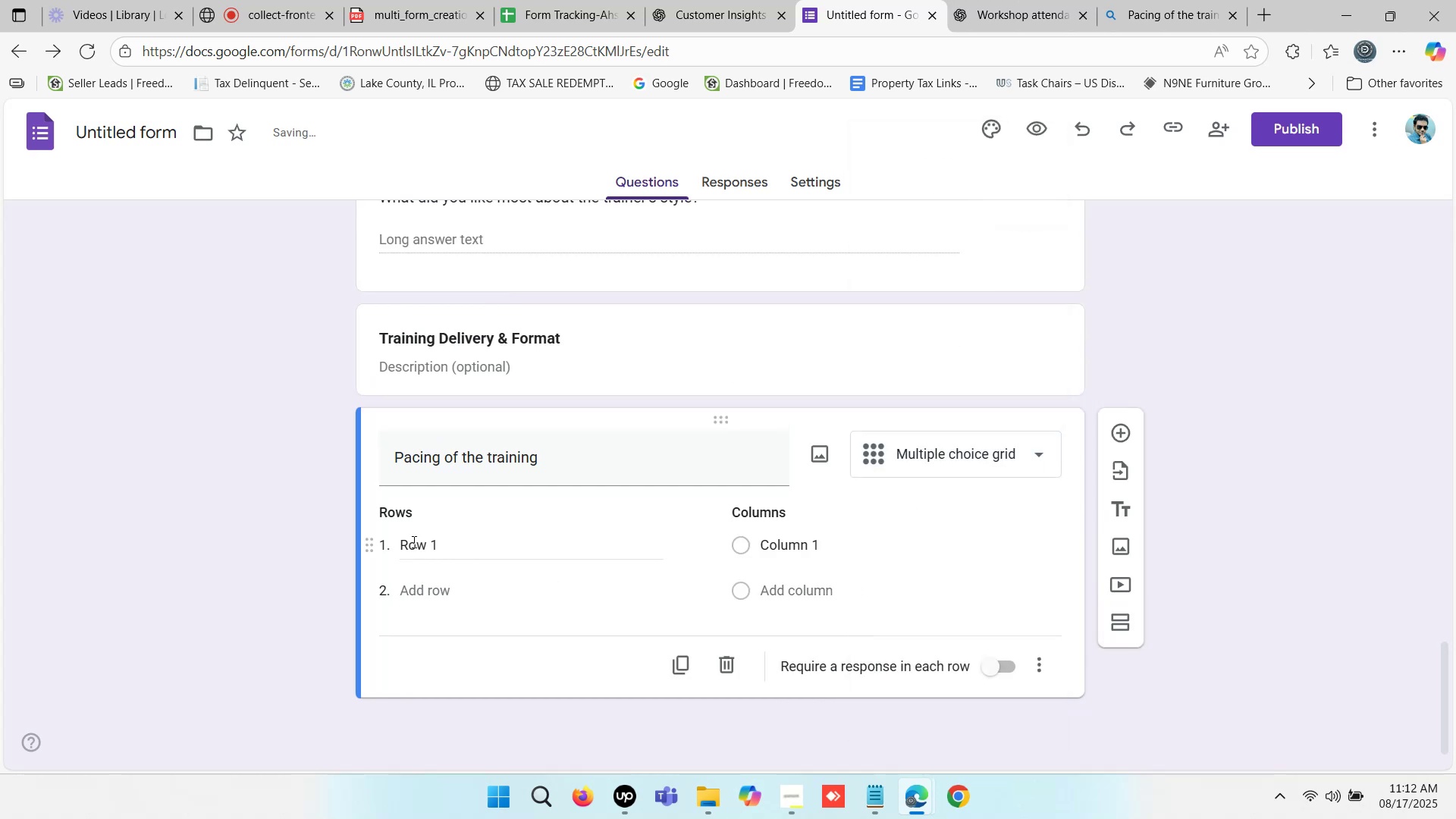 
left_click([413, 541])
 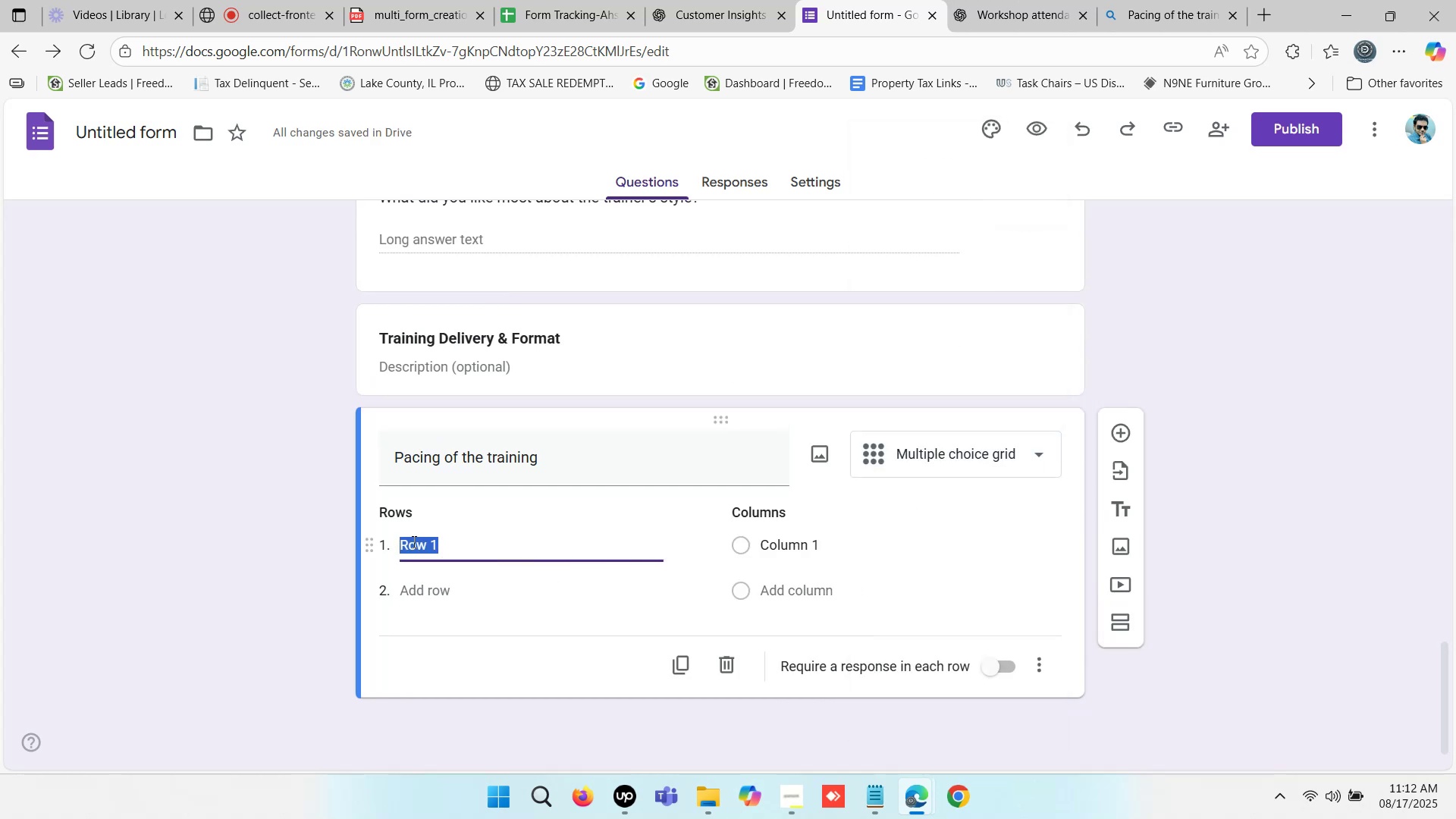 
key(Control+Z)
 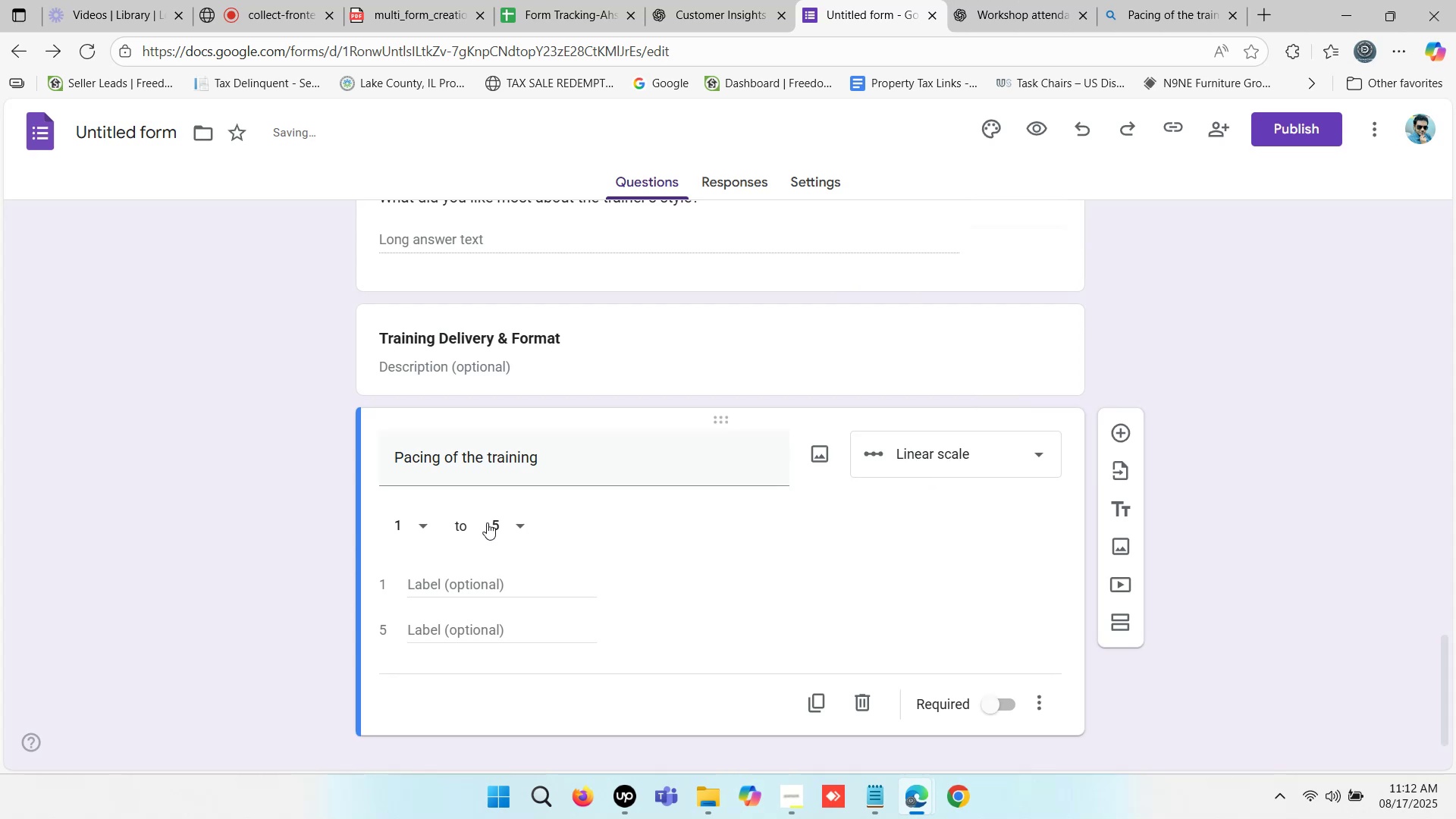 
left_click([466, 588])
 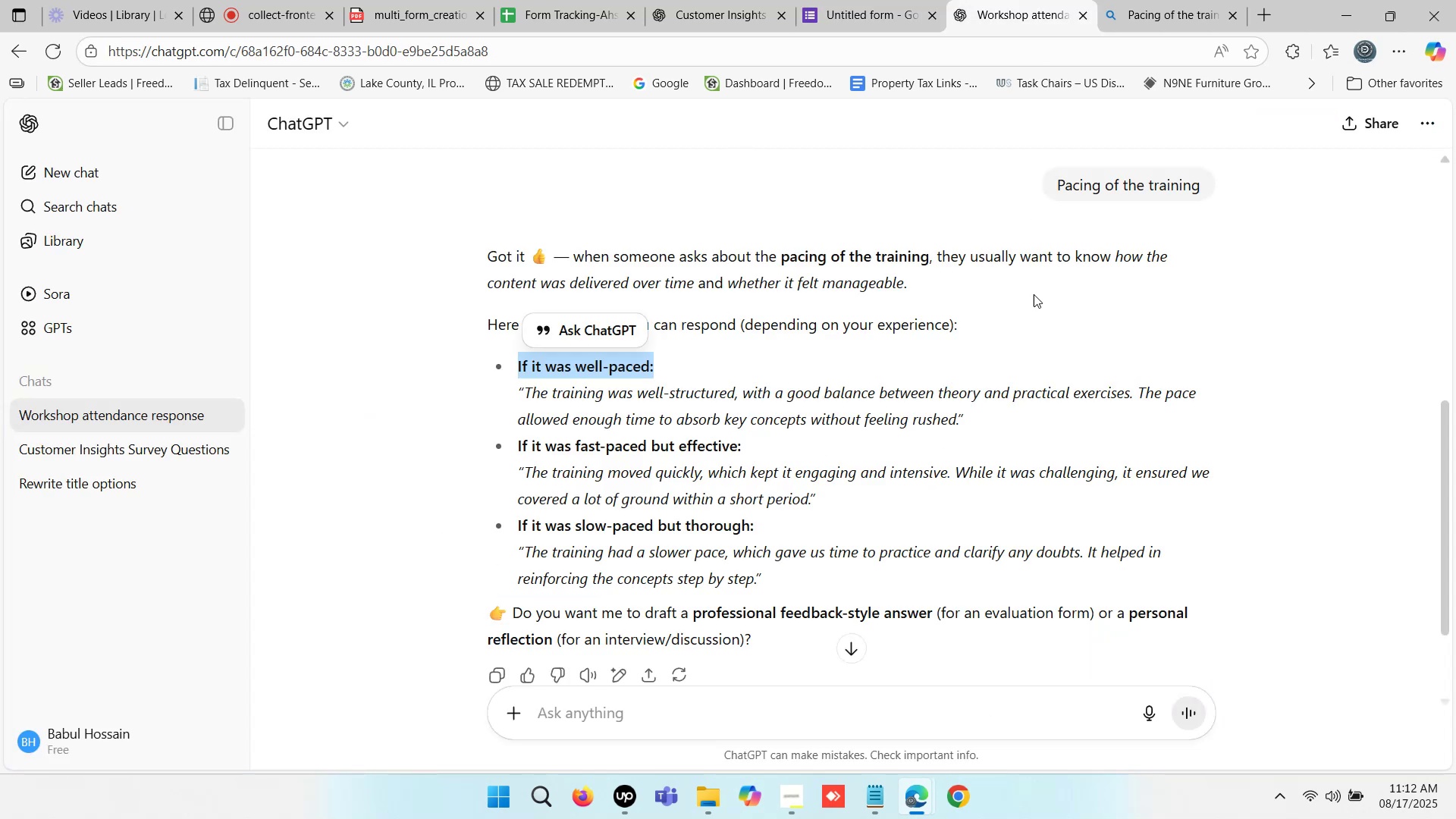 
scroll: coordinate [875, 455], scroll_direction: down, amount: 2.0
 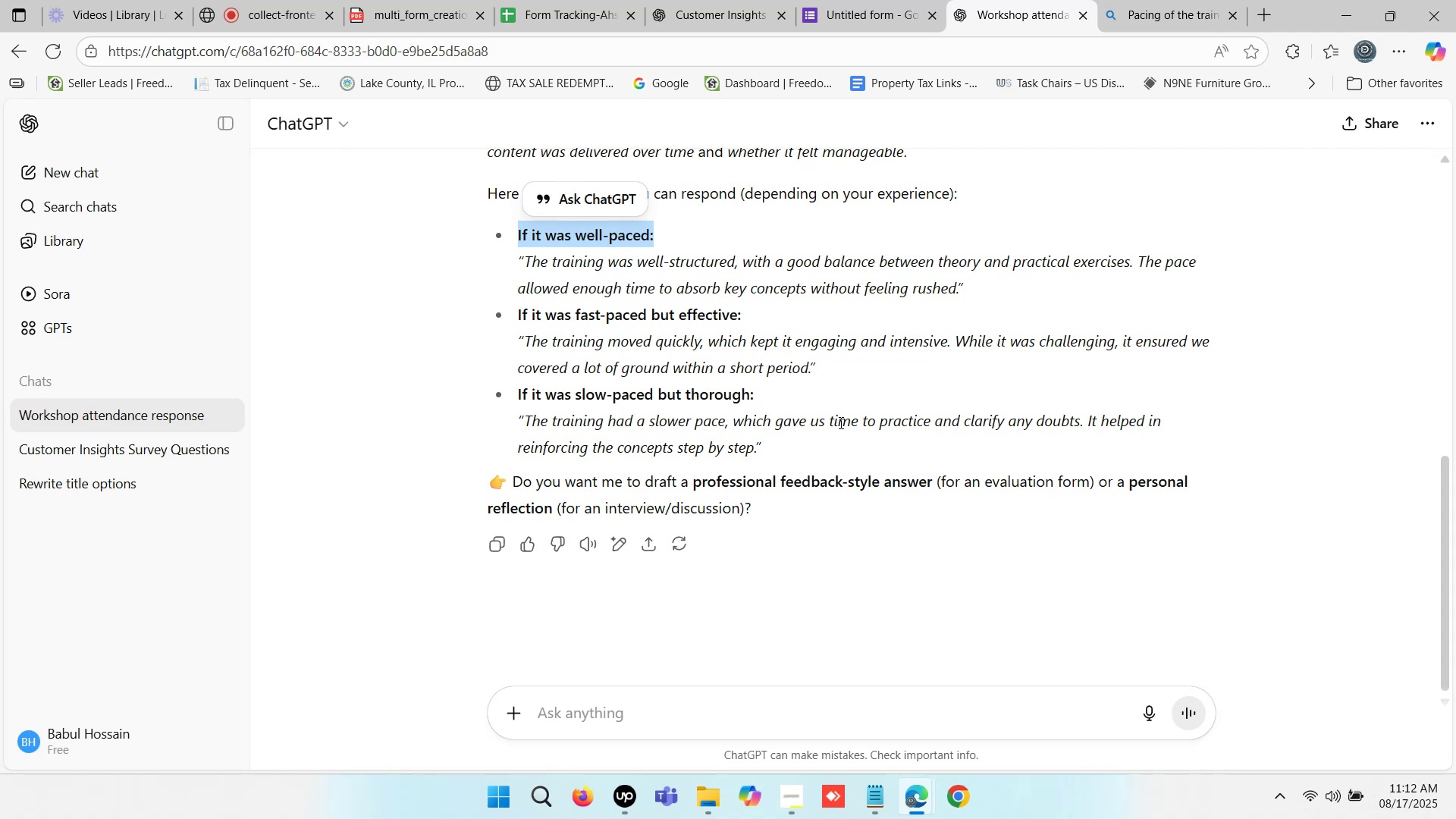 
wait(12.28)
 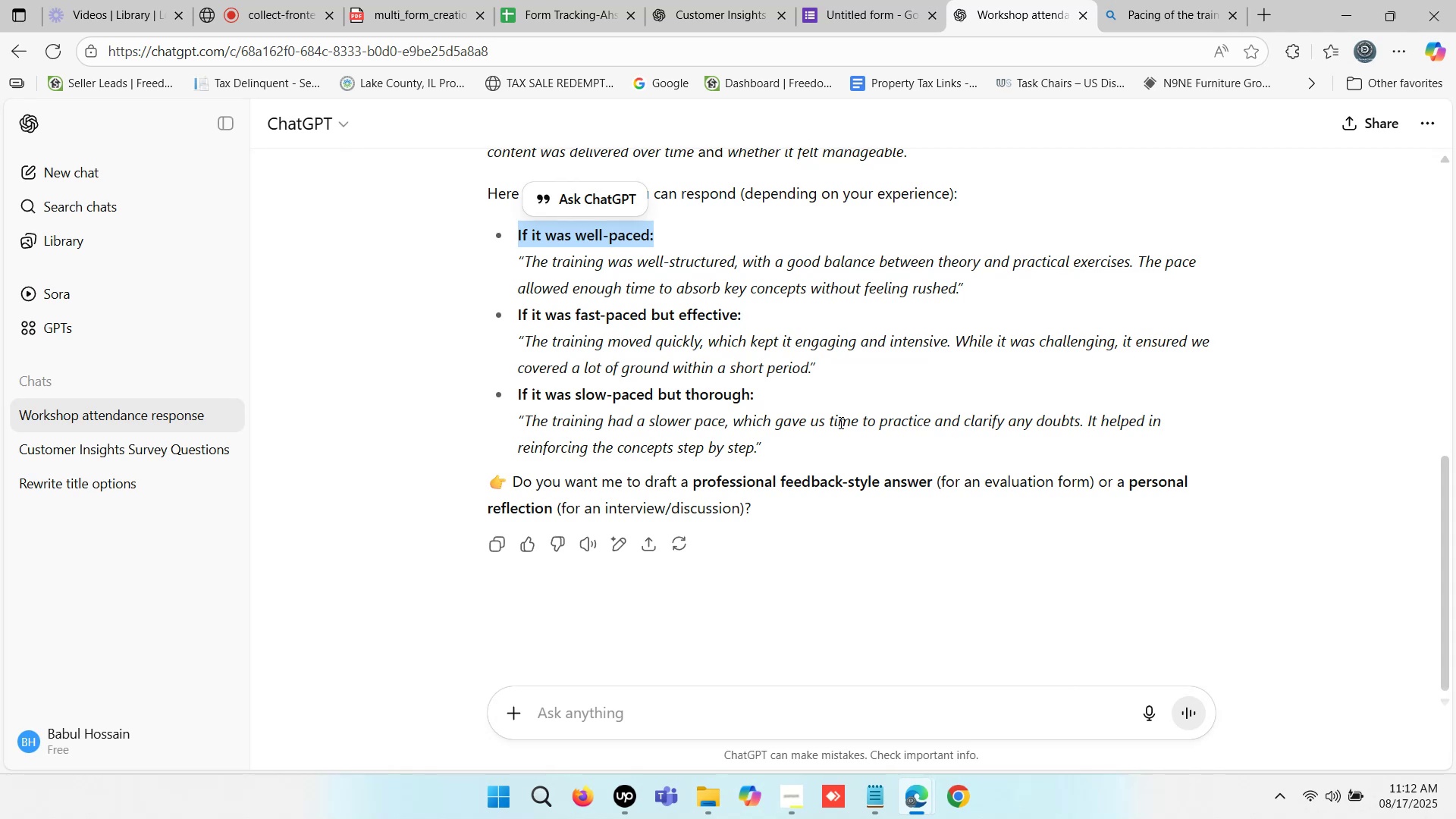 
double_click([865, 0])
 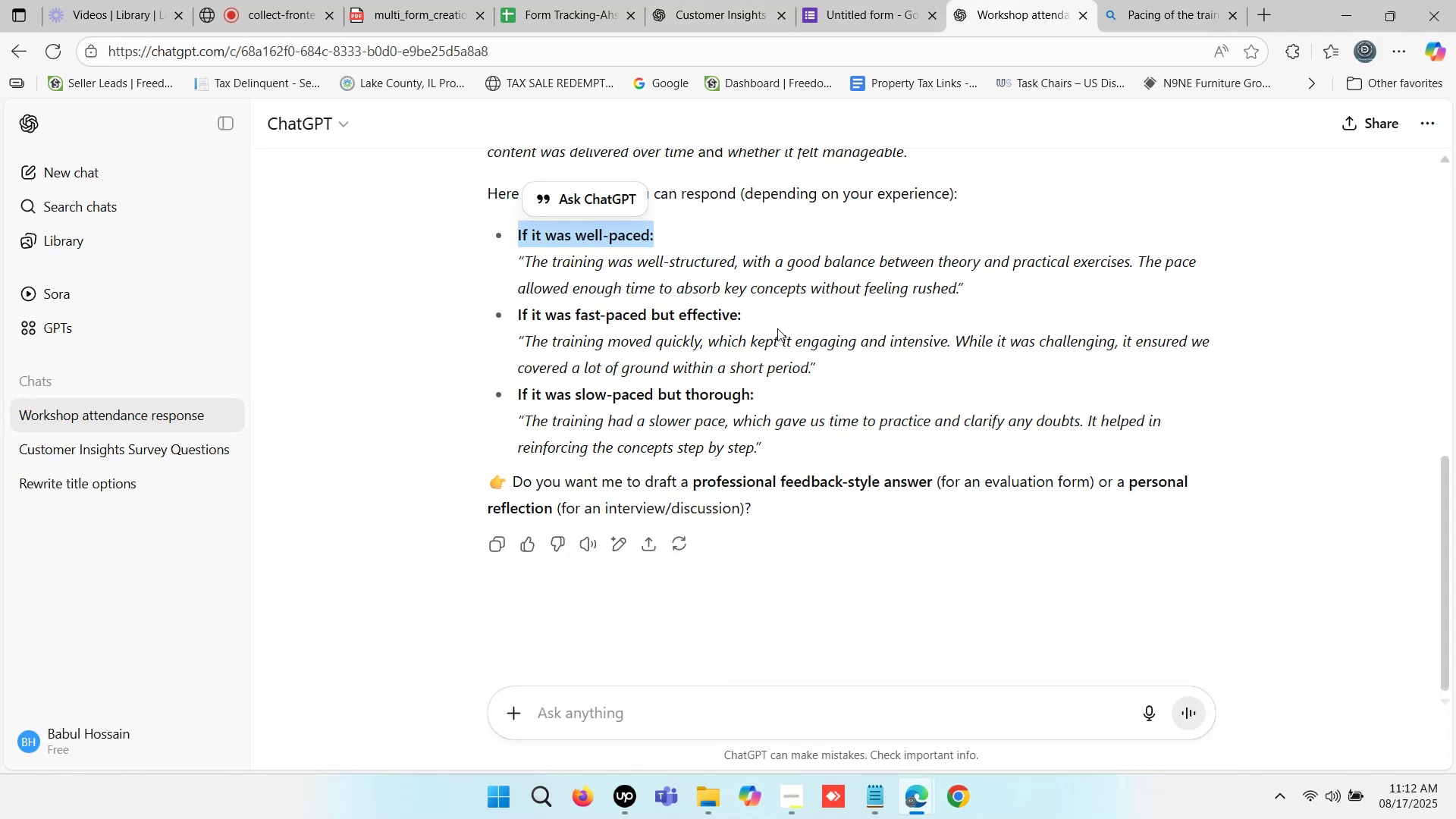 
left_click([785, 0])
 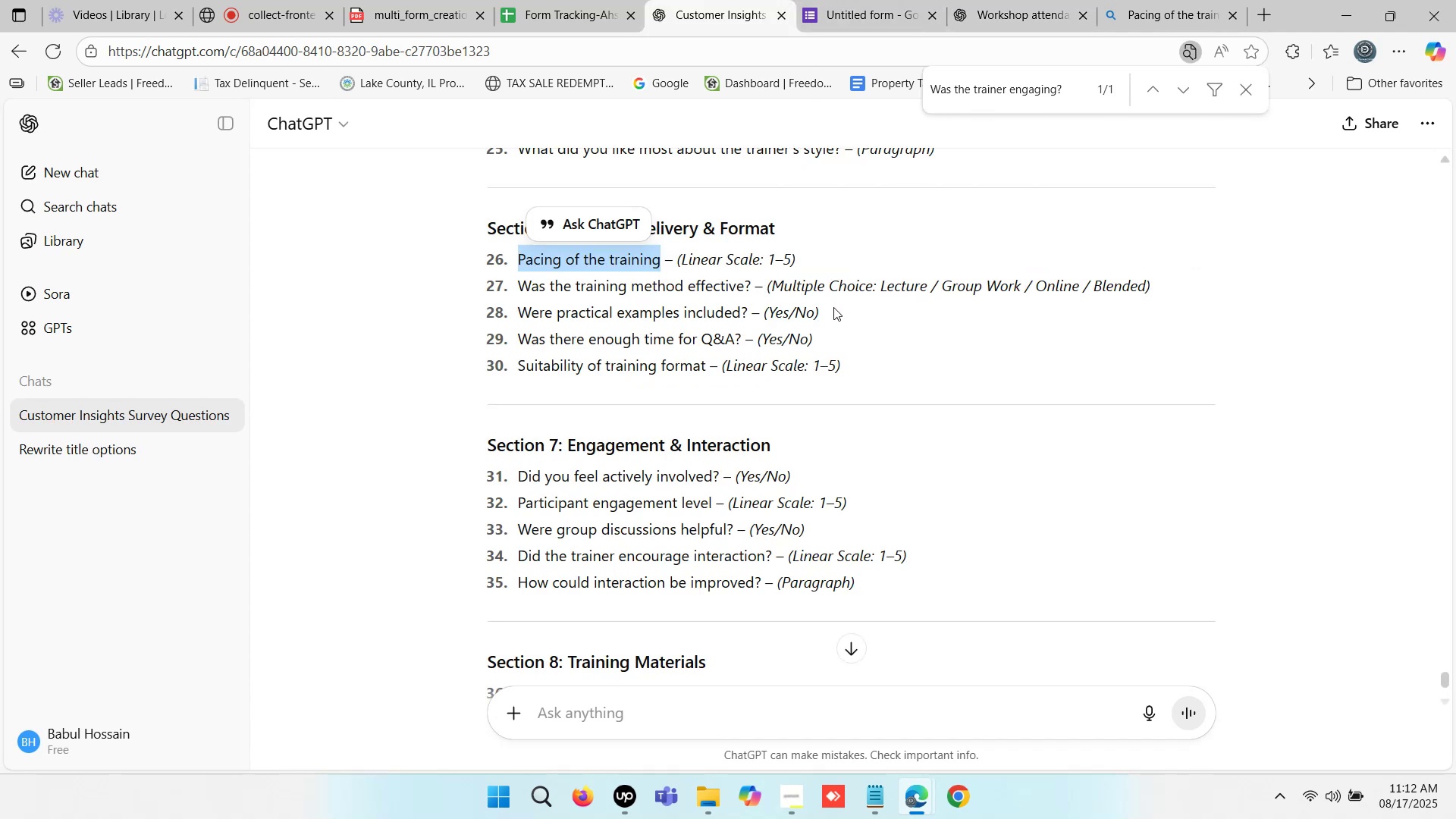 
wait(9.05)
 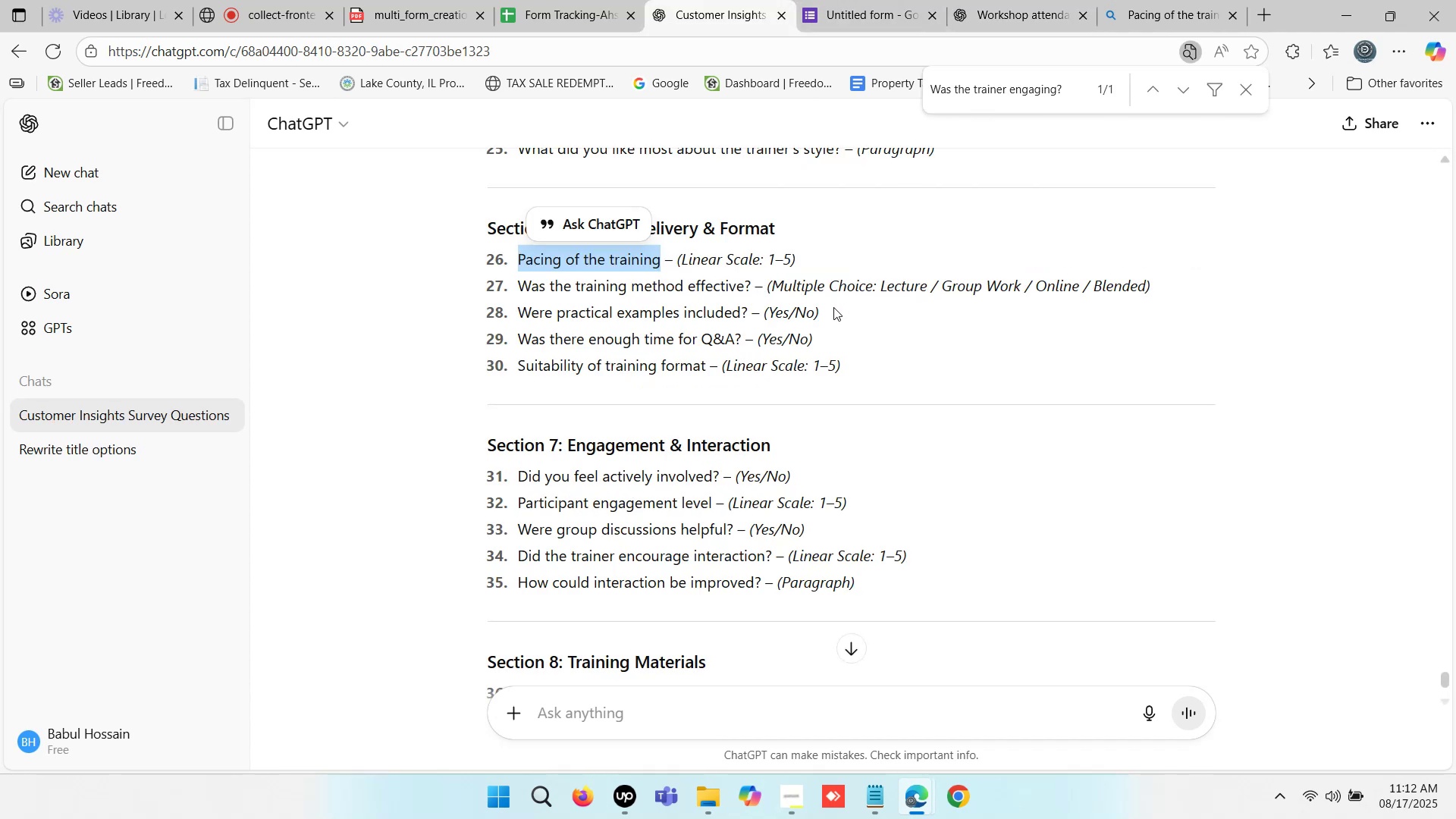 
left_click_drag(start_coordinate=[517, 365], to_coordinate=[704, 372])
 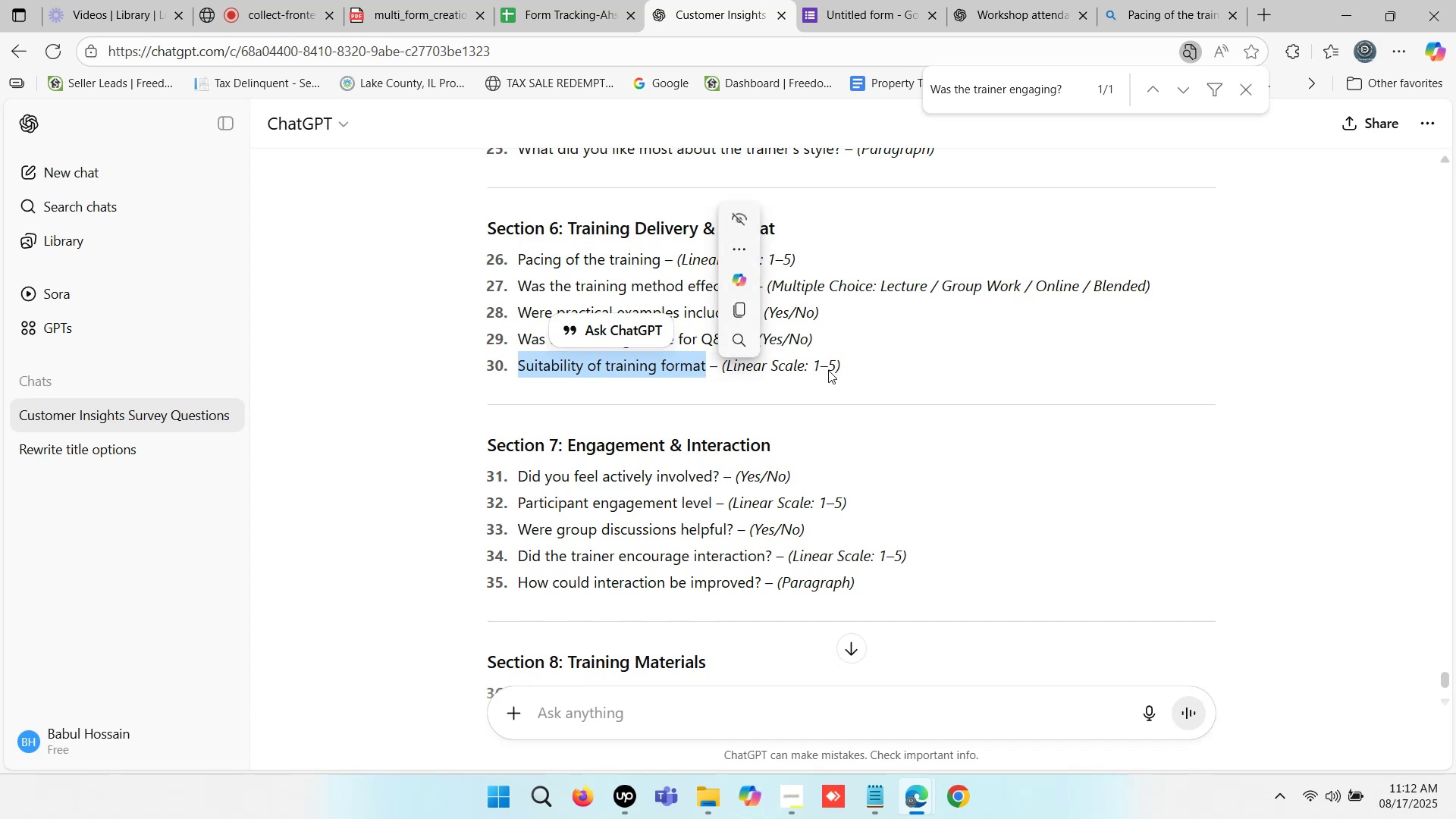 
key(Control+C)
 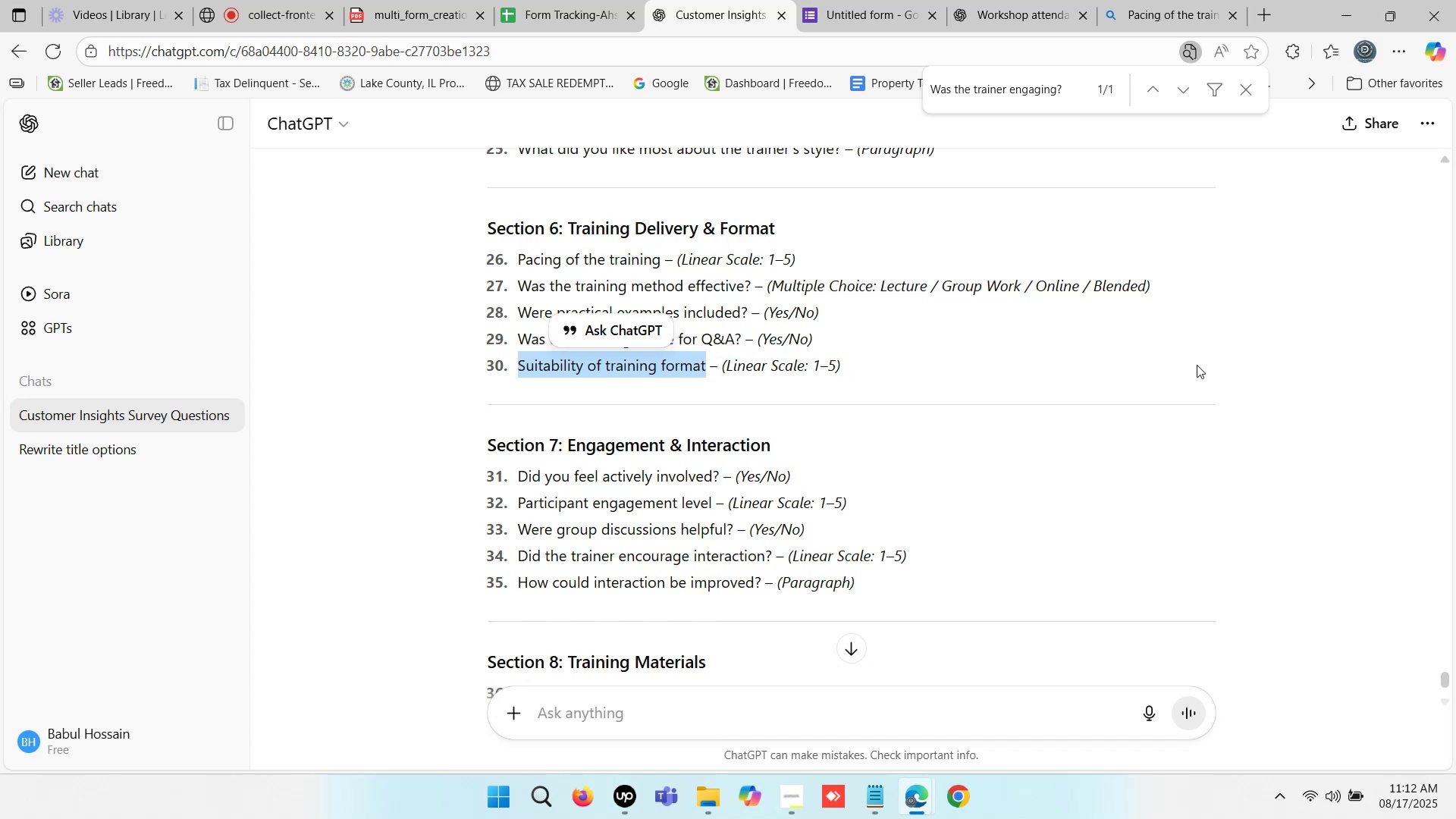 
key(Control+C)
 